 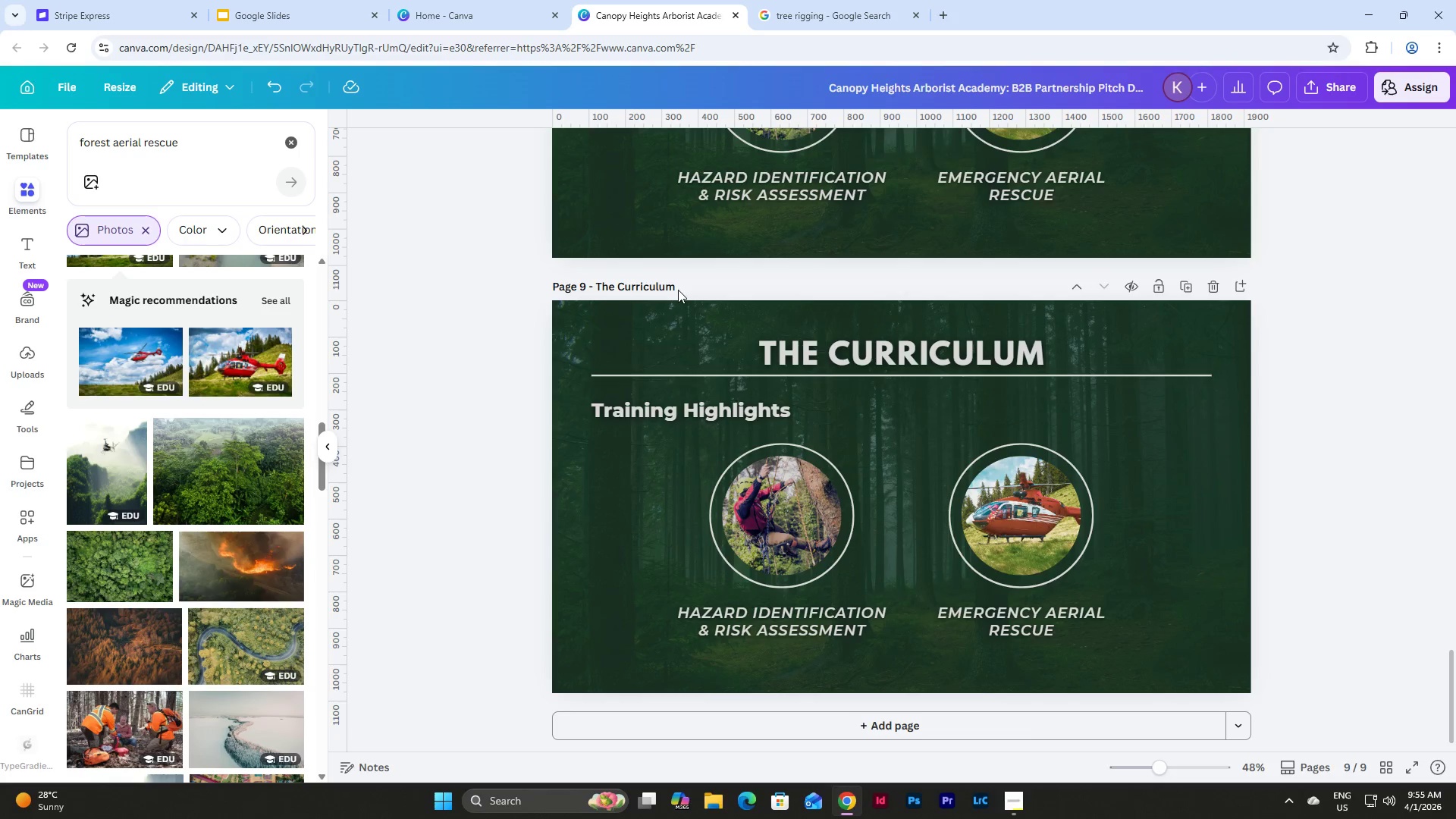 
left_click_drag(start_coordinate=[672, 287], to_coordinate=[592, 287])
 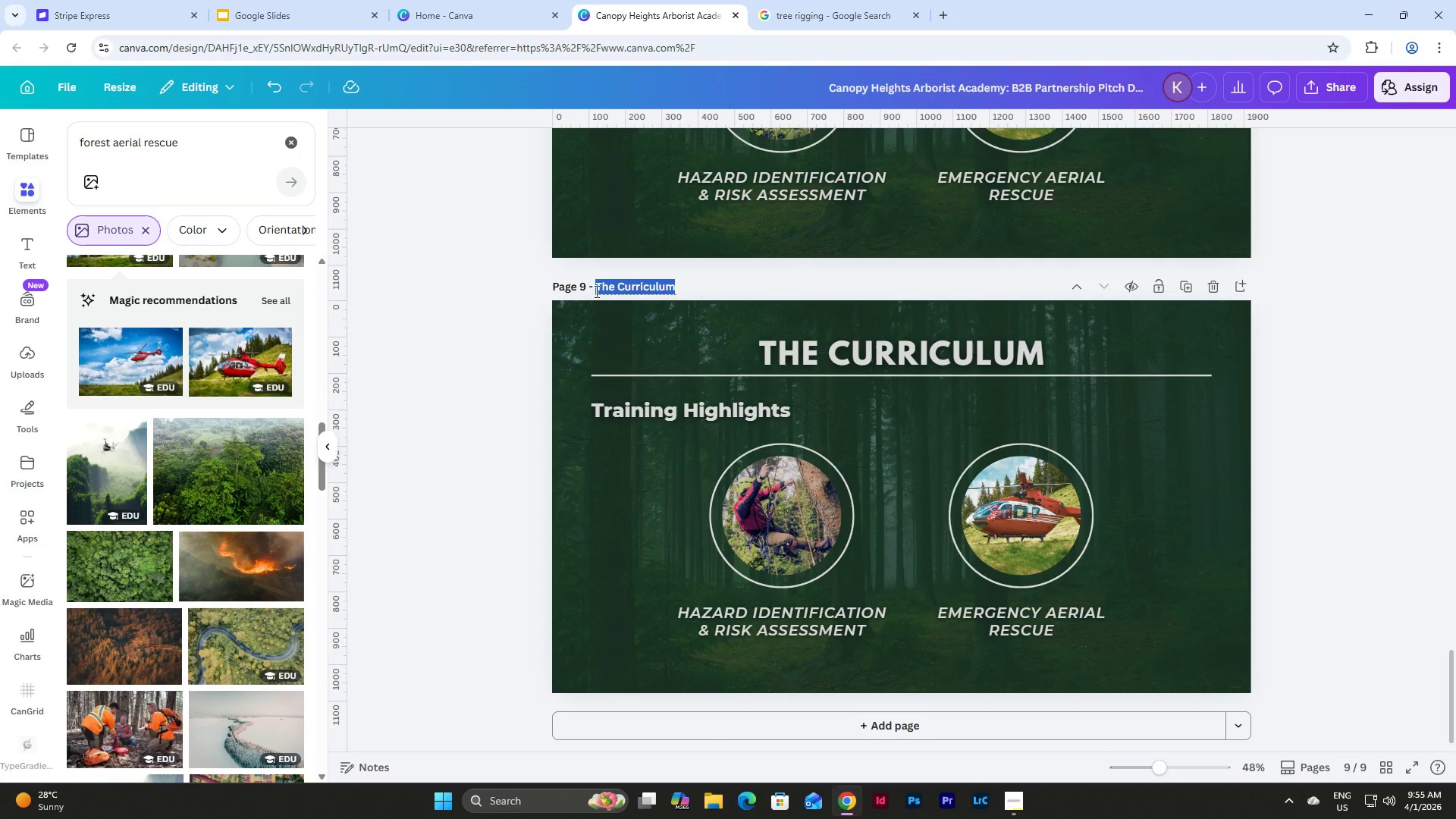 
type(Employer ROI)
 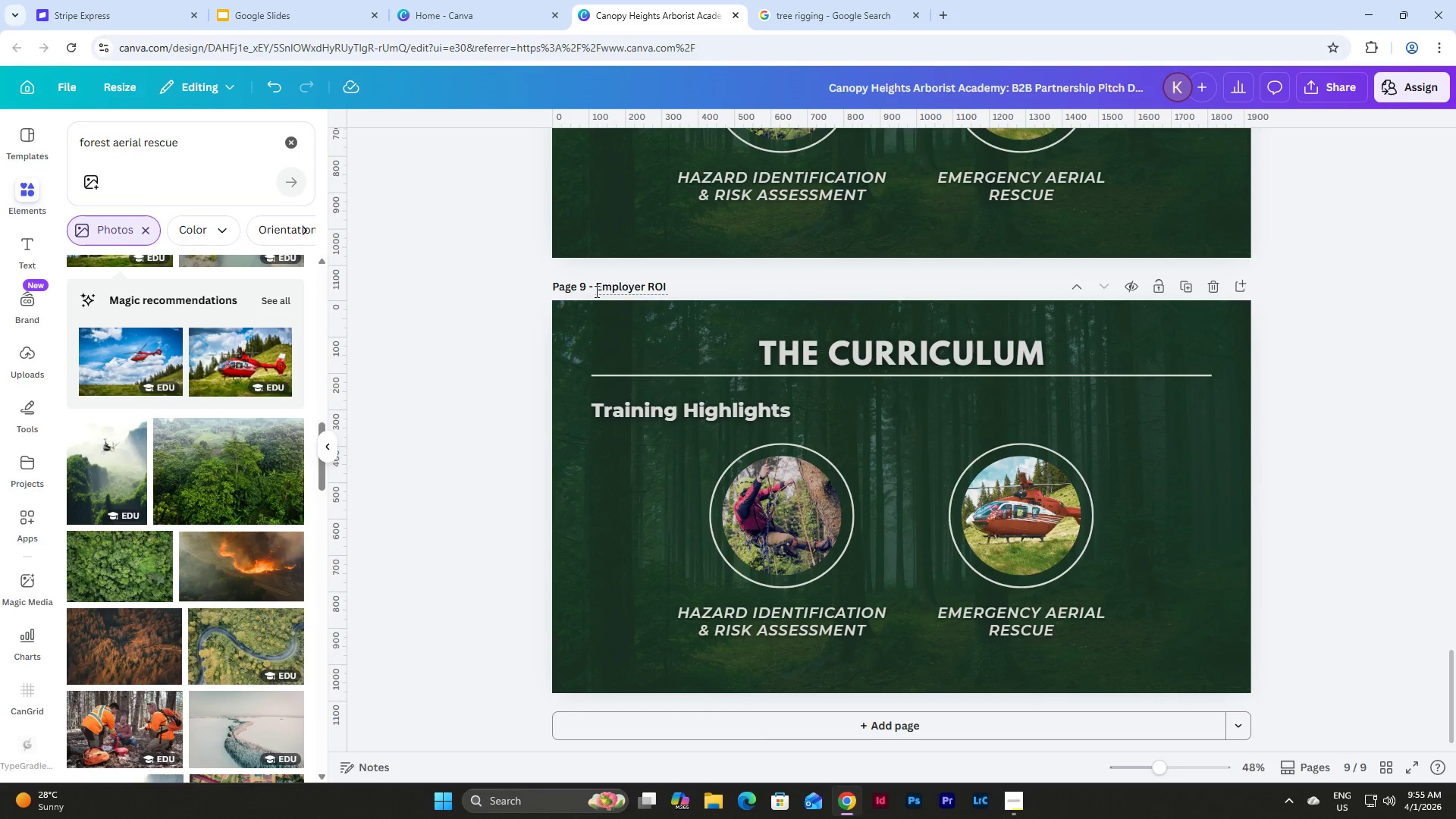 
wait(6.11)
 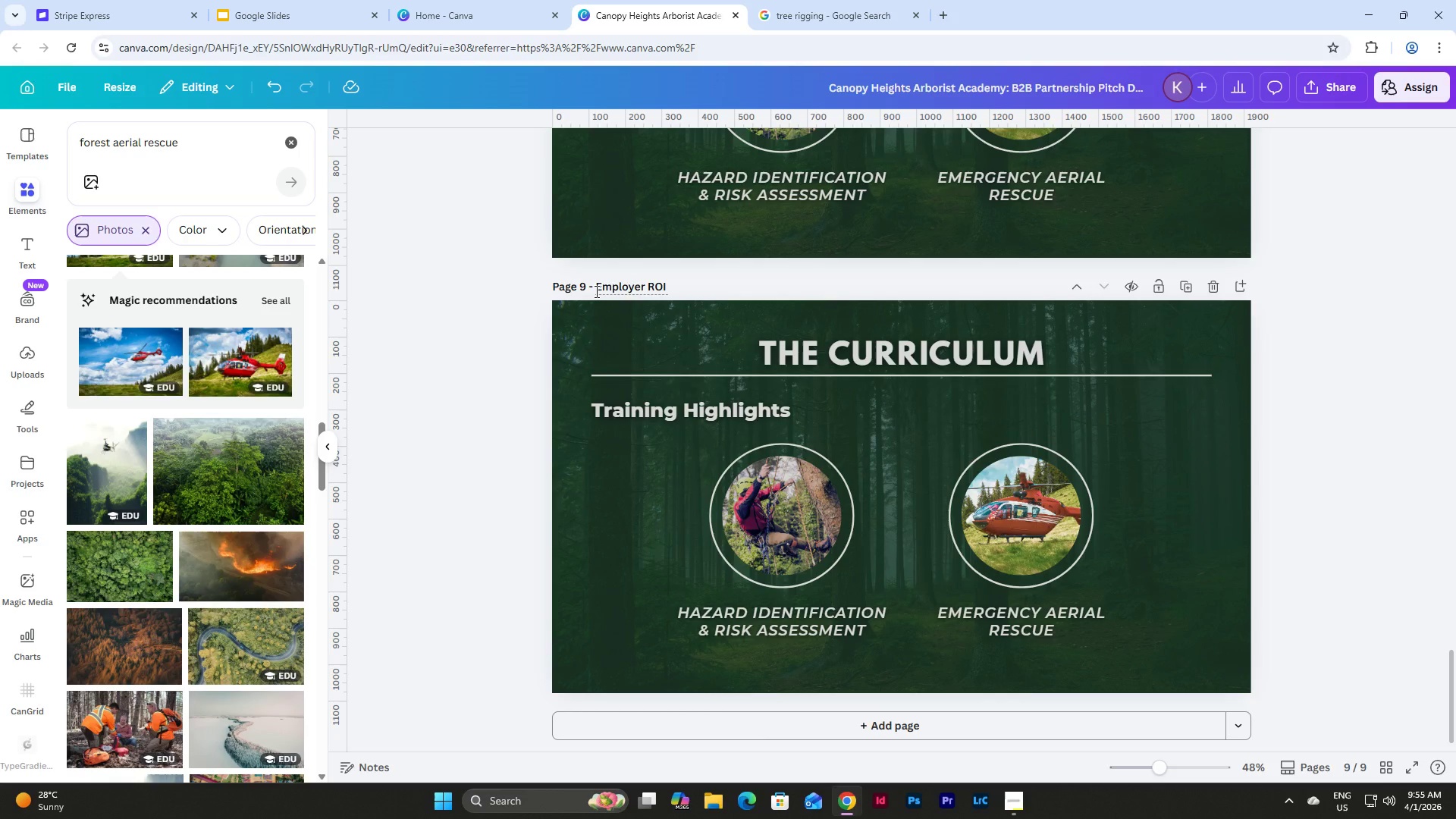 
double_click([927, 344])
 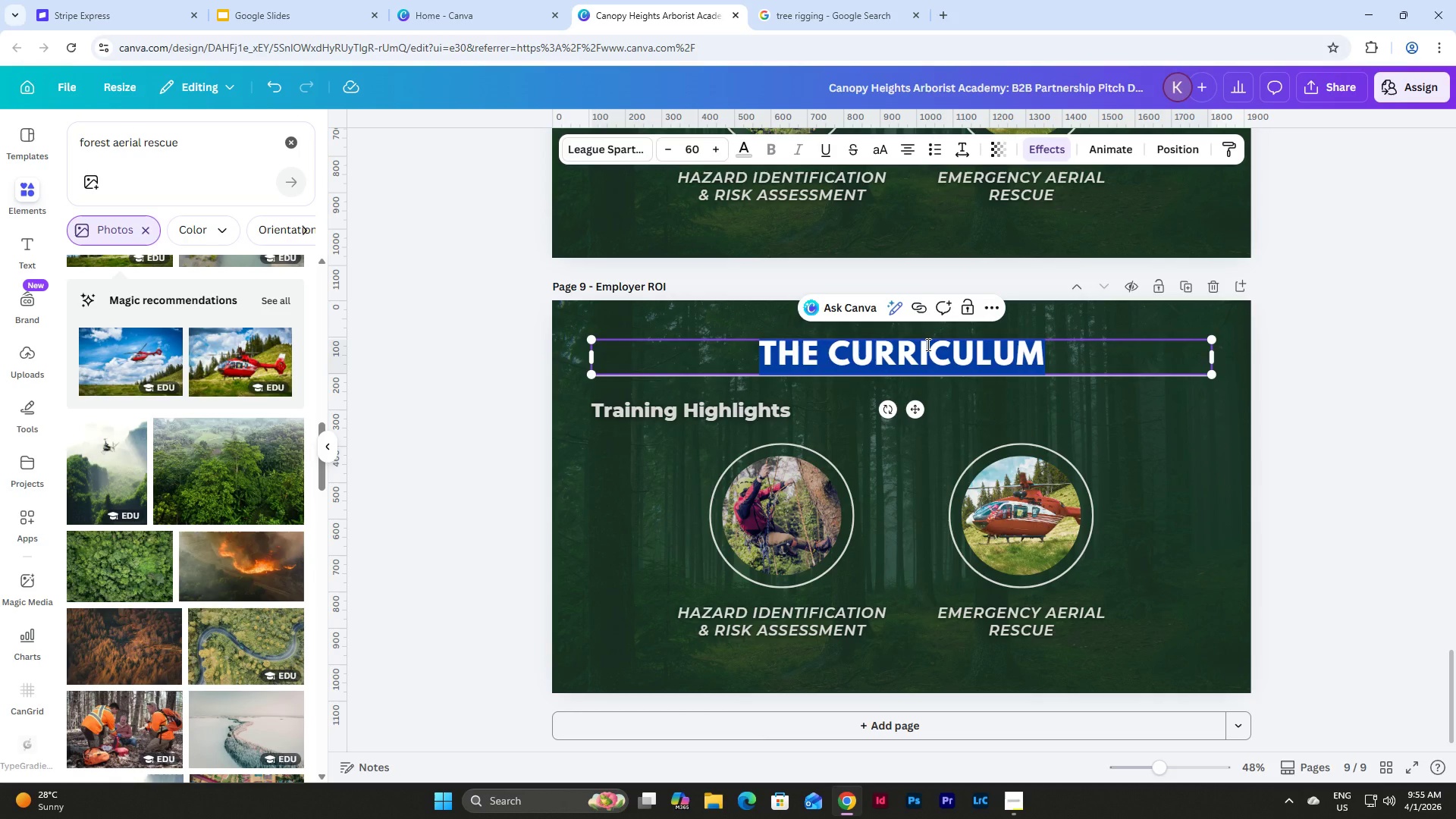 
type(Em)
key(Backspace)
type(MPLOYER ROI)
 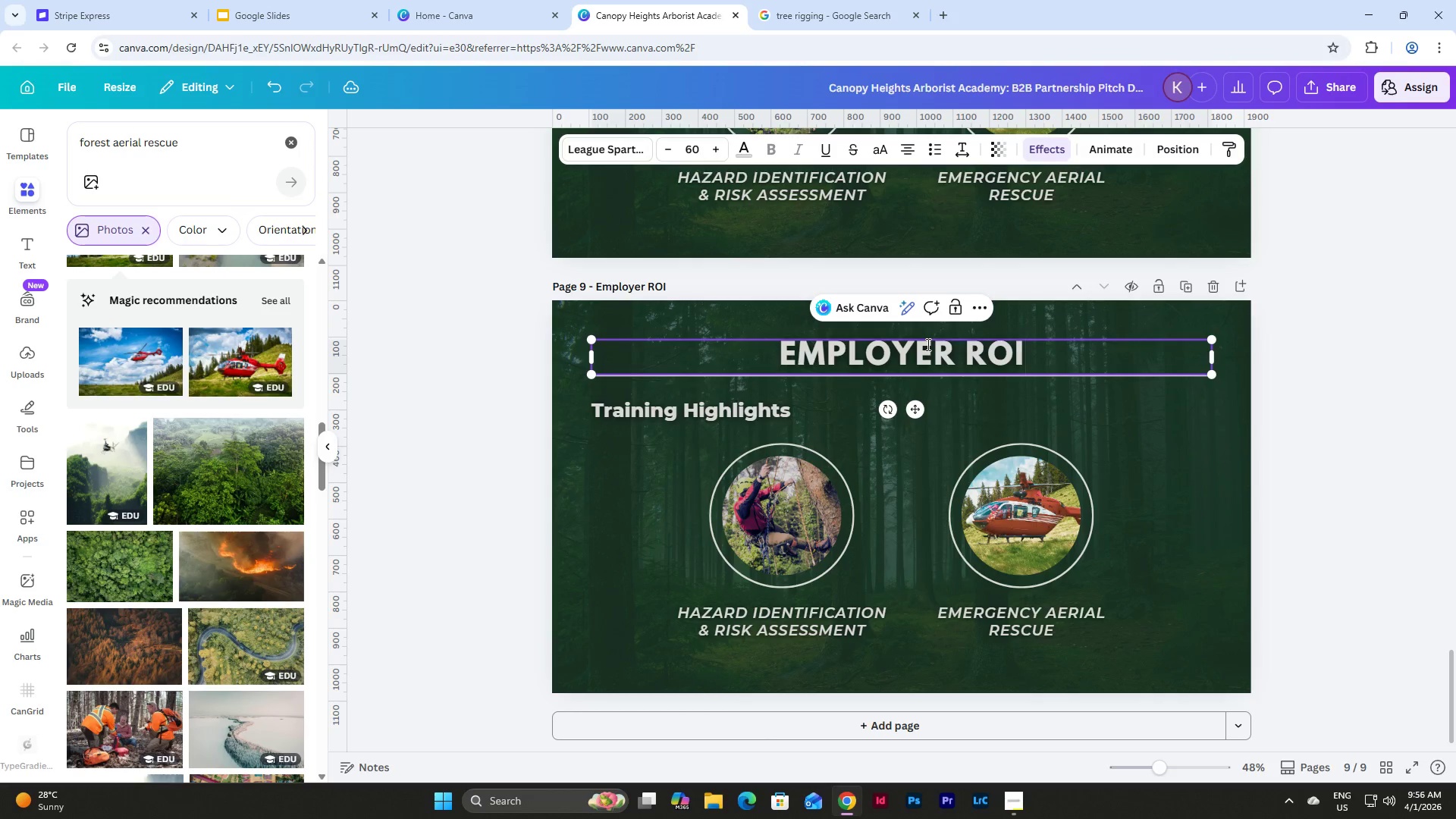 
wait(37.56)
 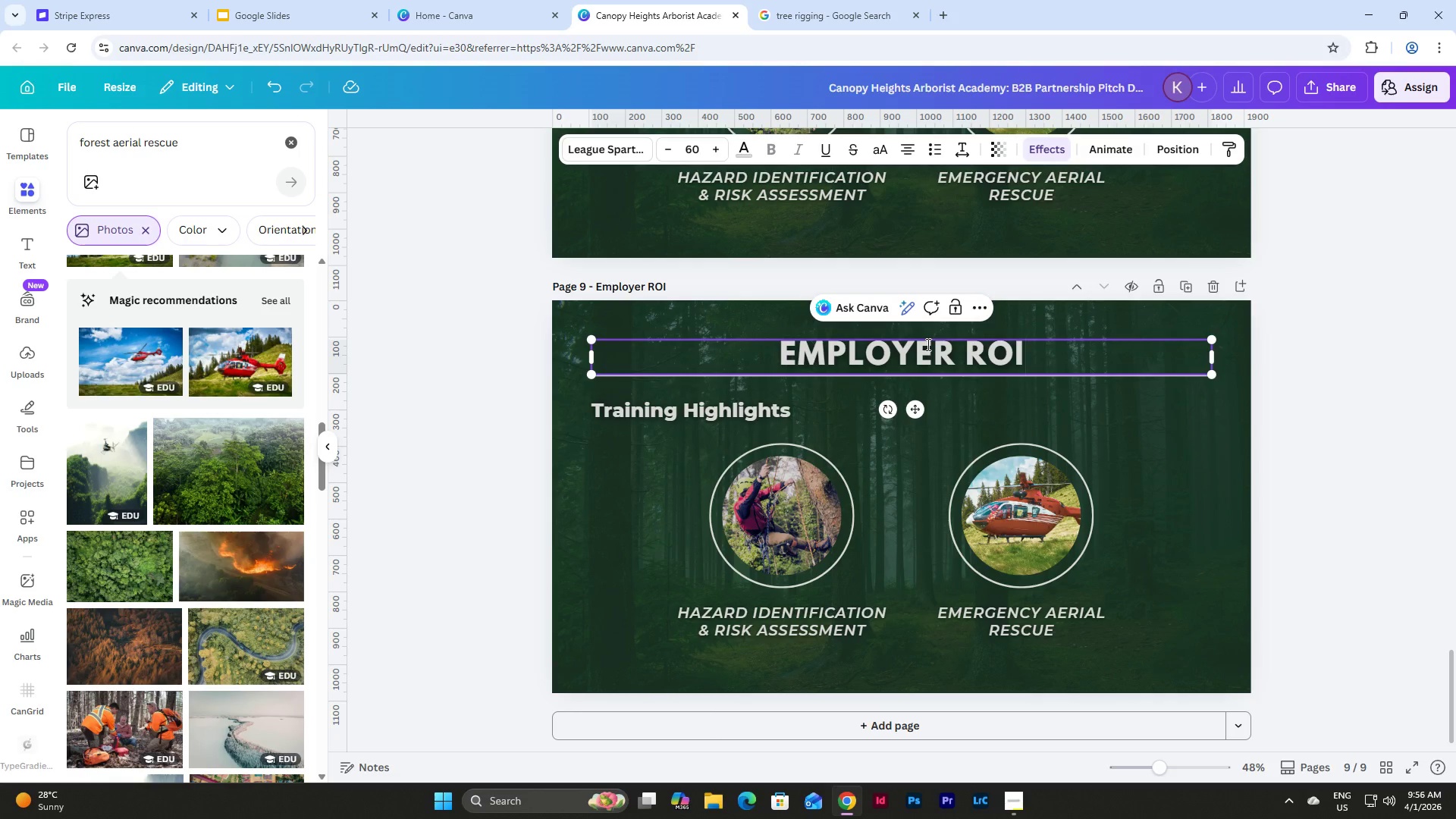 
left_click([1209, 486])
 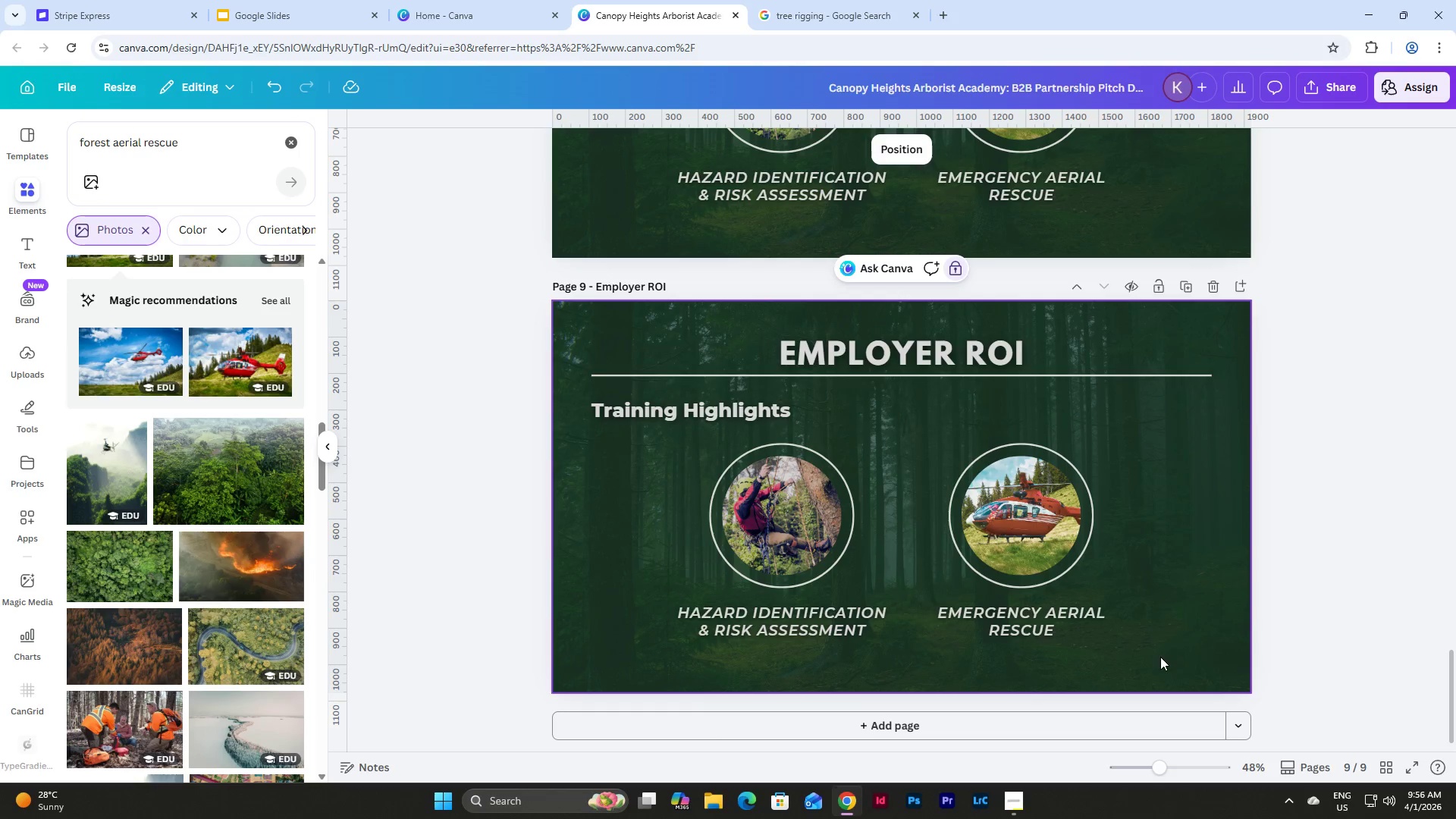 
left_click_drag(start_coordinate=[1142, 646], to_coordinate=[613, 409])
 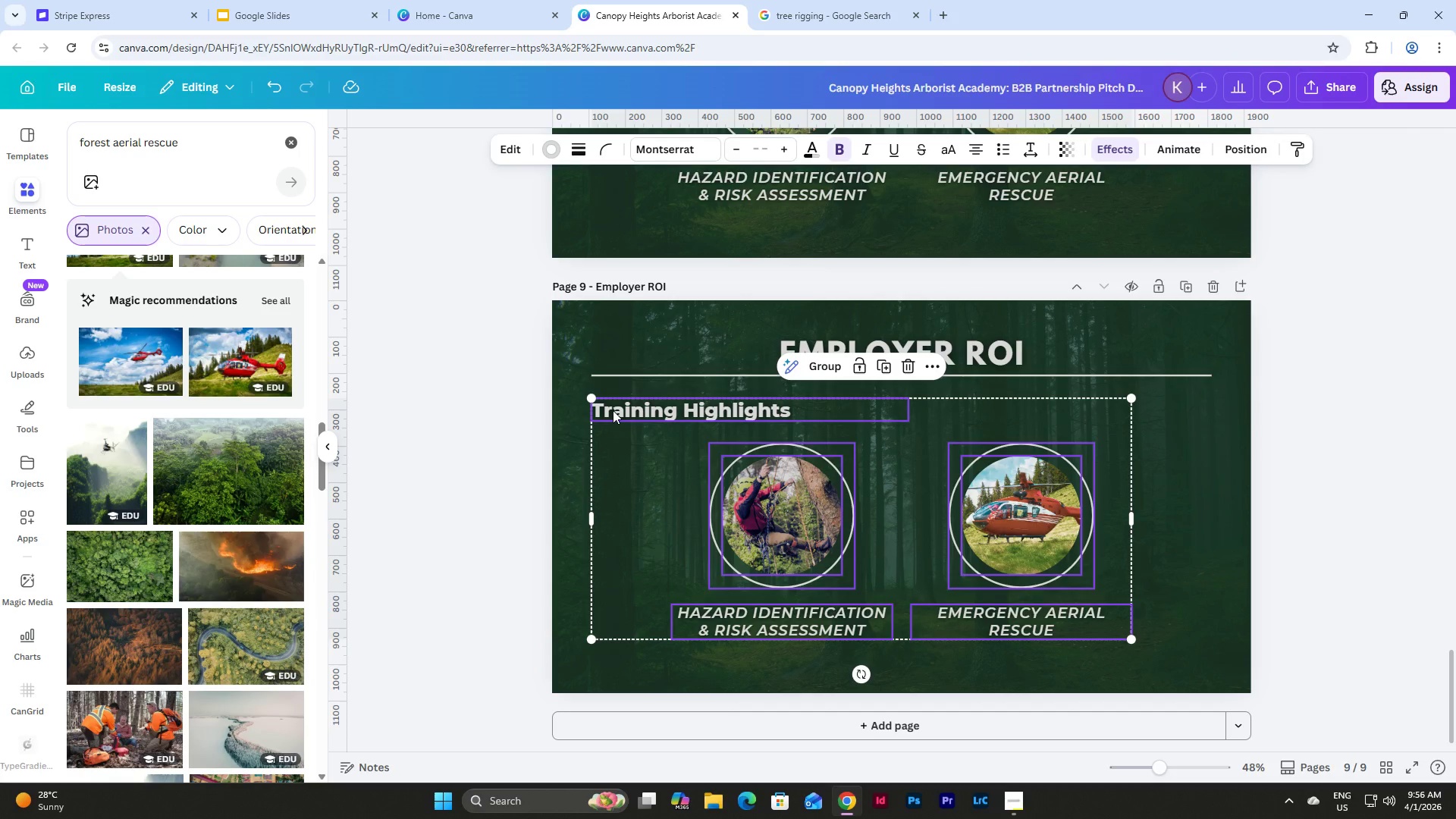 
key(Backspace)
 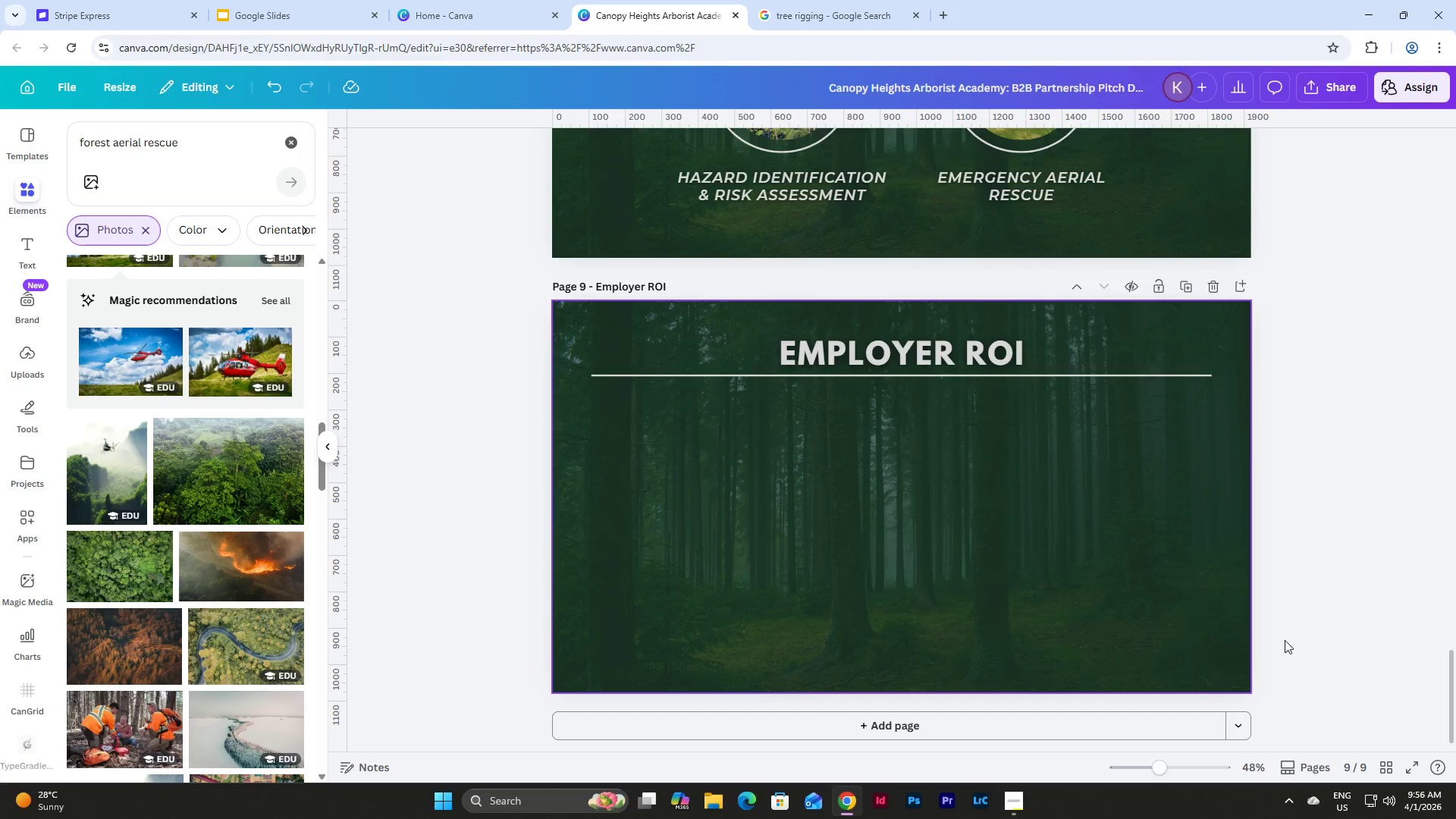 
scroll: coordinate [1265, 607], scroll_direction: up, amount: 4.0
 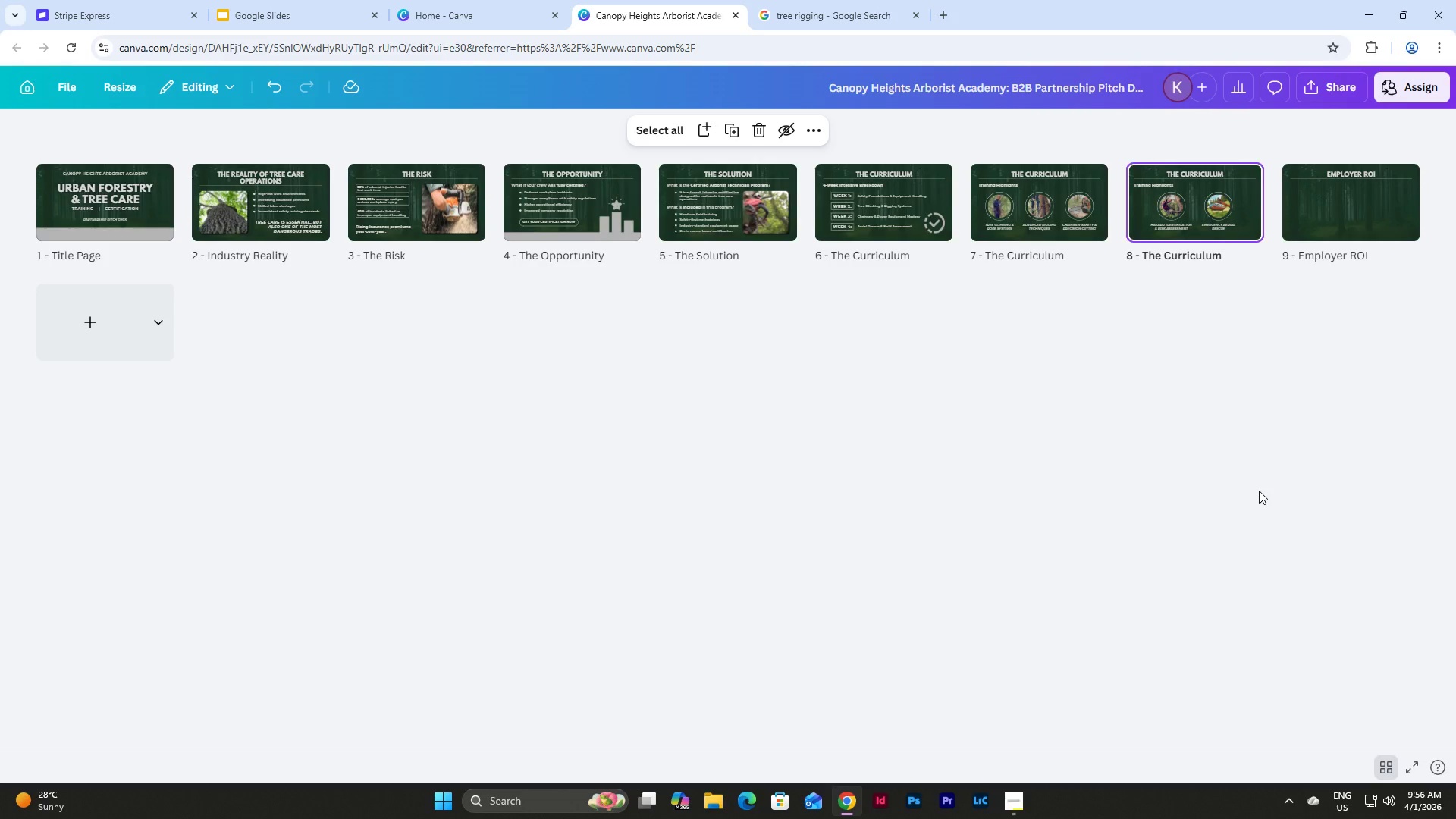 
wait(8.71)
 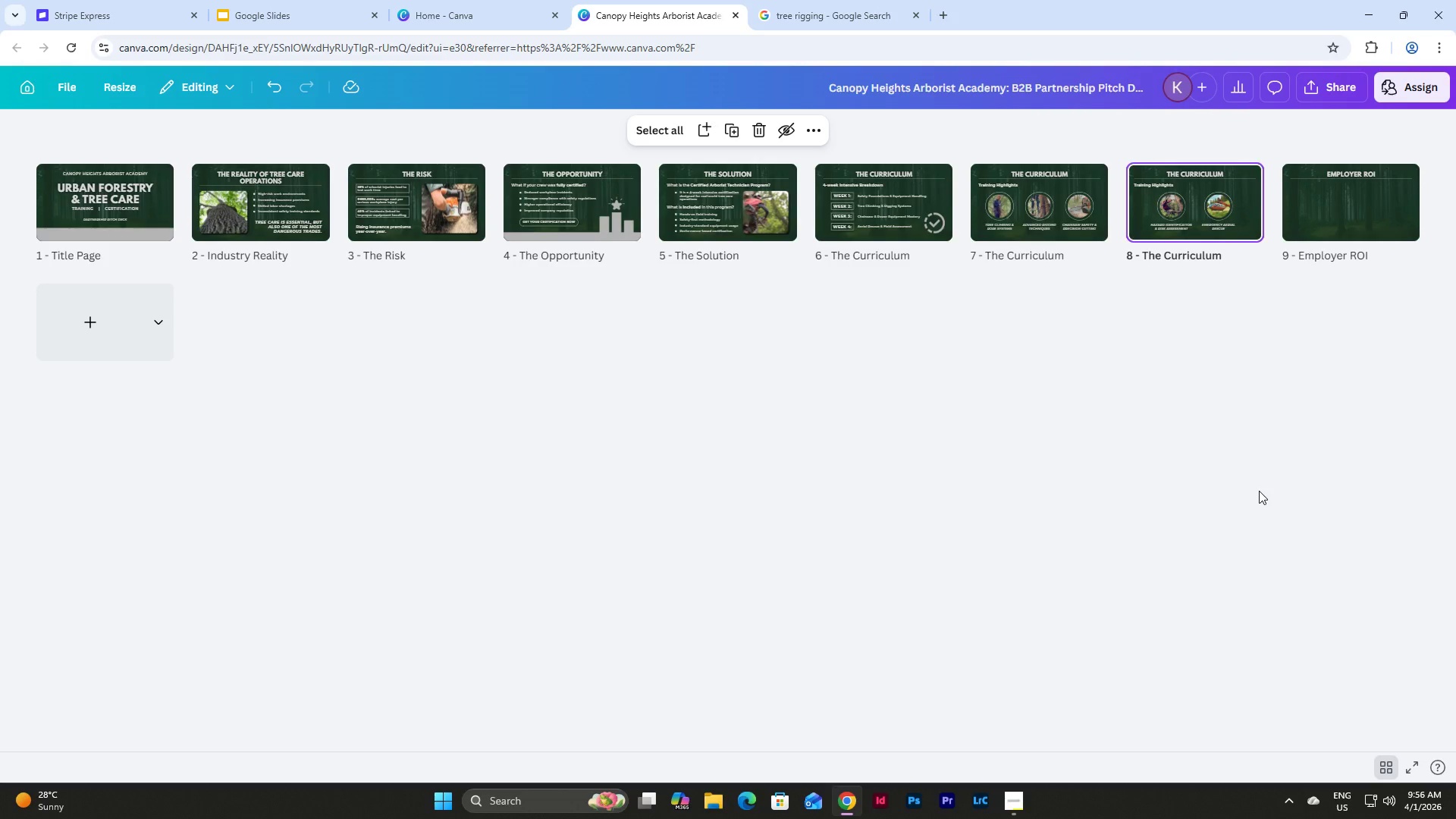 
mouse_move([875, 227])
 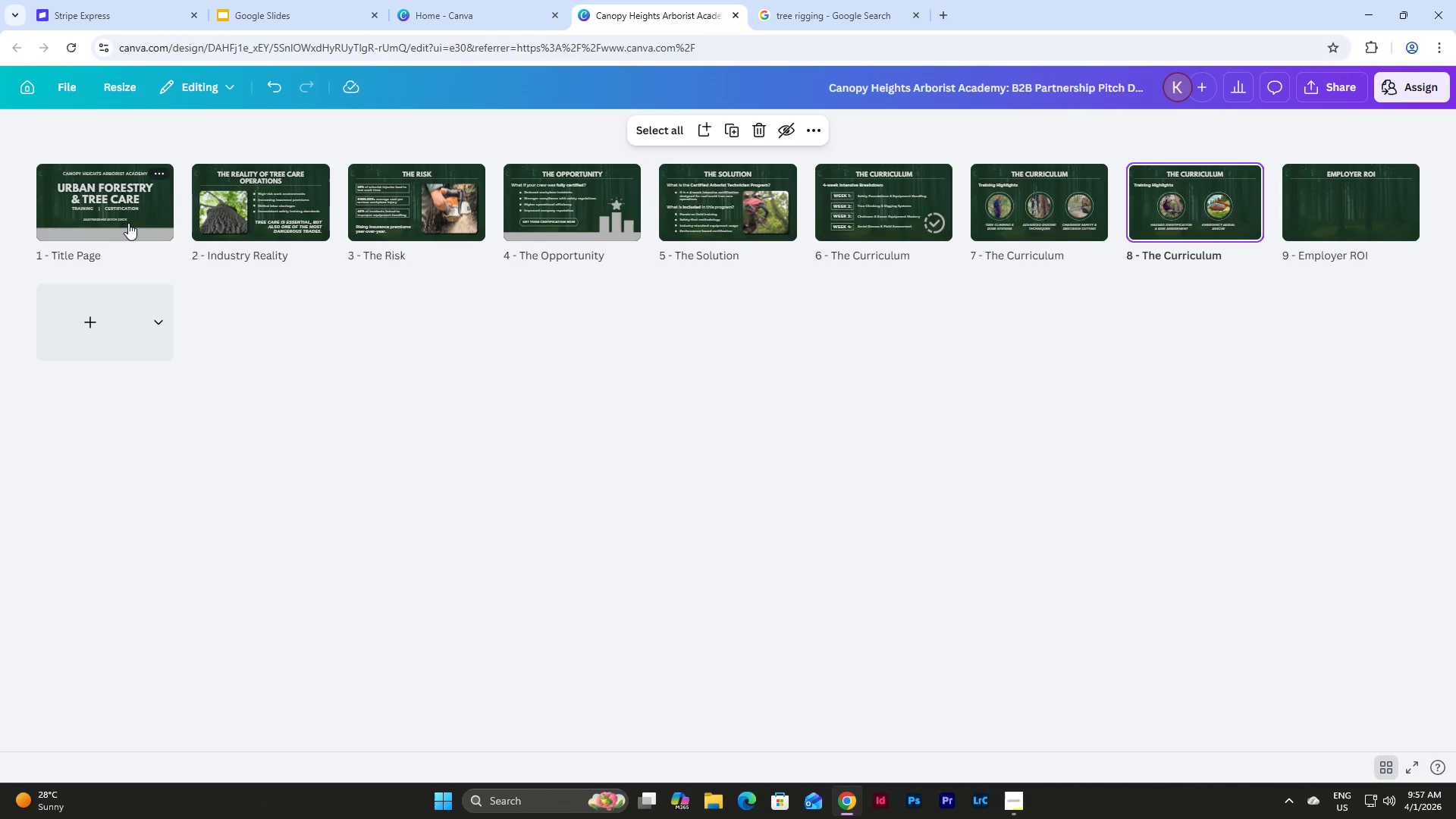 
double_click([128, 223])
 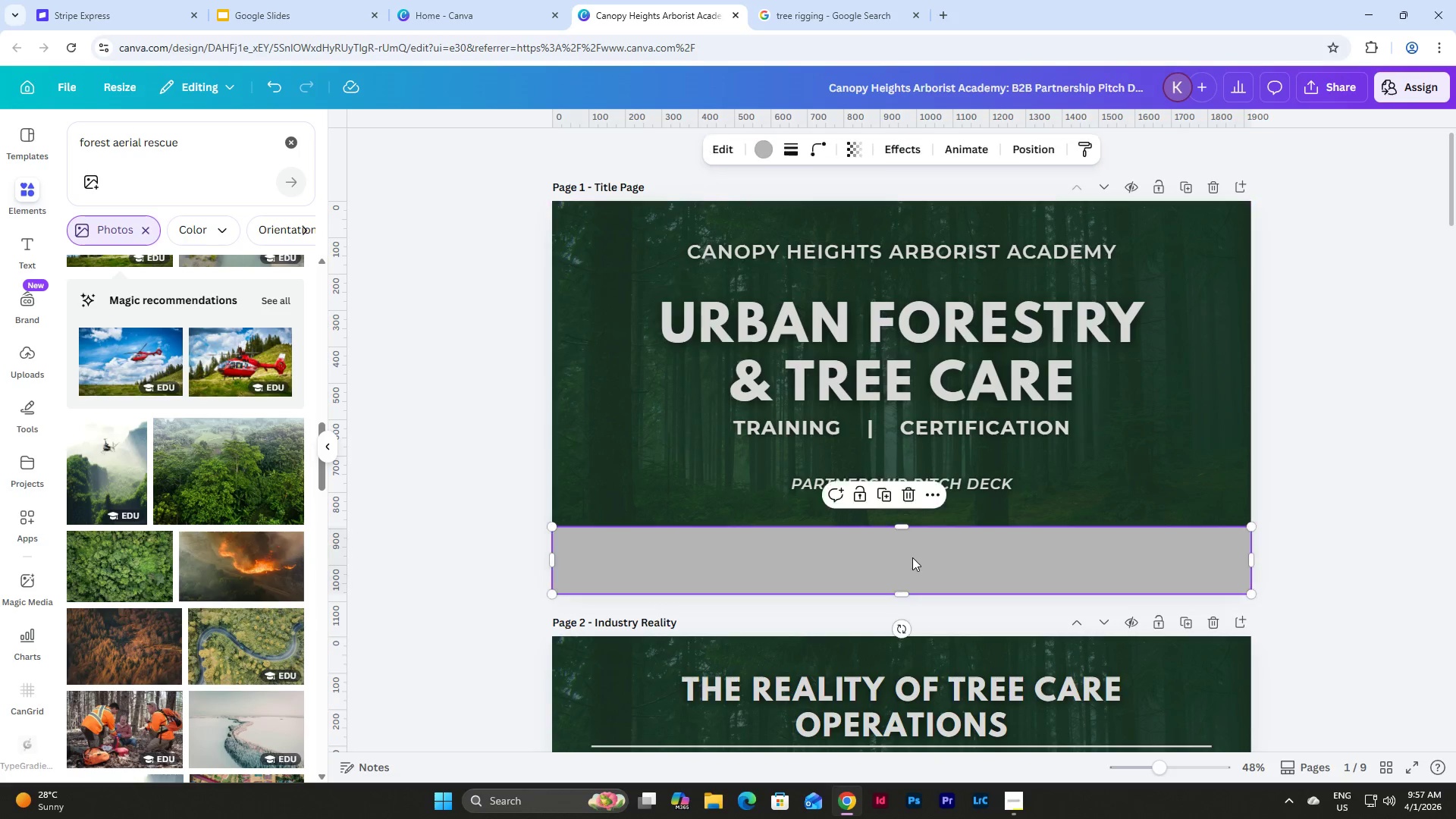 
left_click_drag(start_coordinate=[905, 523], to_coordinate=[909, 554])
 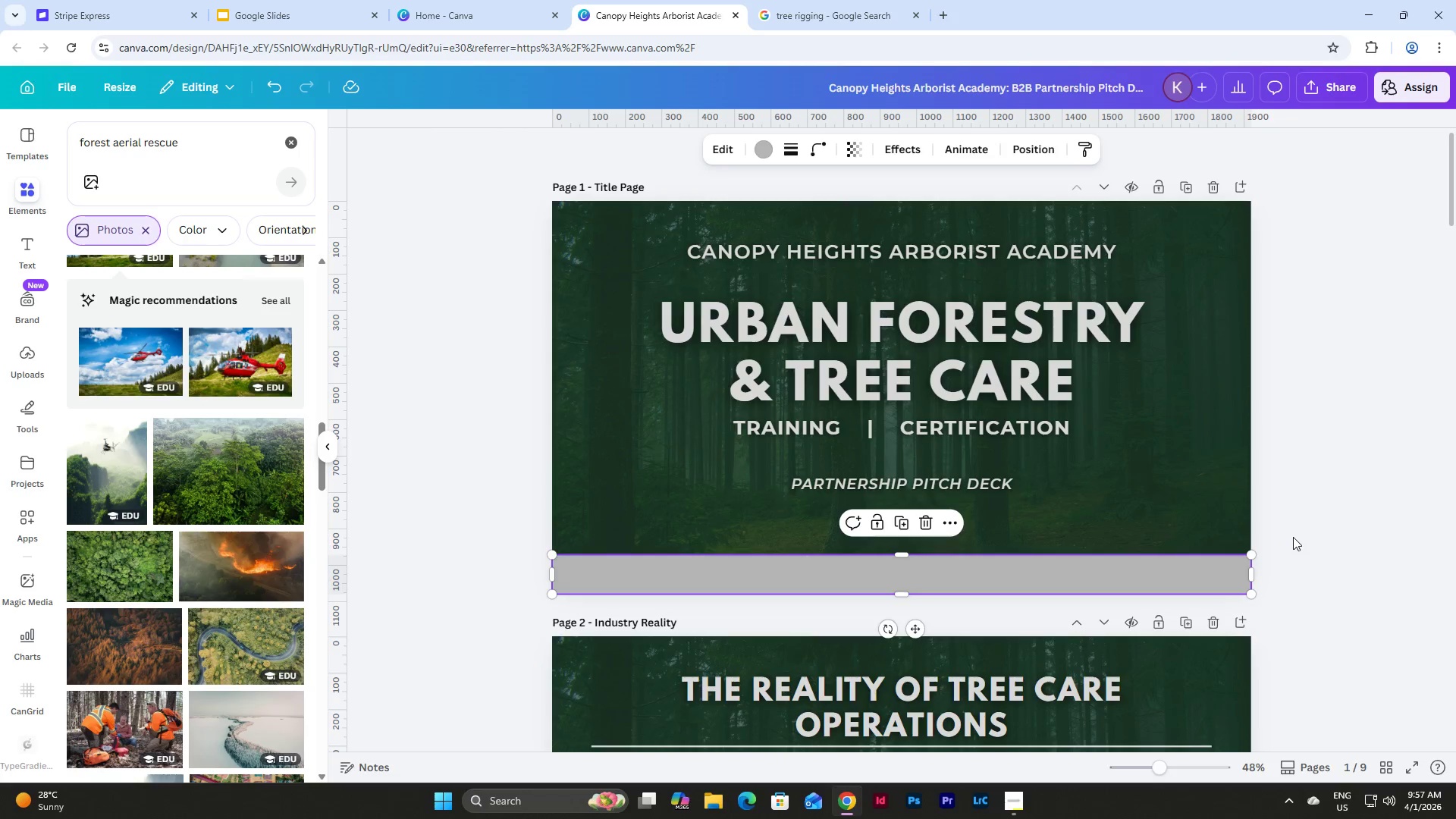 
left_click([1293, 537])
 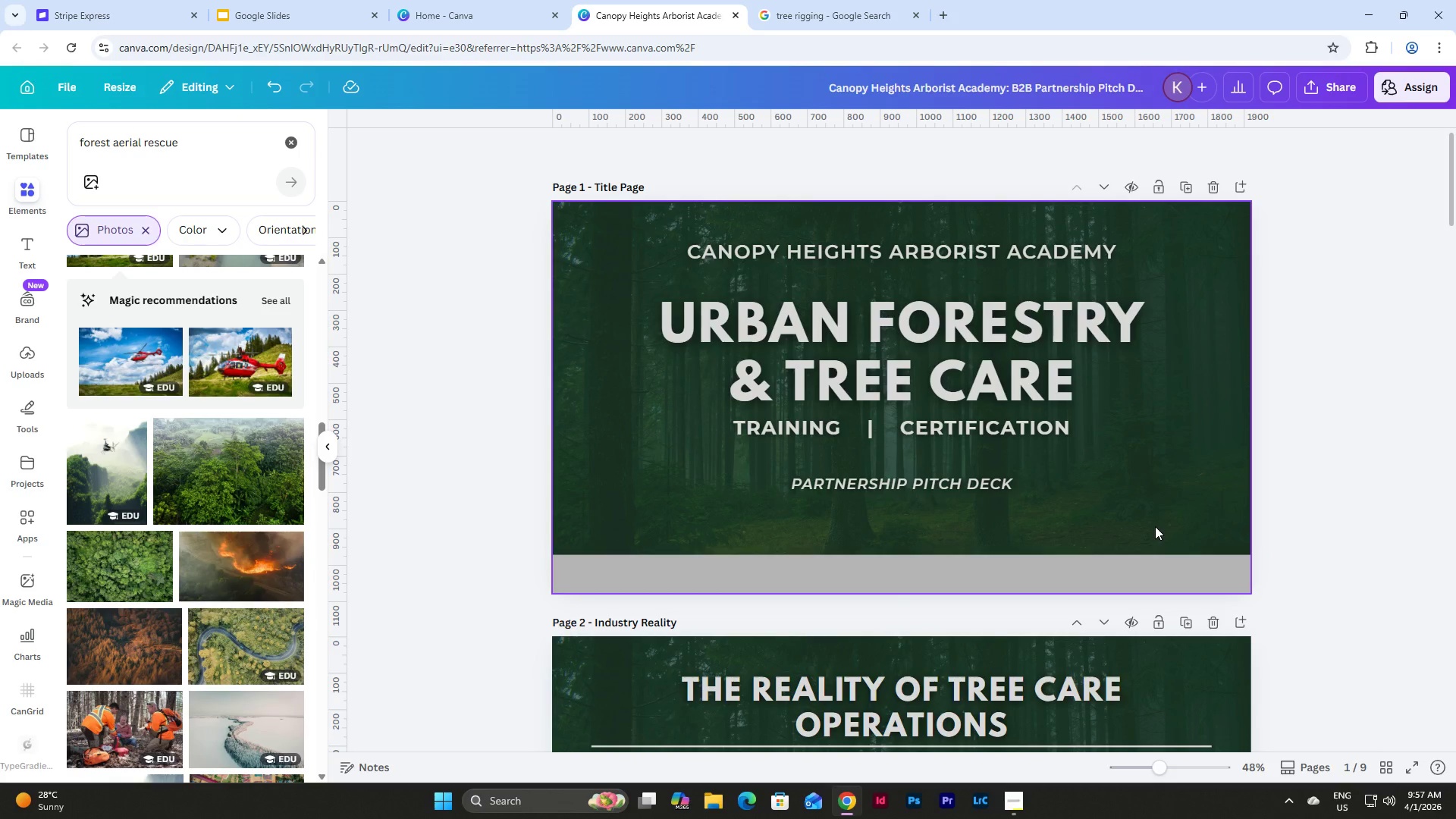 
left_click_drag(start_coordinate=[1155, 526], to_coordinate=[740, 465])
 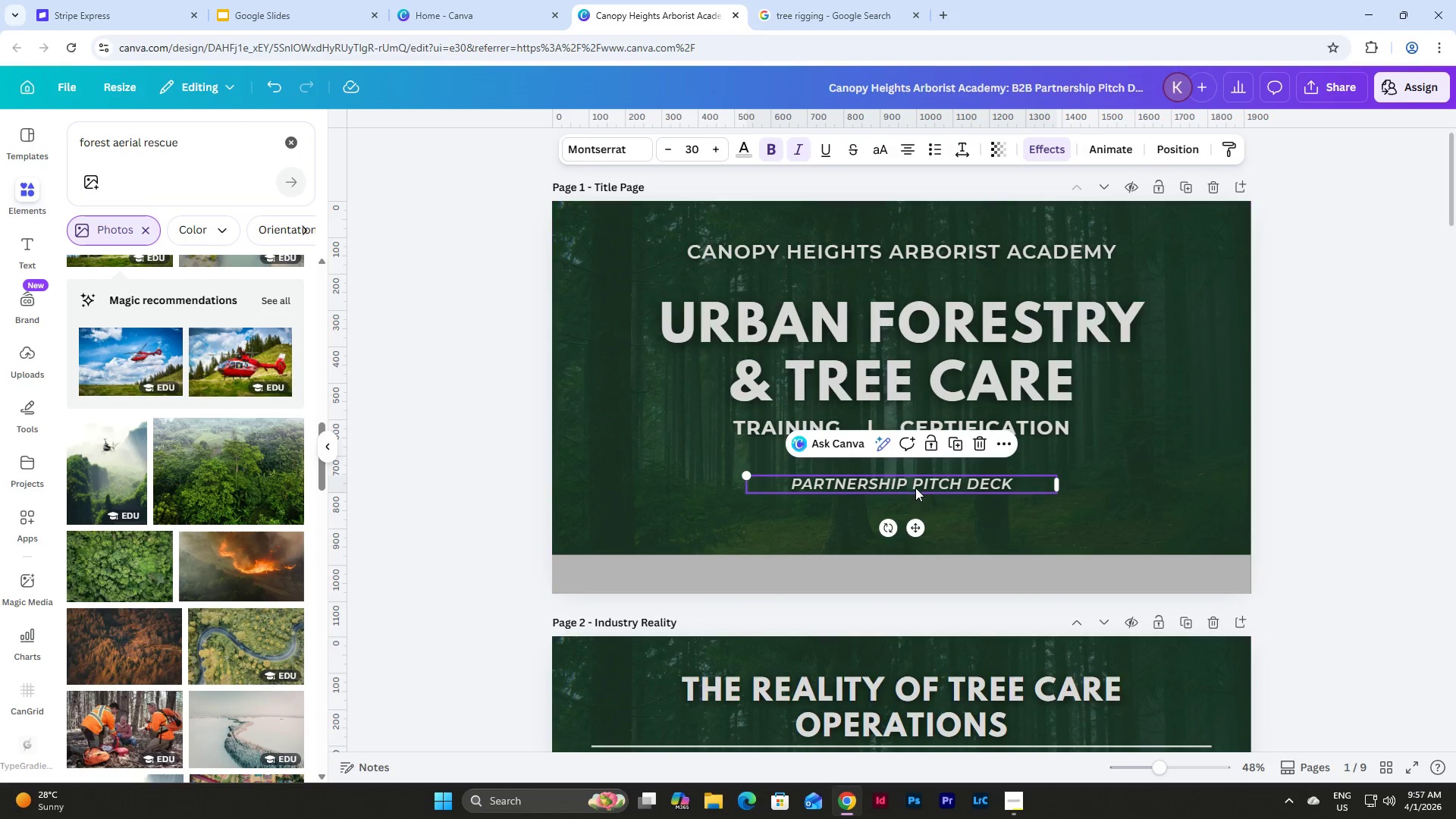 
left_click_drag(start_coordinate=[915, 488], to_coordinate=[915, 503])
 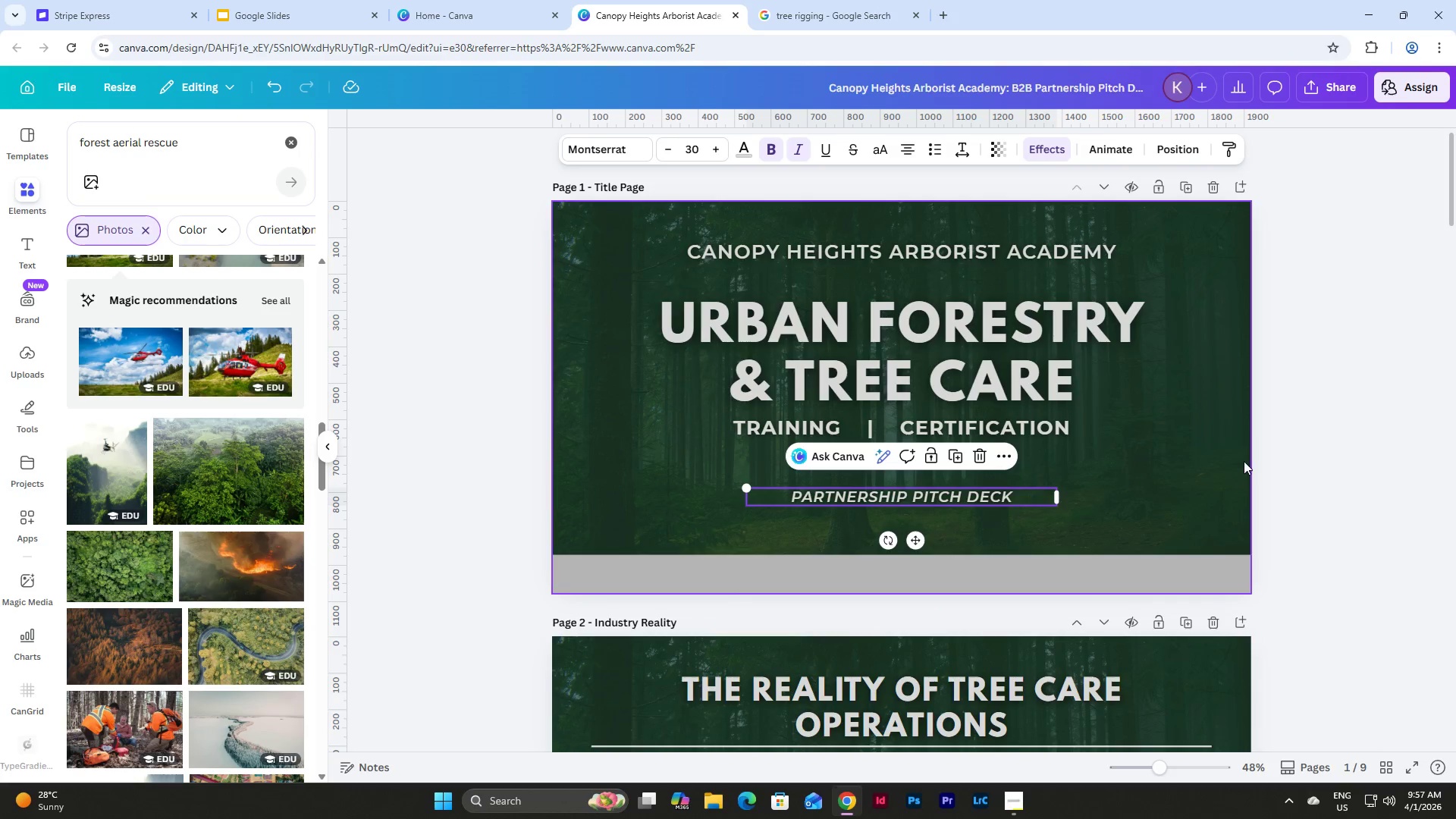 
left_click([1244, 461])
 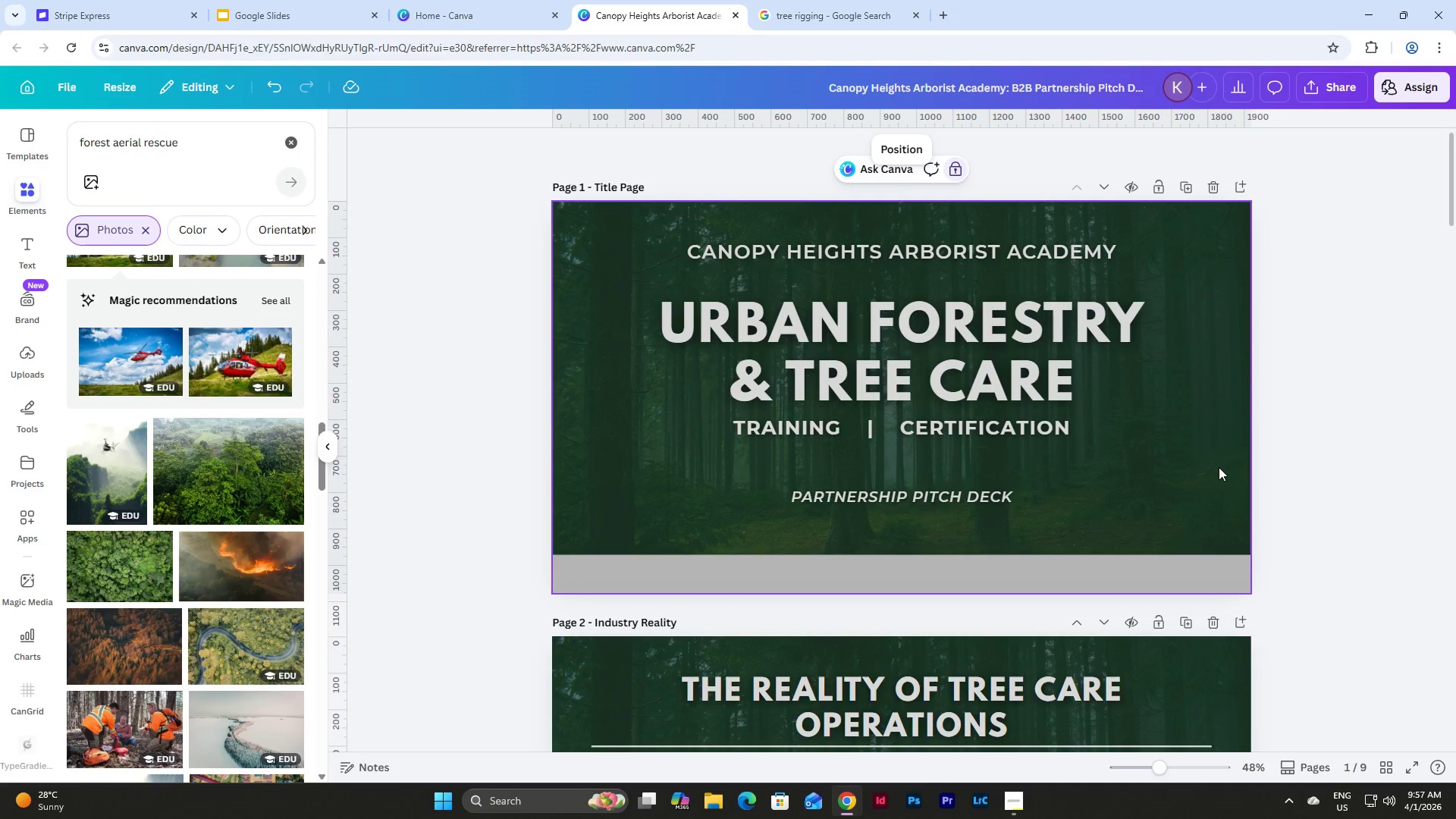 
left_click_drag(start_coordinate=[1216, 466], to_coordinate=[620, 300])
 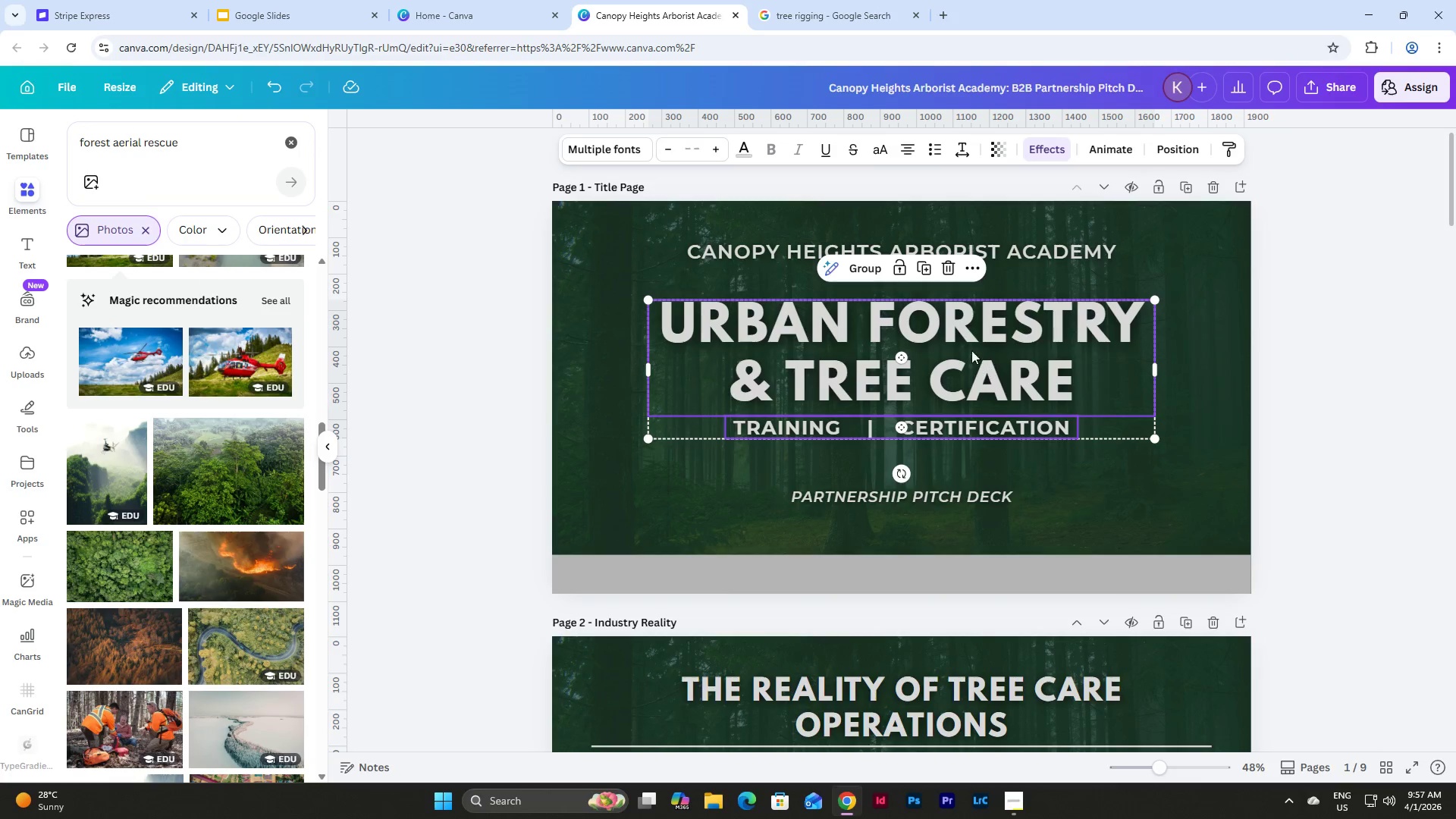 
left_click_drag(start_coordinate=[970, 344], to_coordinate=[970, 353])
 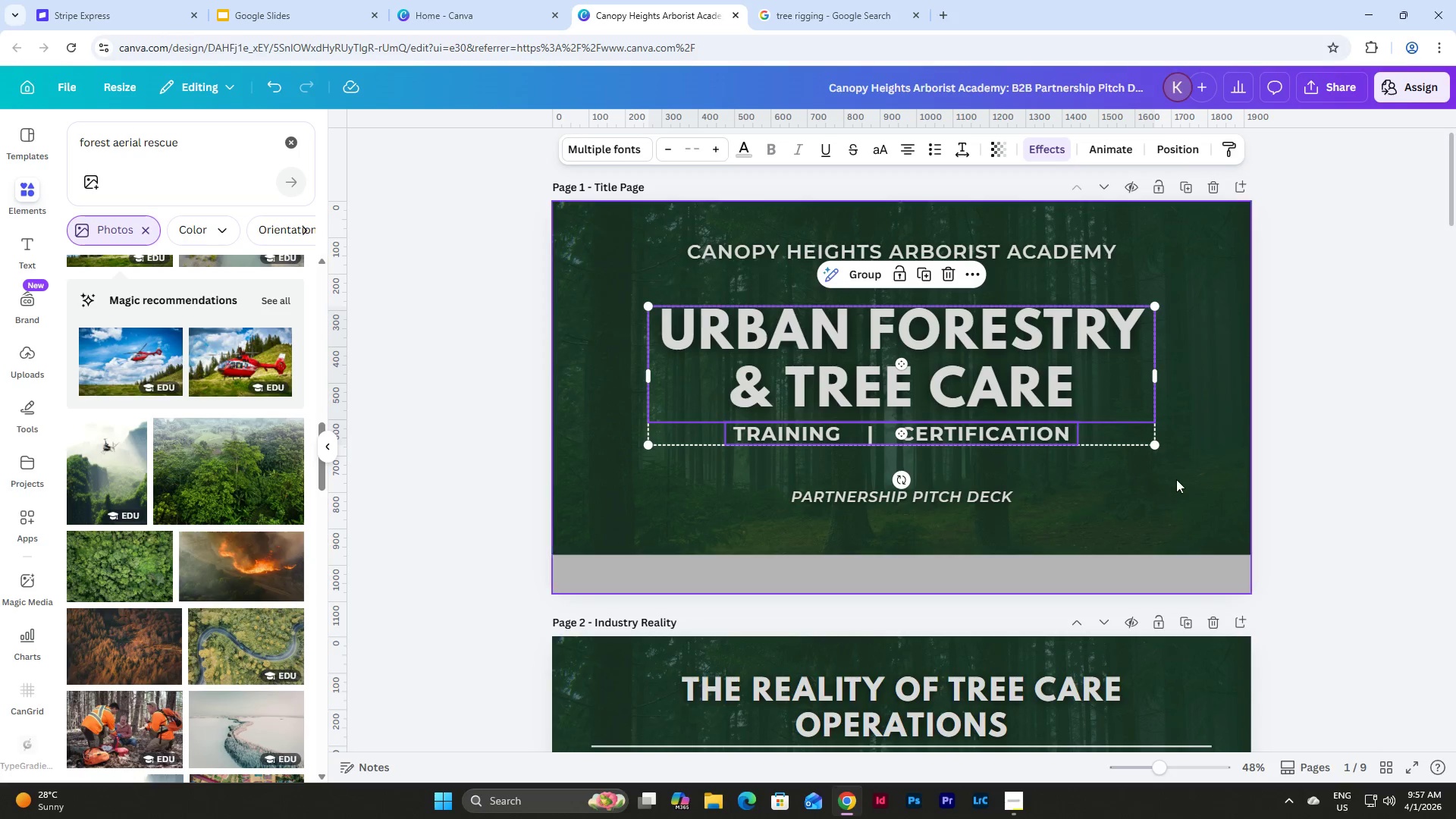 
left_click([1176, 479])
 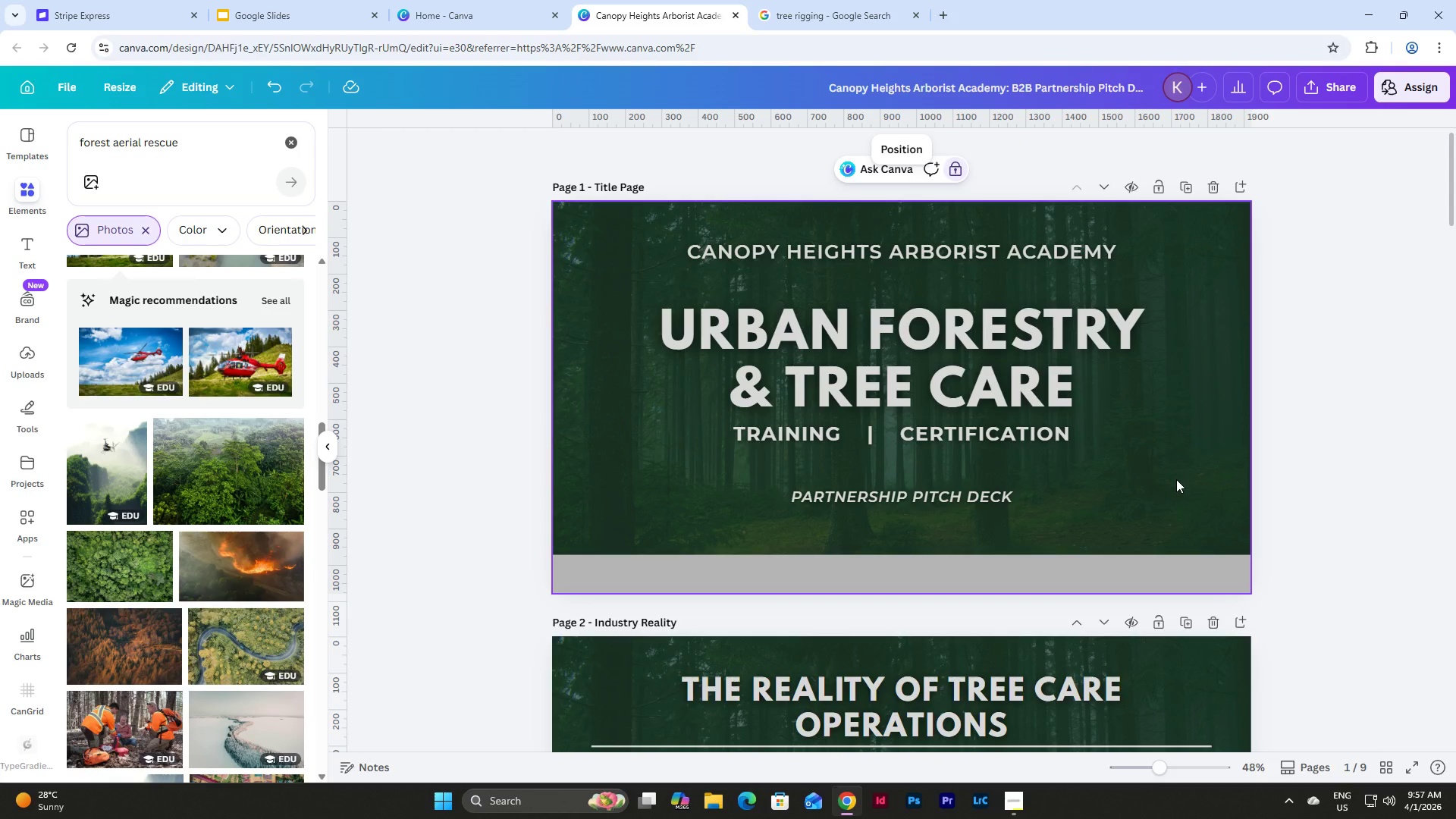 
scroll: coordinate [1176, 479], scroll_direction: down, amount: 3.0
 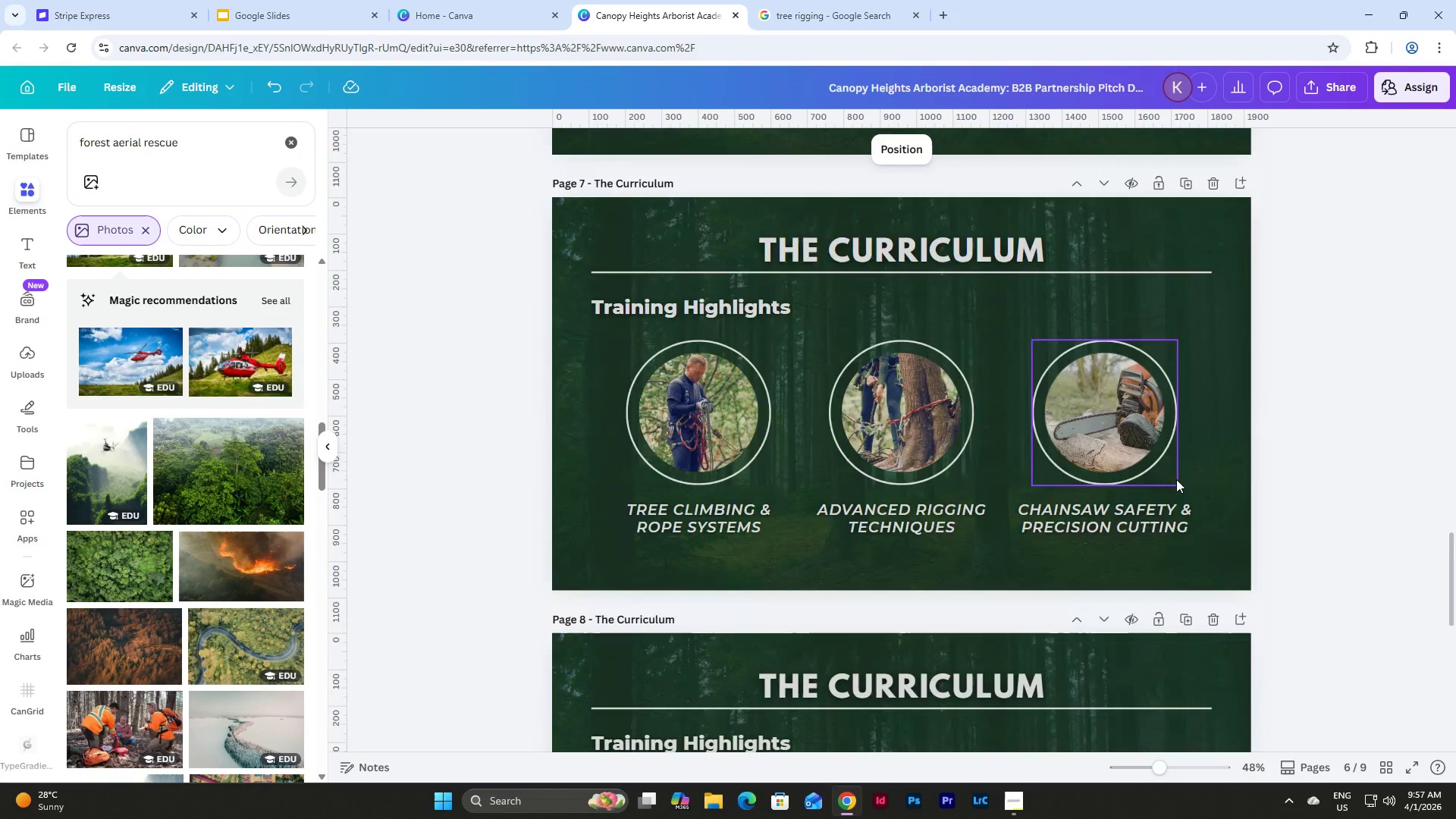 
scroll: coordinate [1176, 479], scroll_direction: up, amount: 22.0
 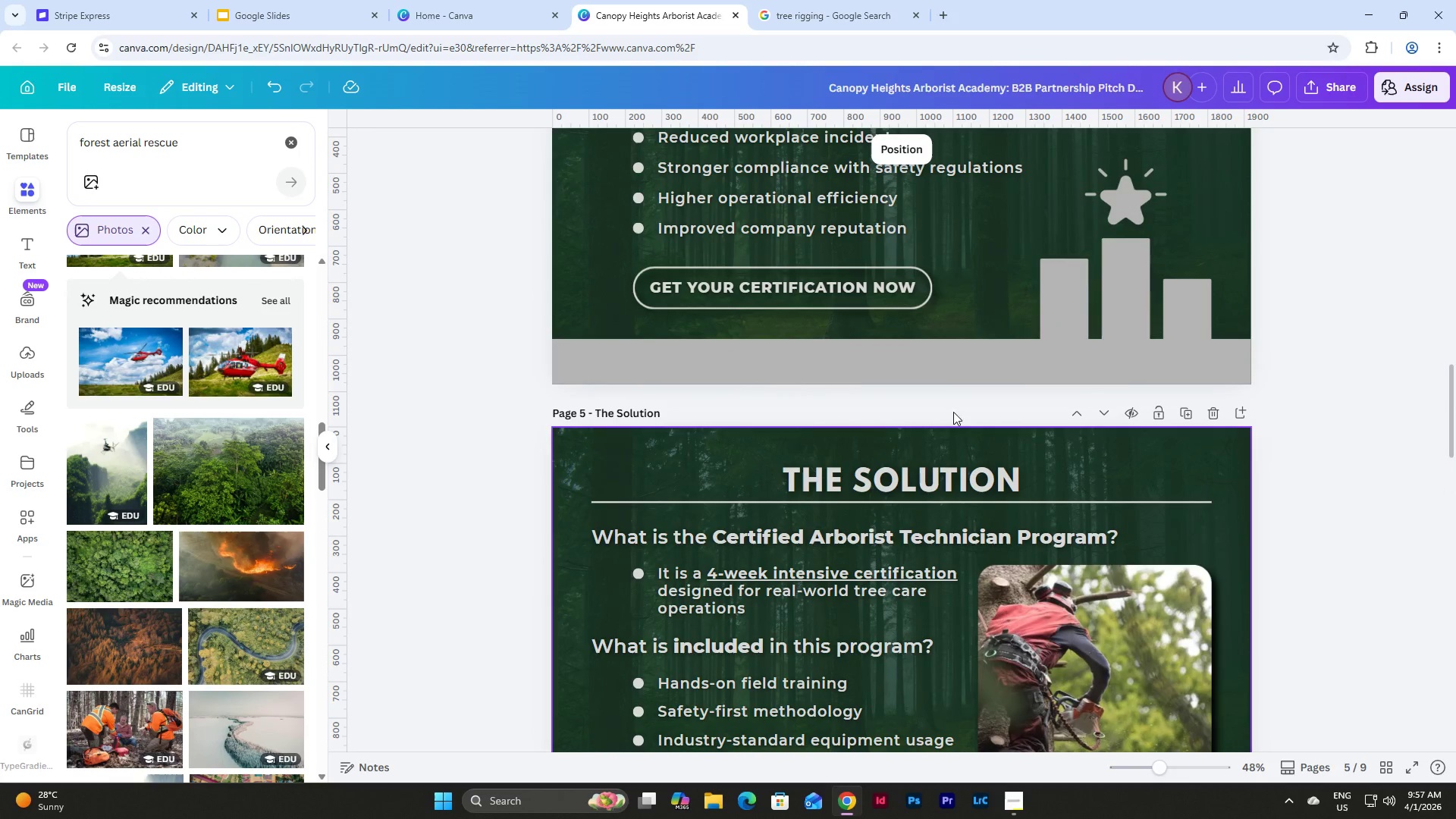 
left_click([835, 346])
 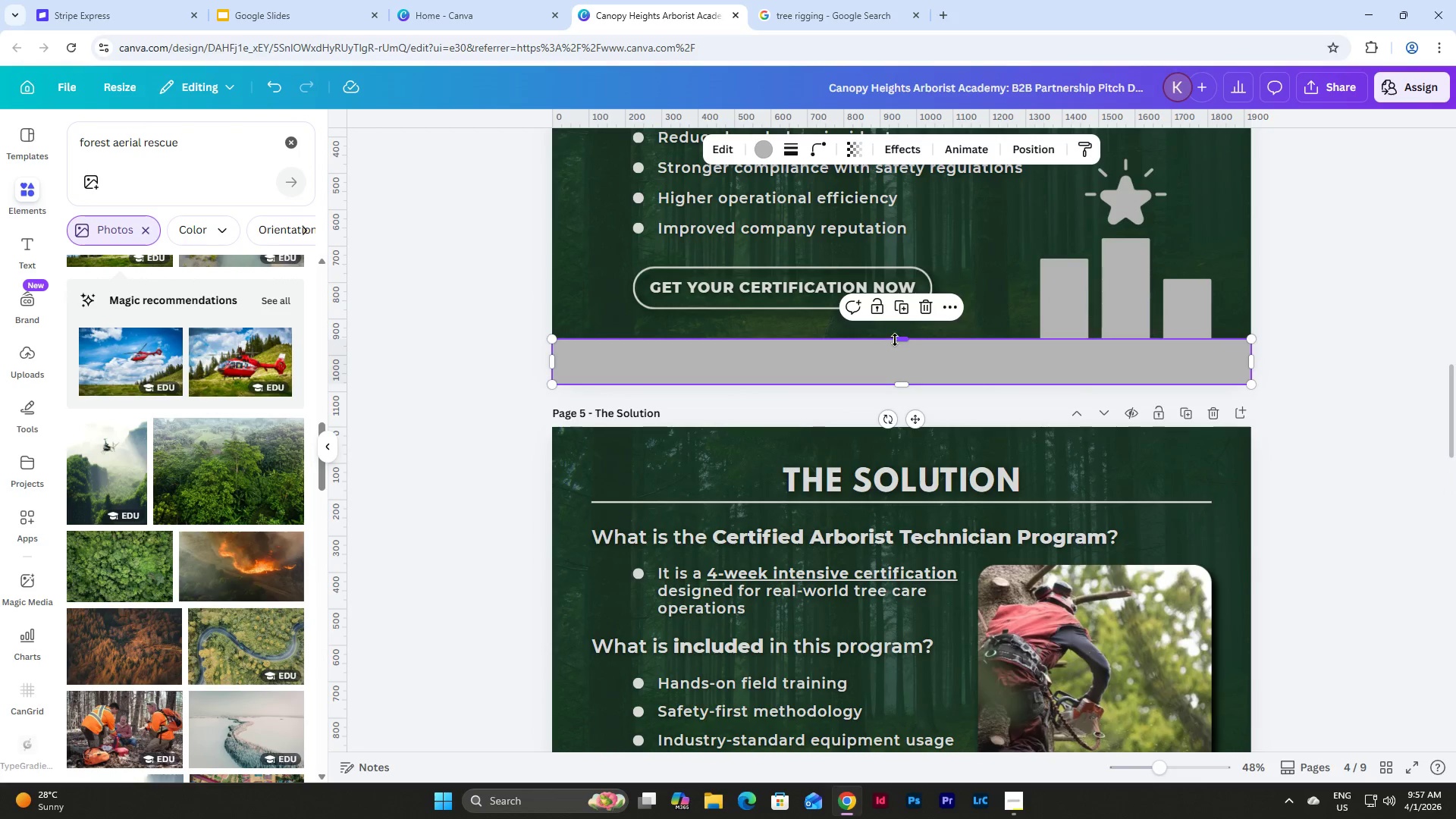 
left_click_drag(start_coordinate=[907, 340], to_coordinate=[906, 349])
 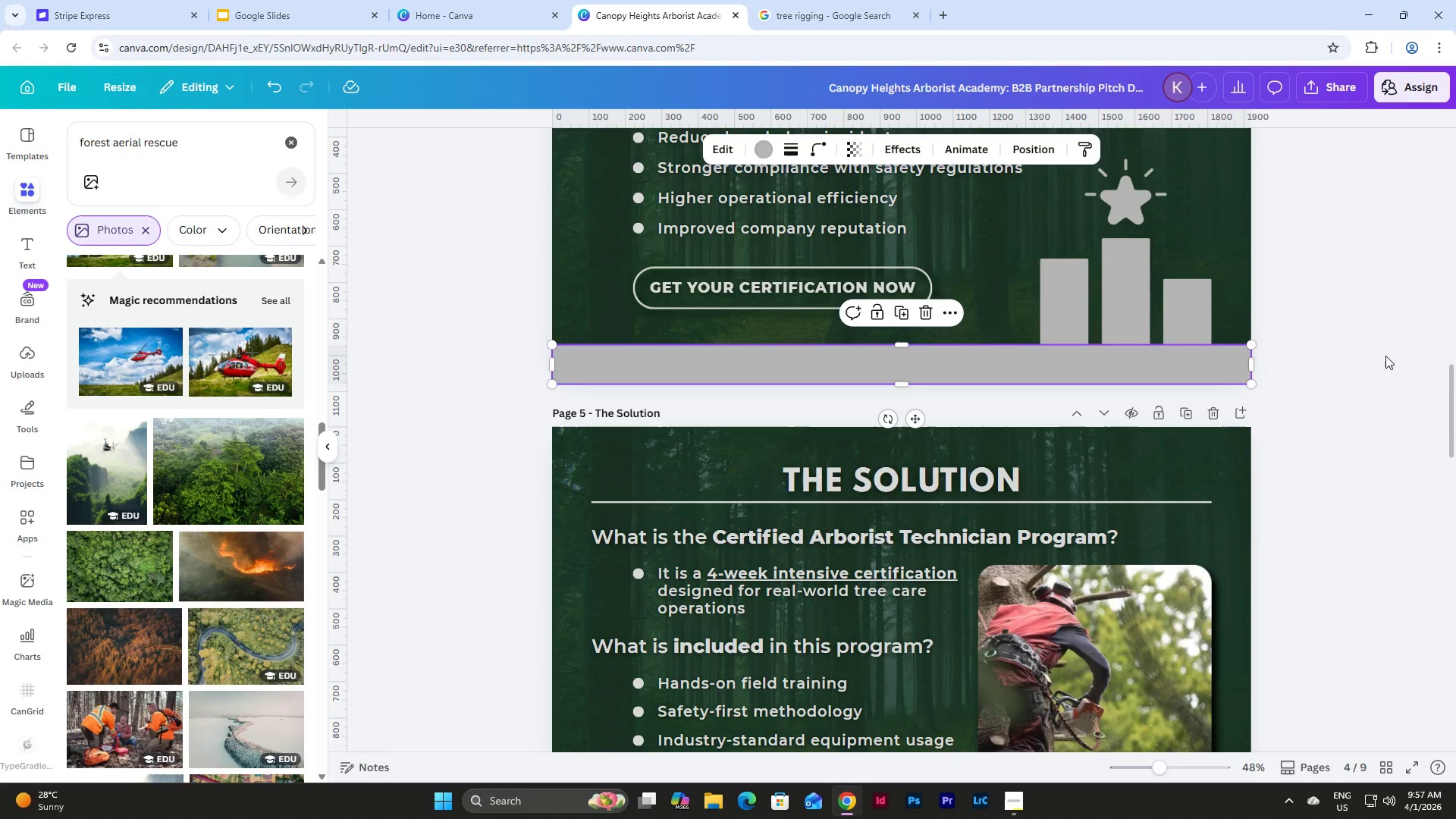 
left_click([1385, 356])
 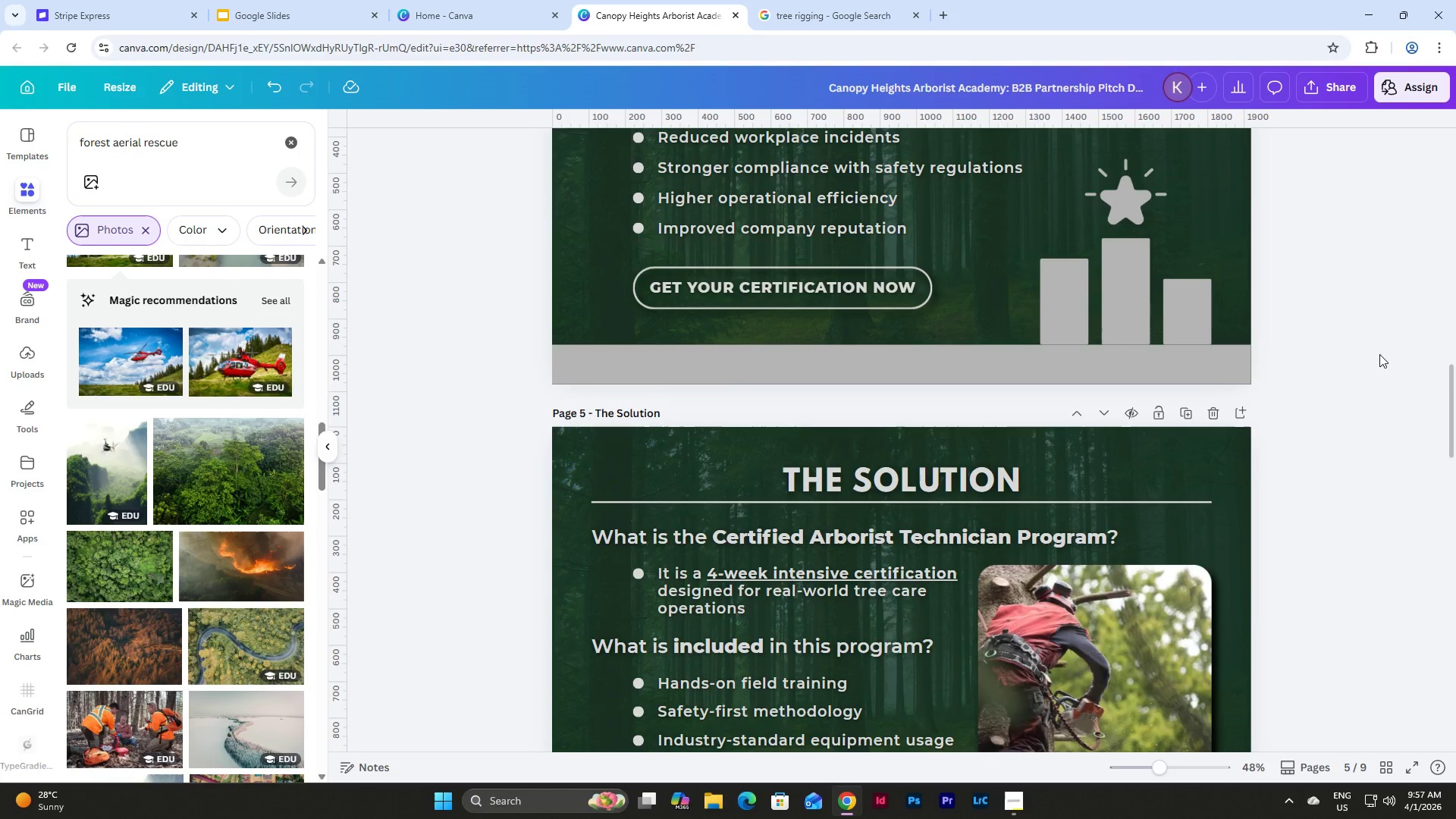 
scroll: coordinate [1379, 354], scroll_direction: up, amount: 2.0
 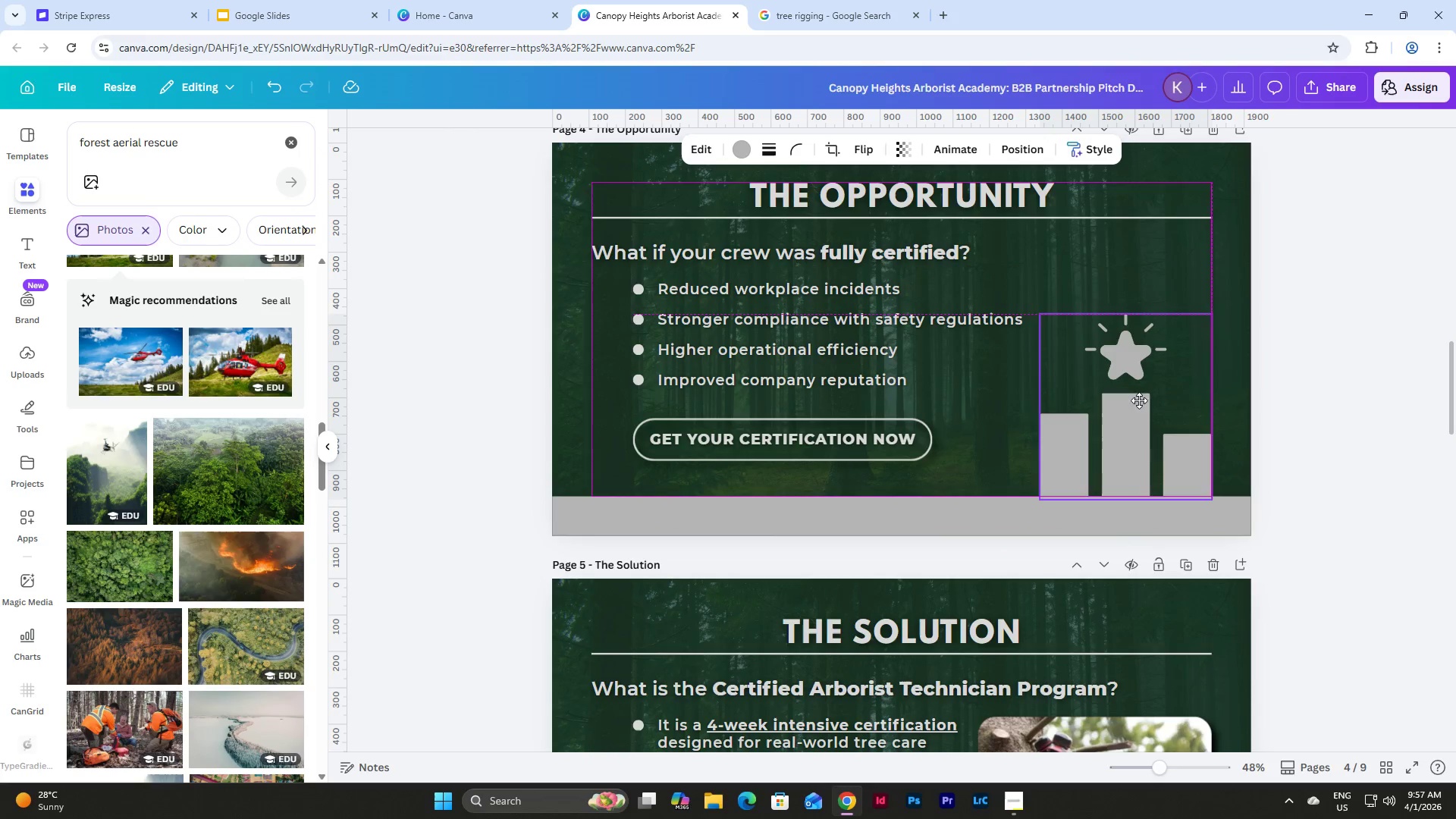 
left_click([1311, 391])
 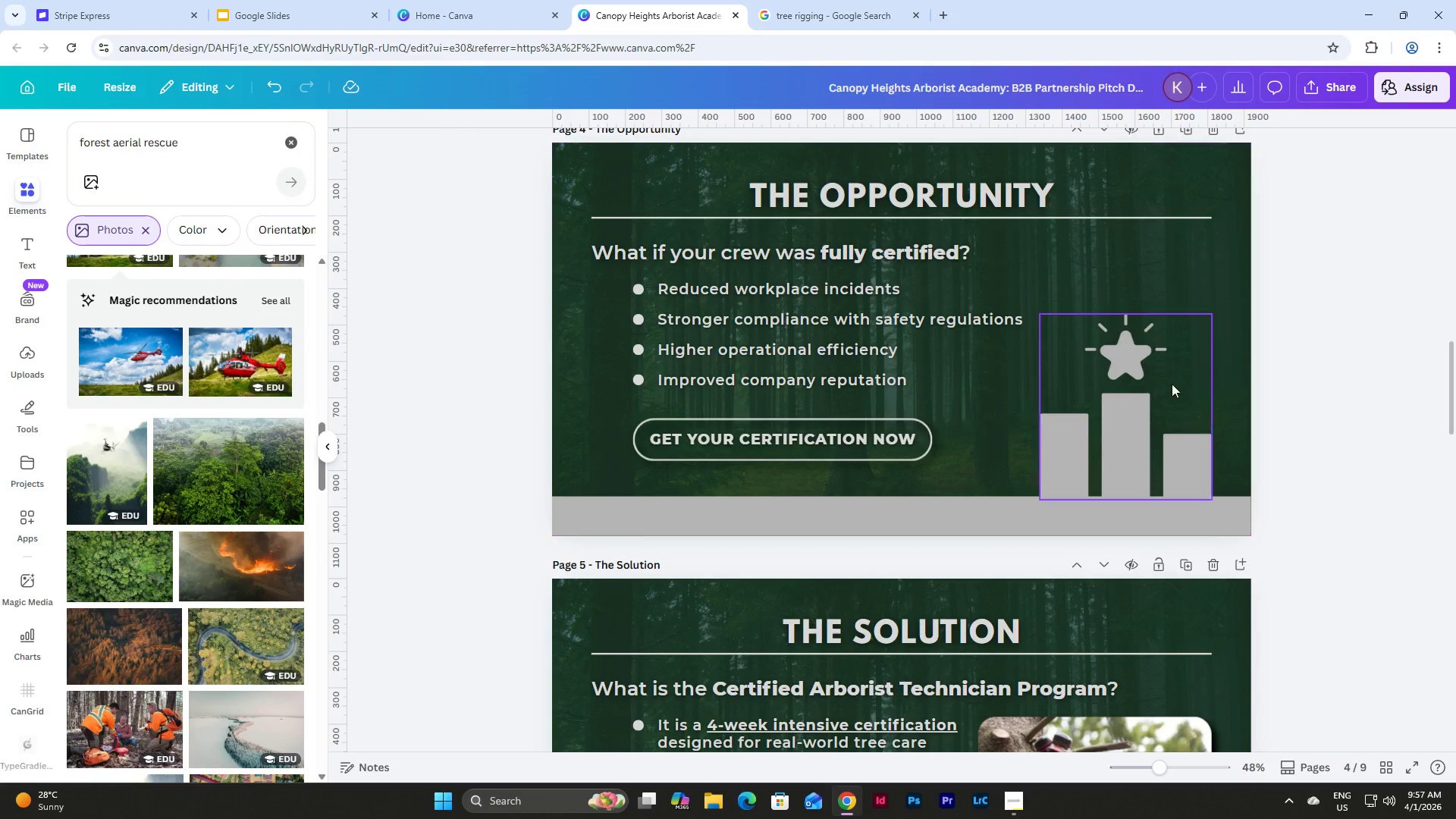 
left_click([1298, 378])
 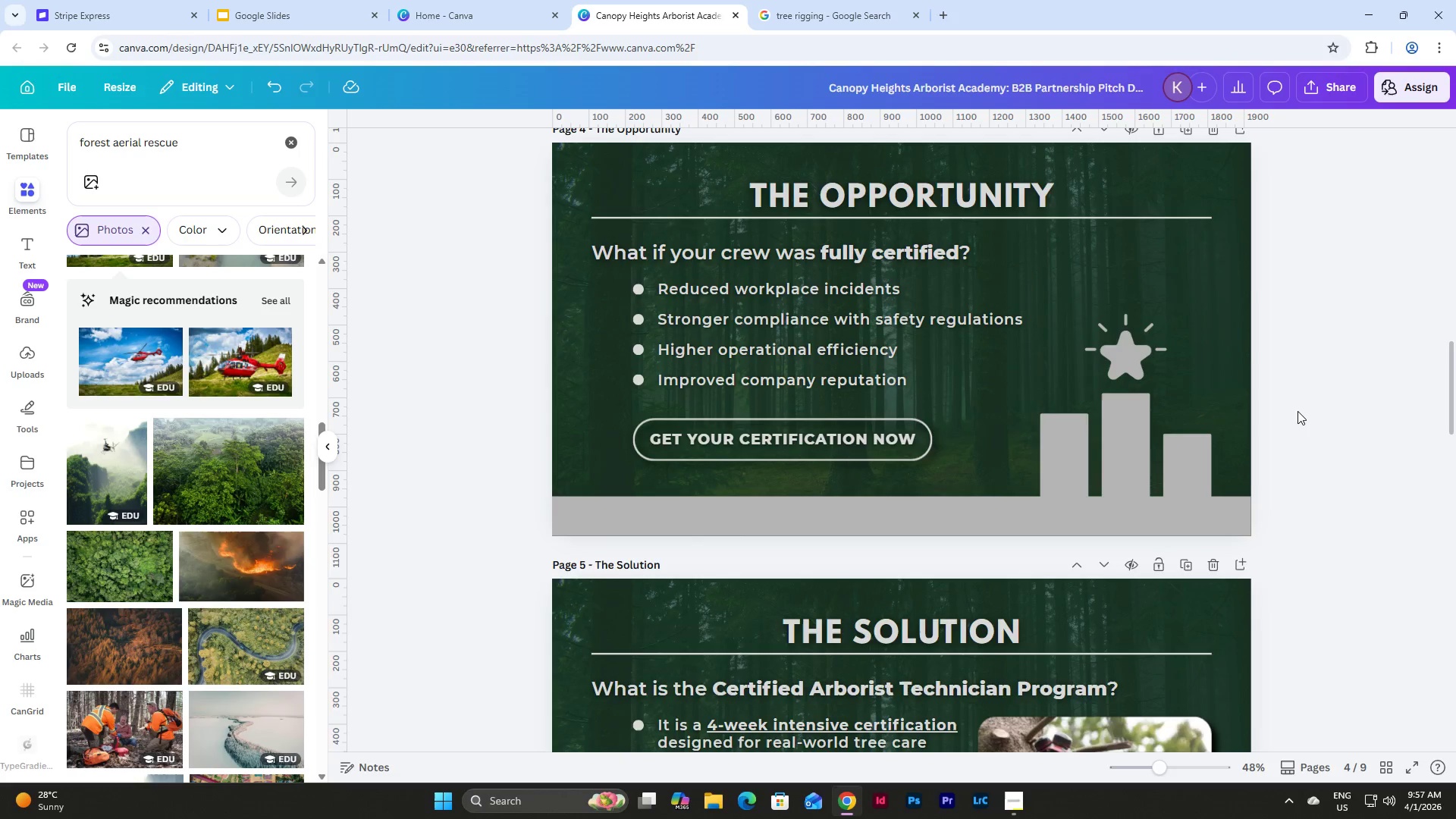 
scroll: coordinate [1298, 411], scroll_direction: up, amount: 3.0
 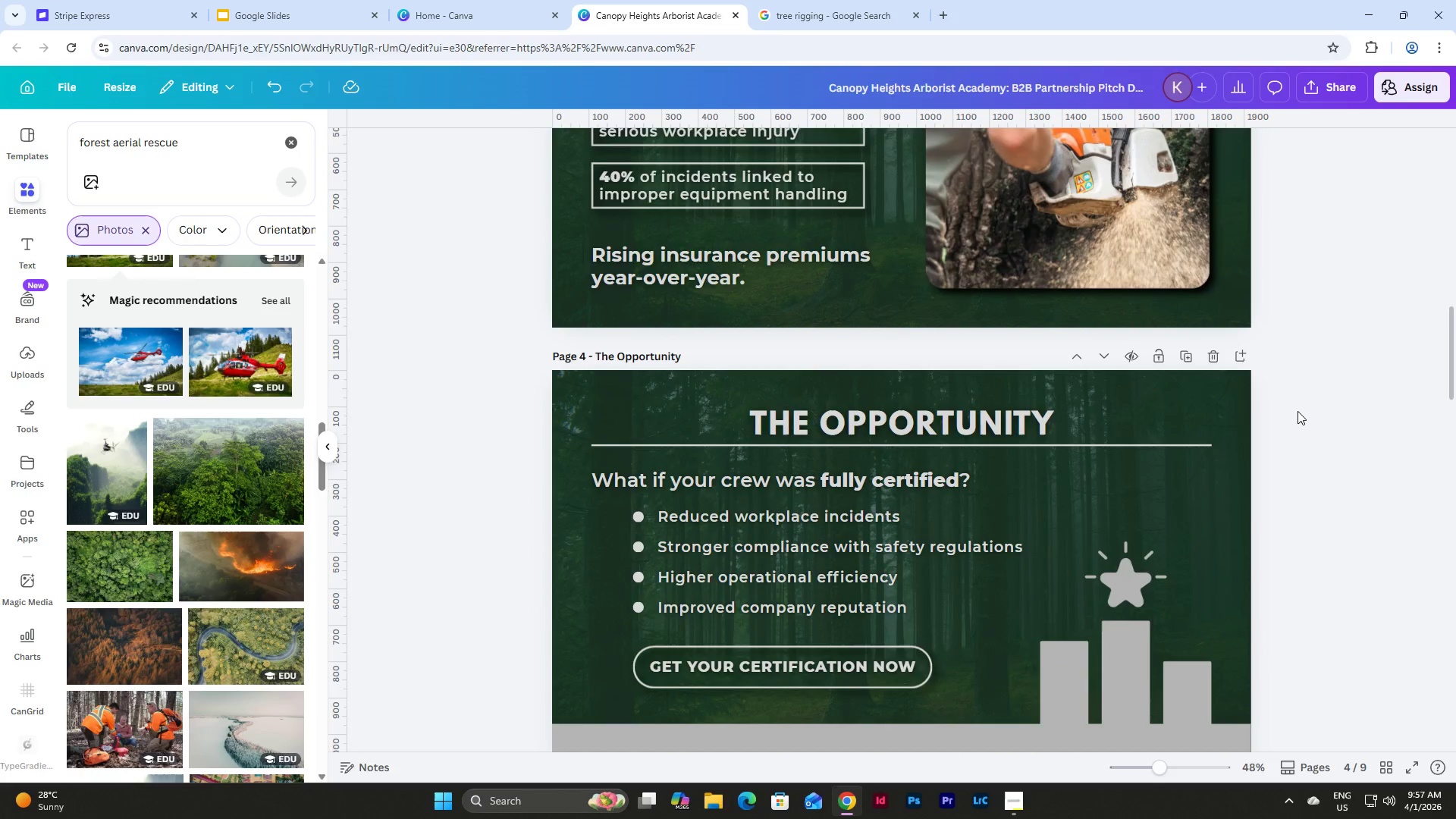 
scroll: coordinate [1298, 411], scroll_direction: down, amount: 2.0
 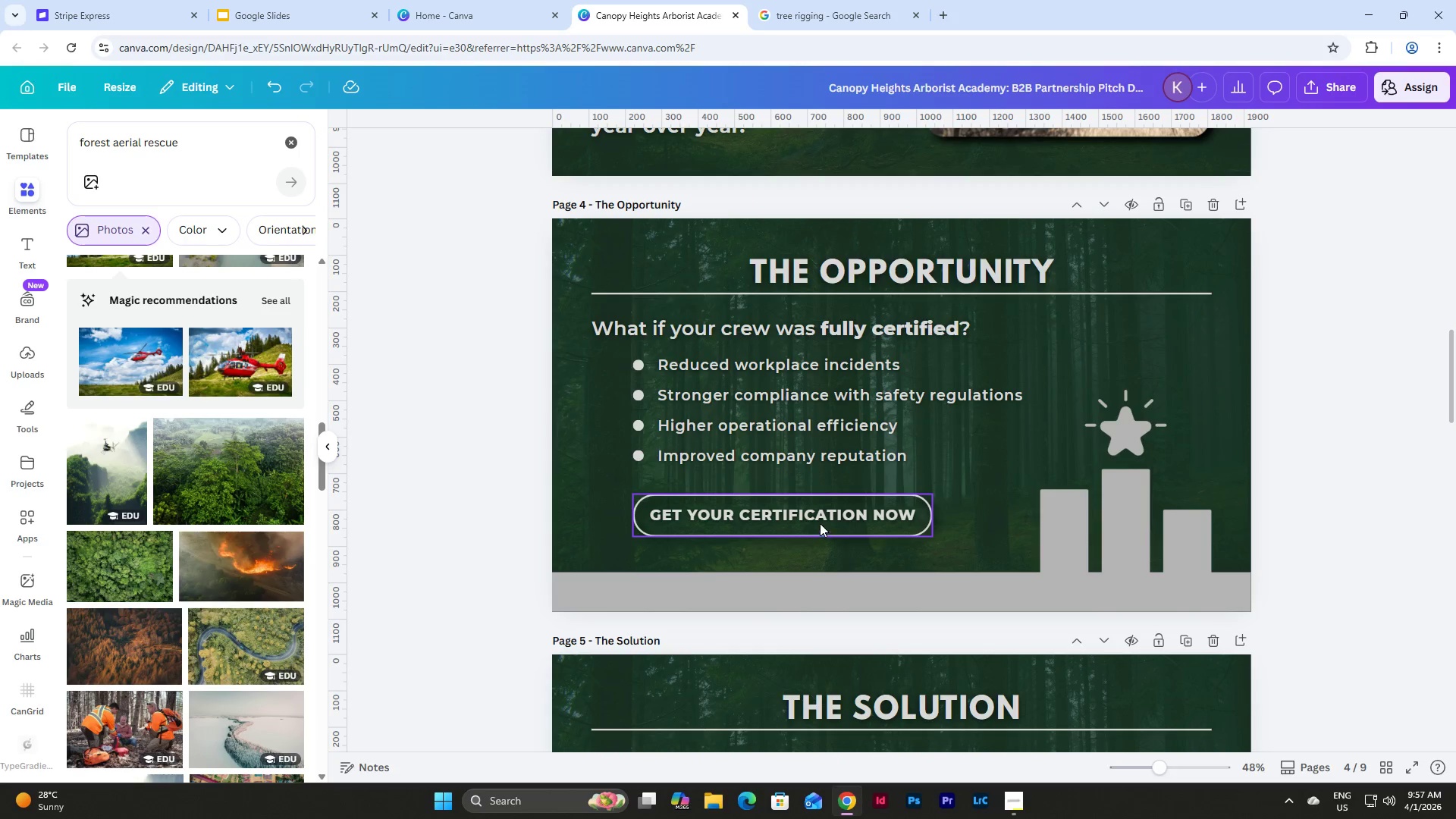 
wait(6.43)
 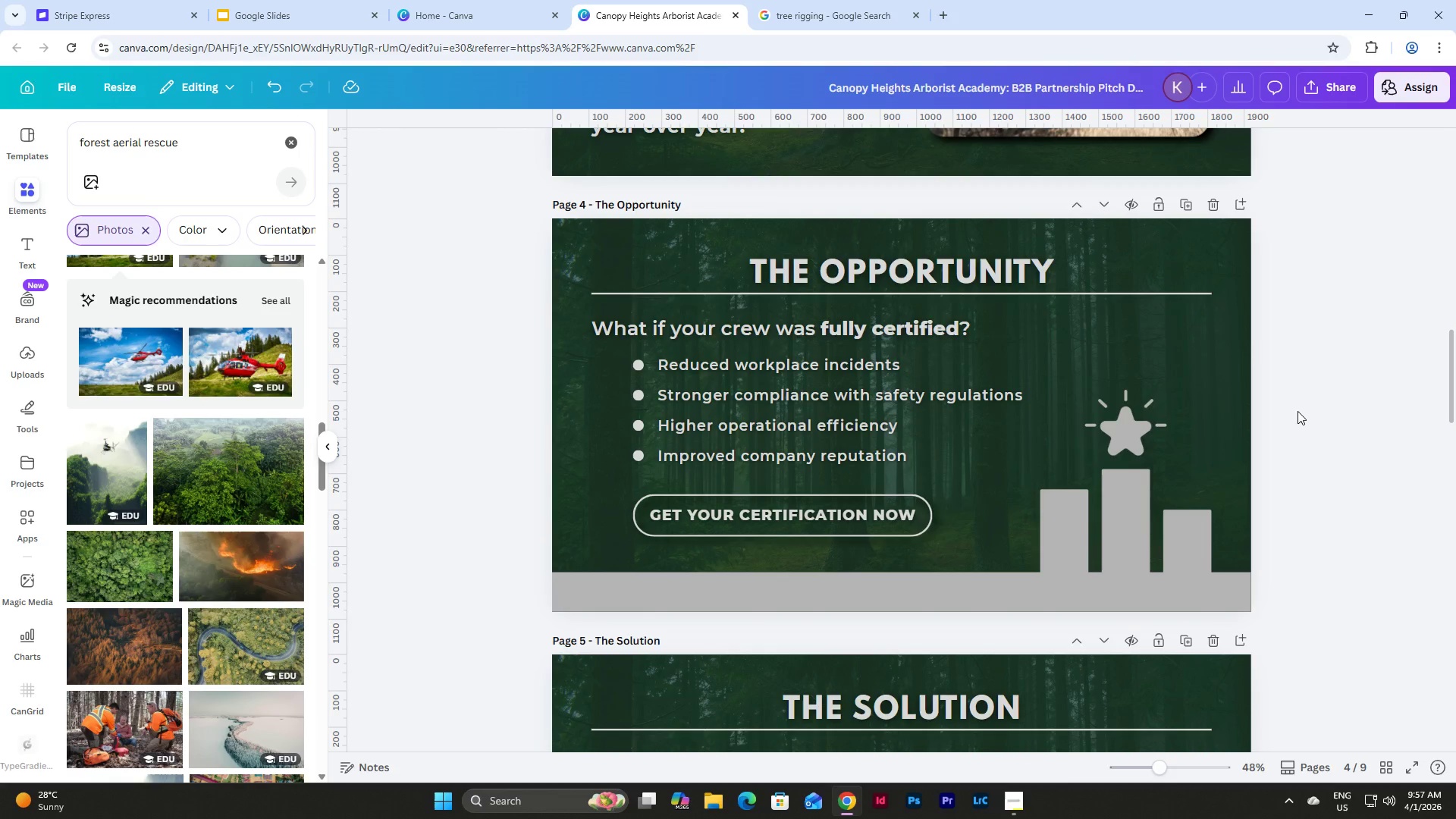 
left_click_drag(start_coordinate=[780, 507], to_coordinate=[780, 519])
 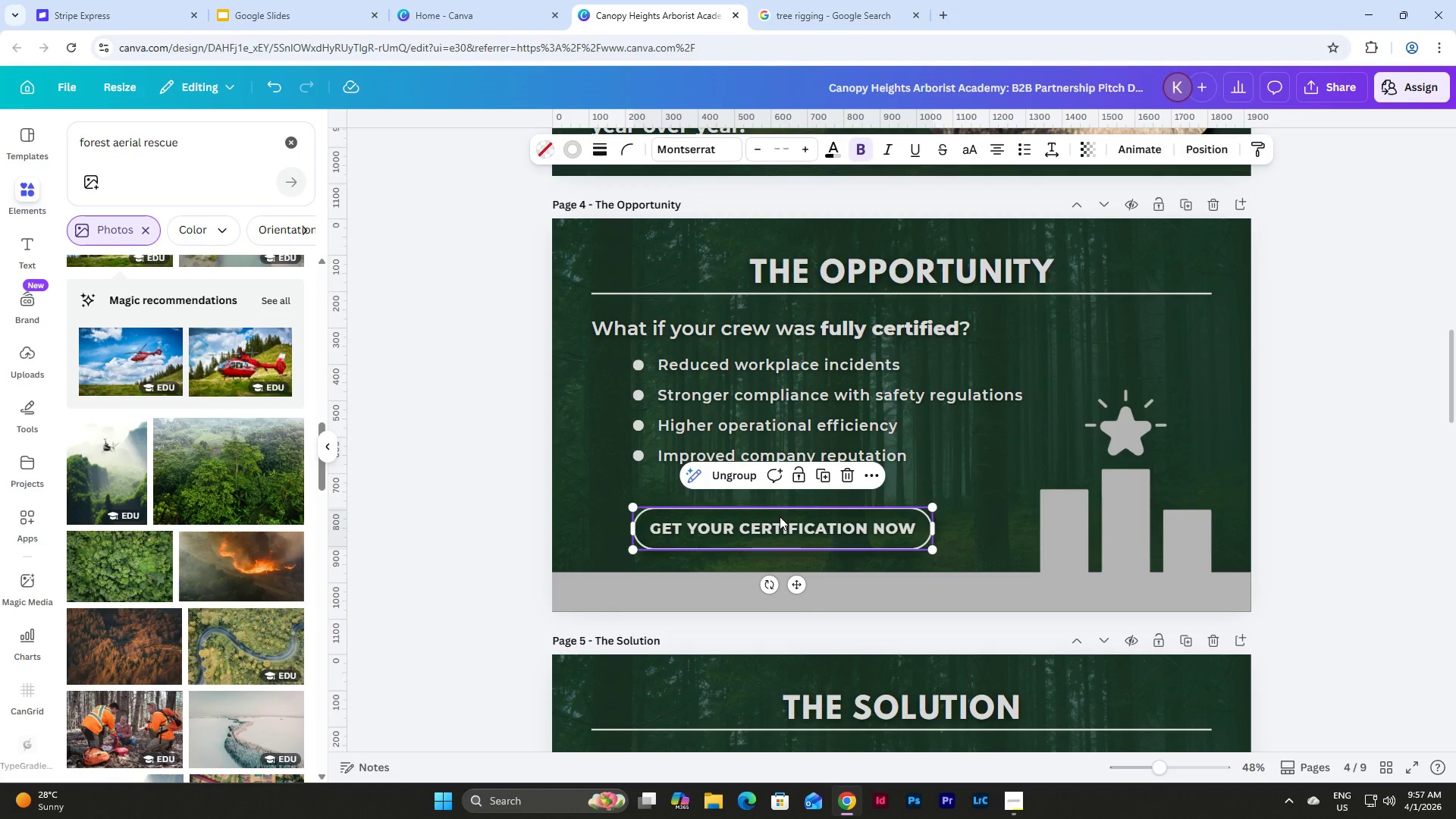 
key(Control+Z)
 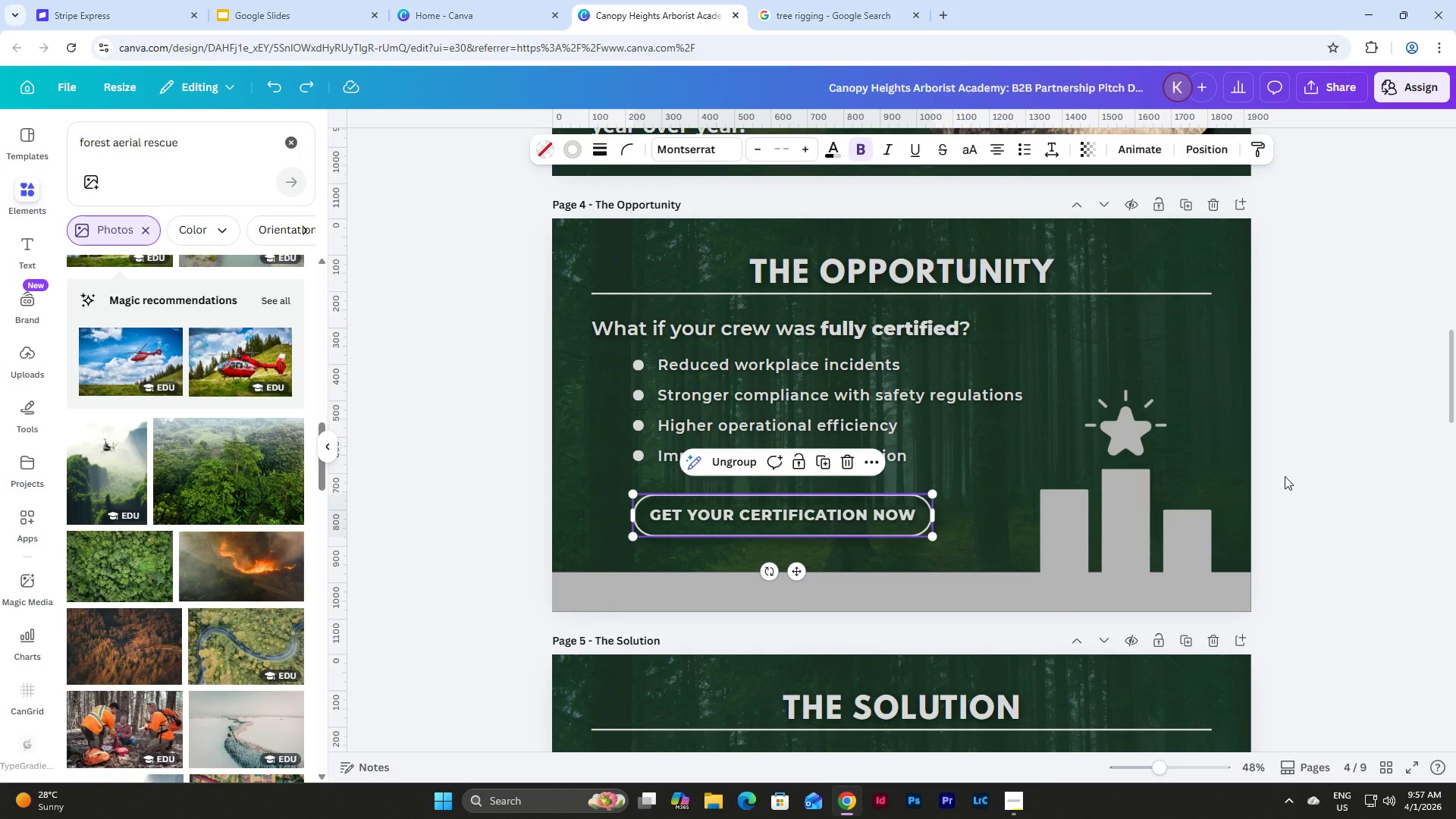 
left_click([1312, 463])
 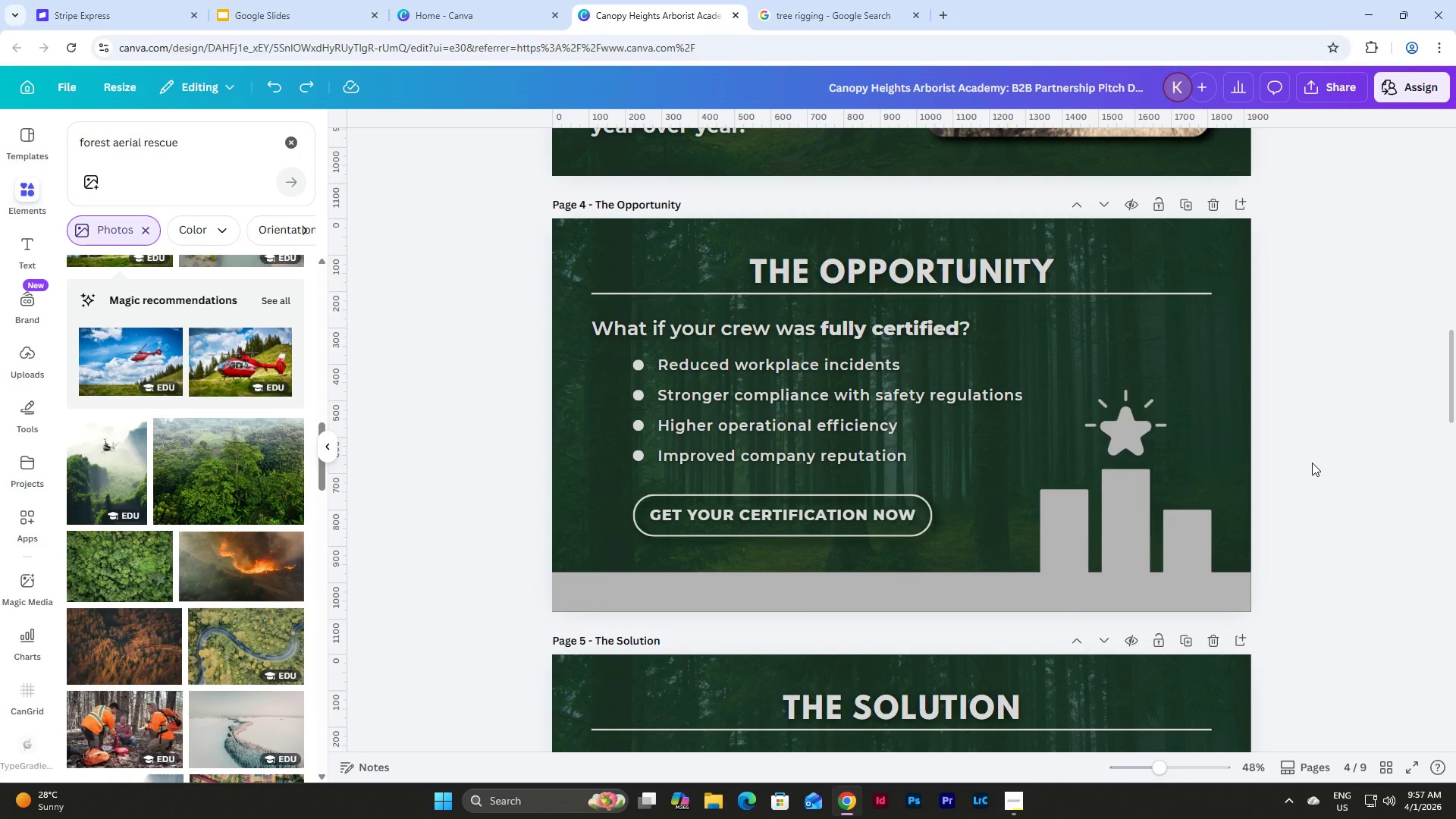 
scroll: coordinate [1312, 463], scroll_direction: down, amount: 9.0
 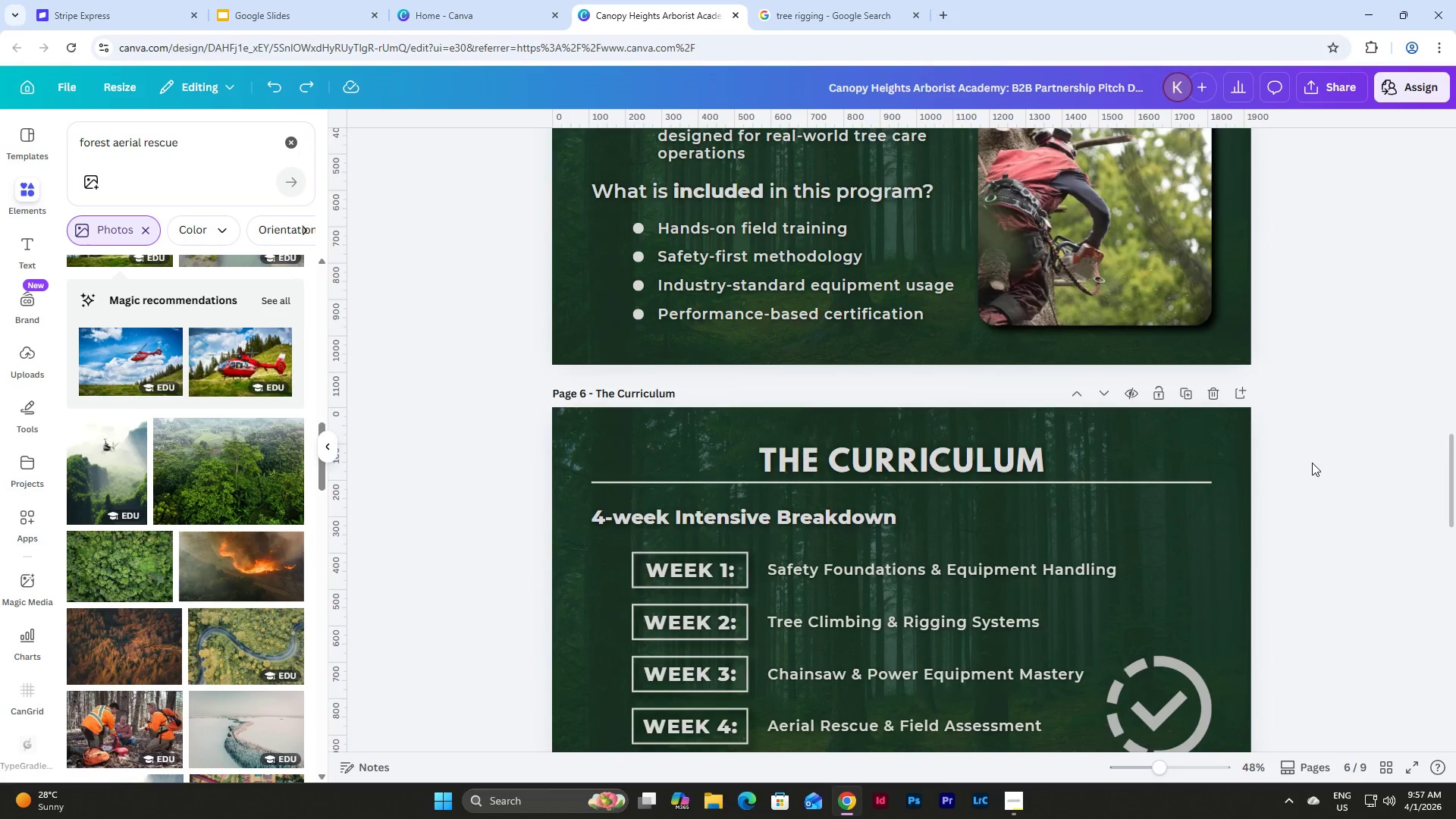 
scroll: coordinate [1312, 463], scroll_direction: up, amount: 3.0
 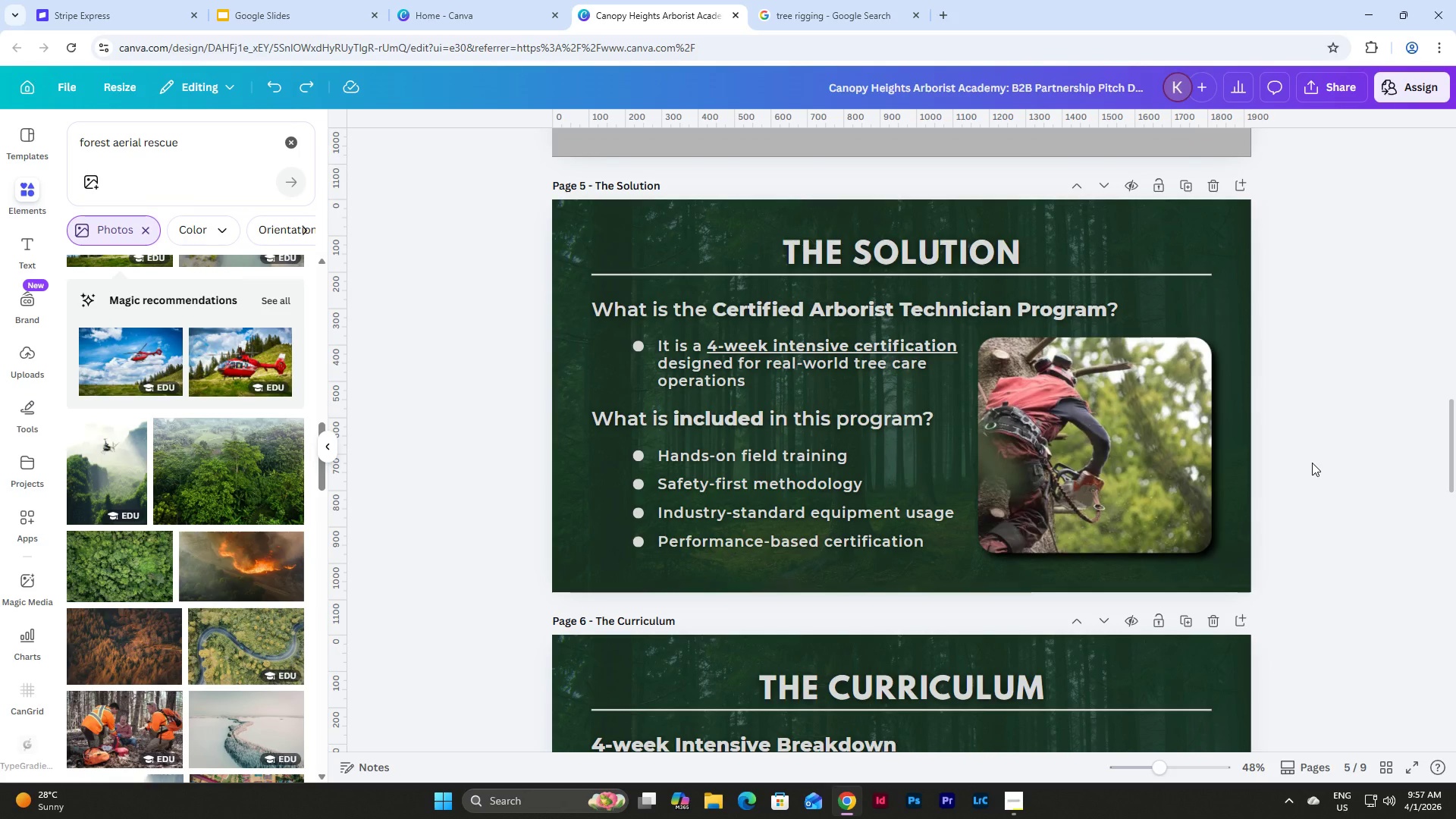 
left_click([841, 357])
 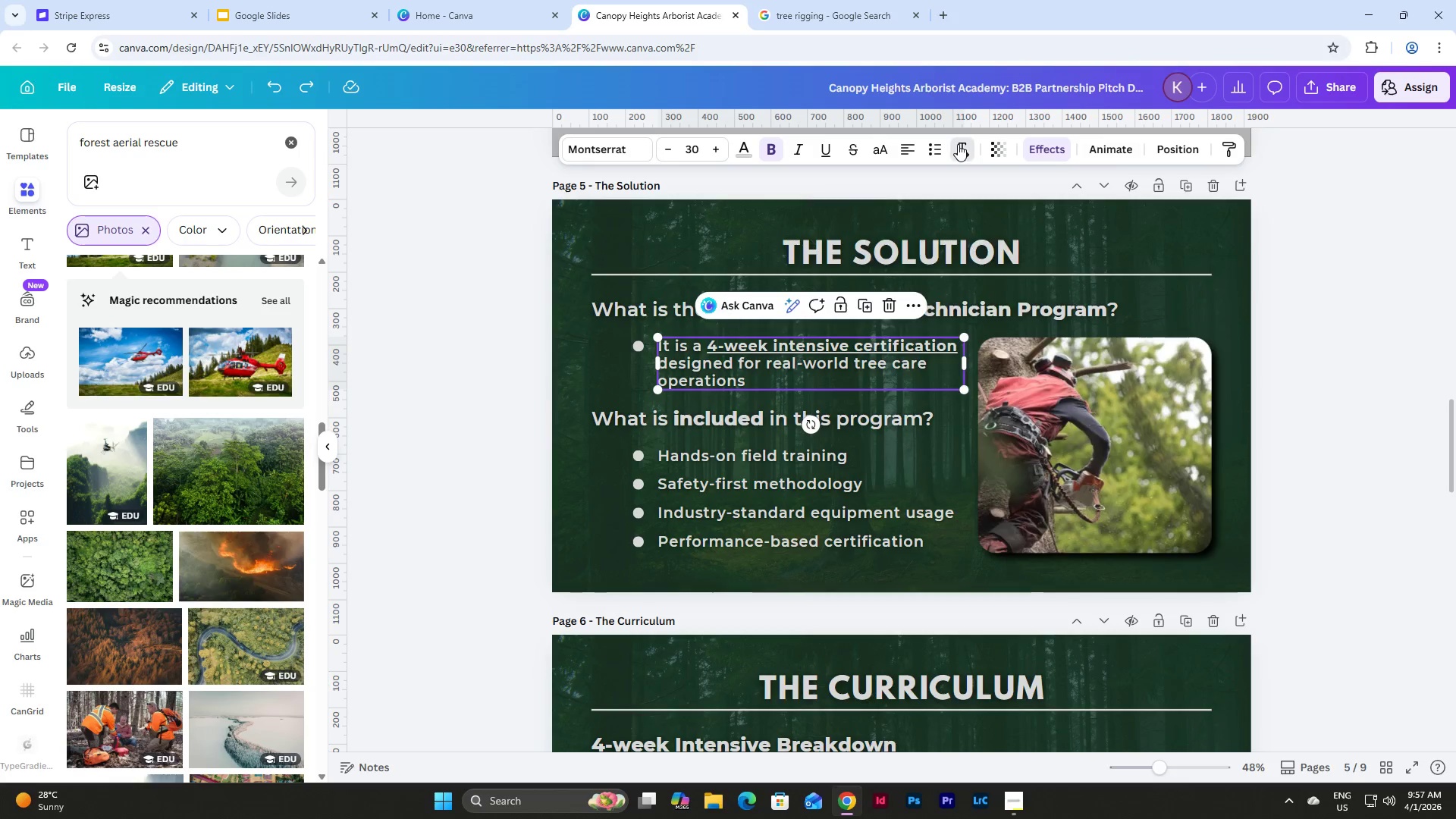 
double_click([958, 144])
 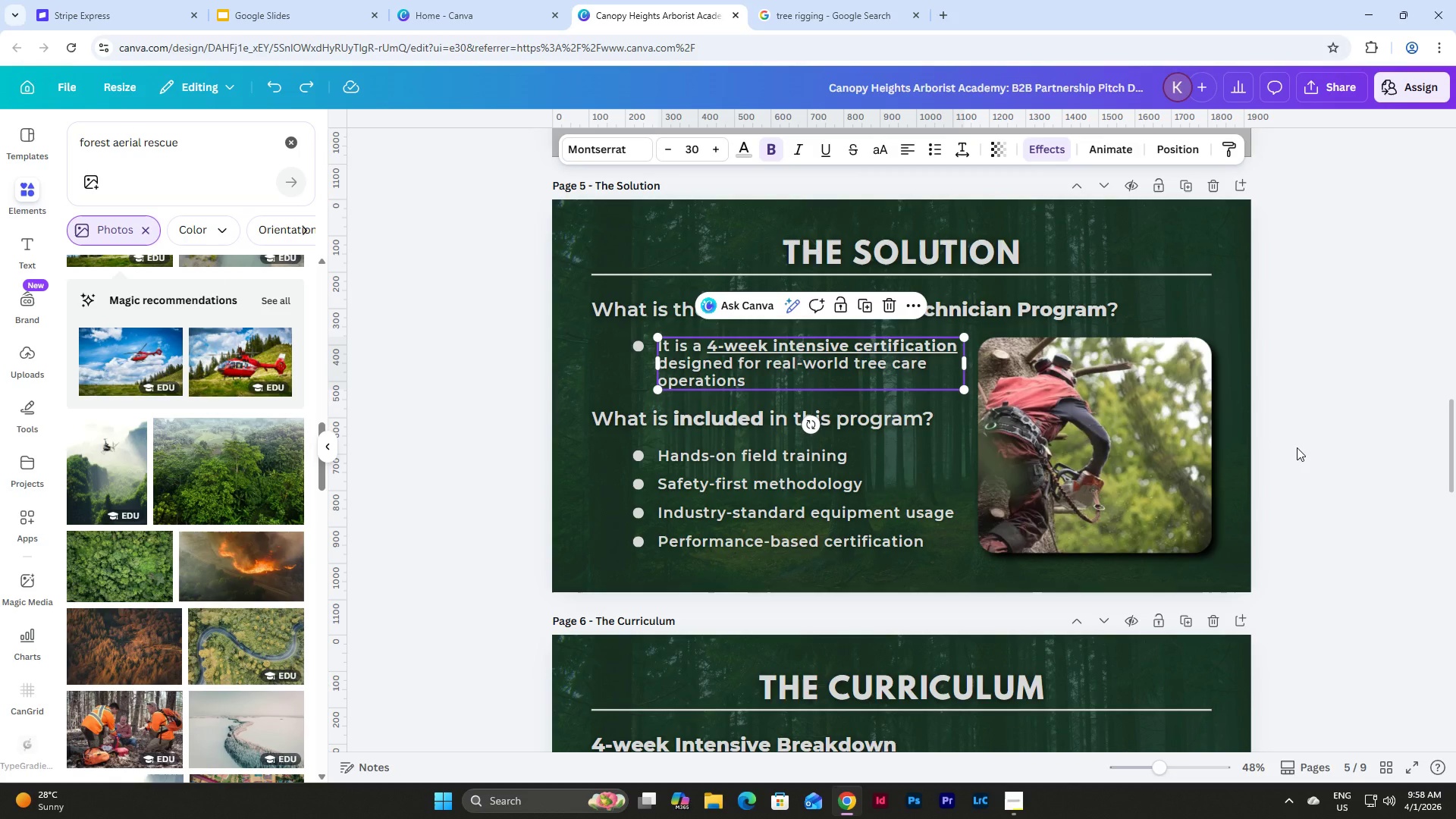 
left_click([1297, 447])
 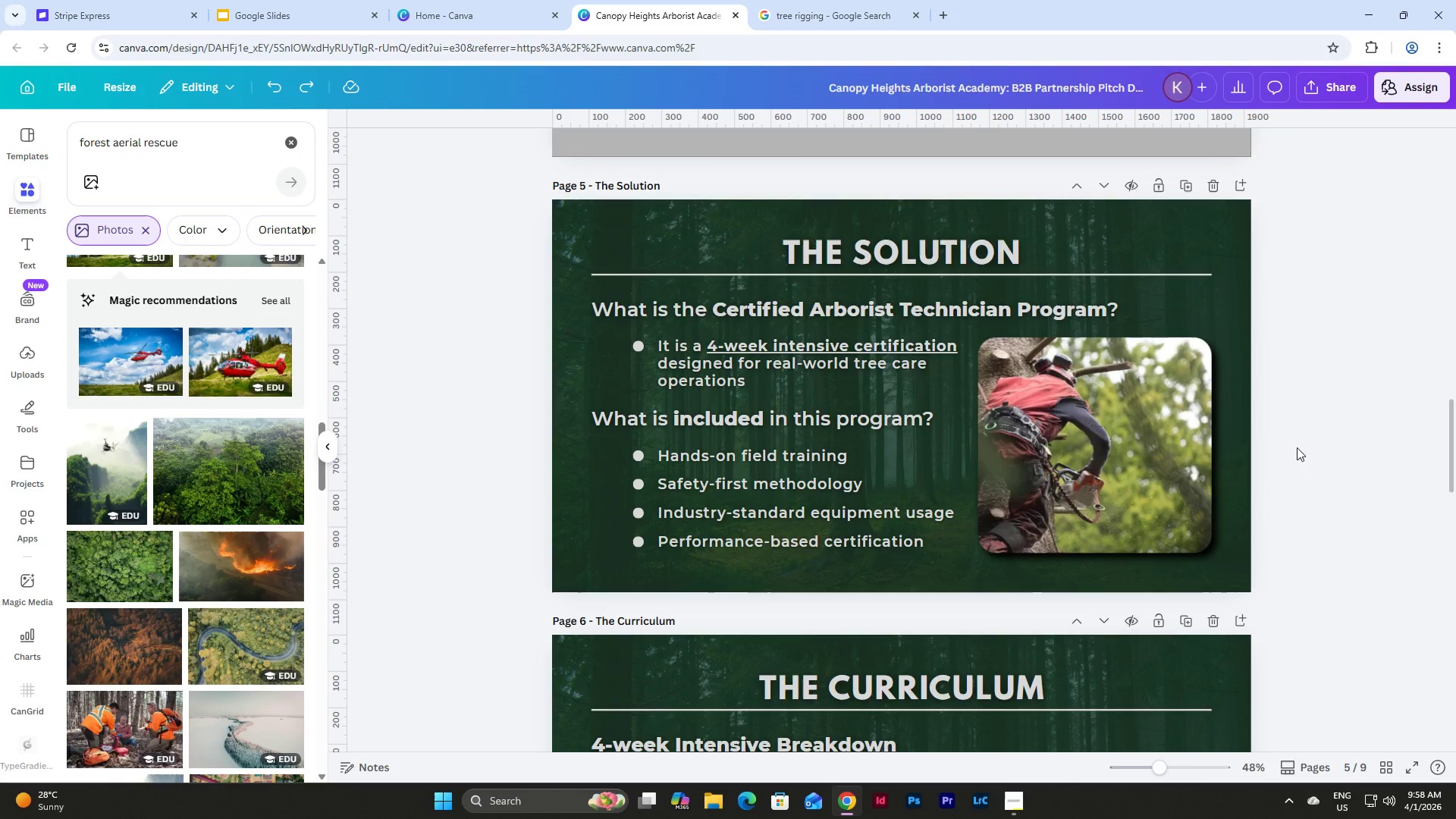 
scroll: coordinate [1297, 447], scroll_direction: down, amount: 5.0
 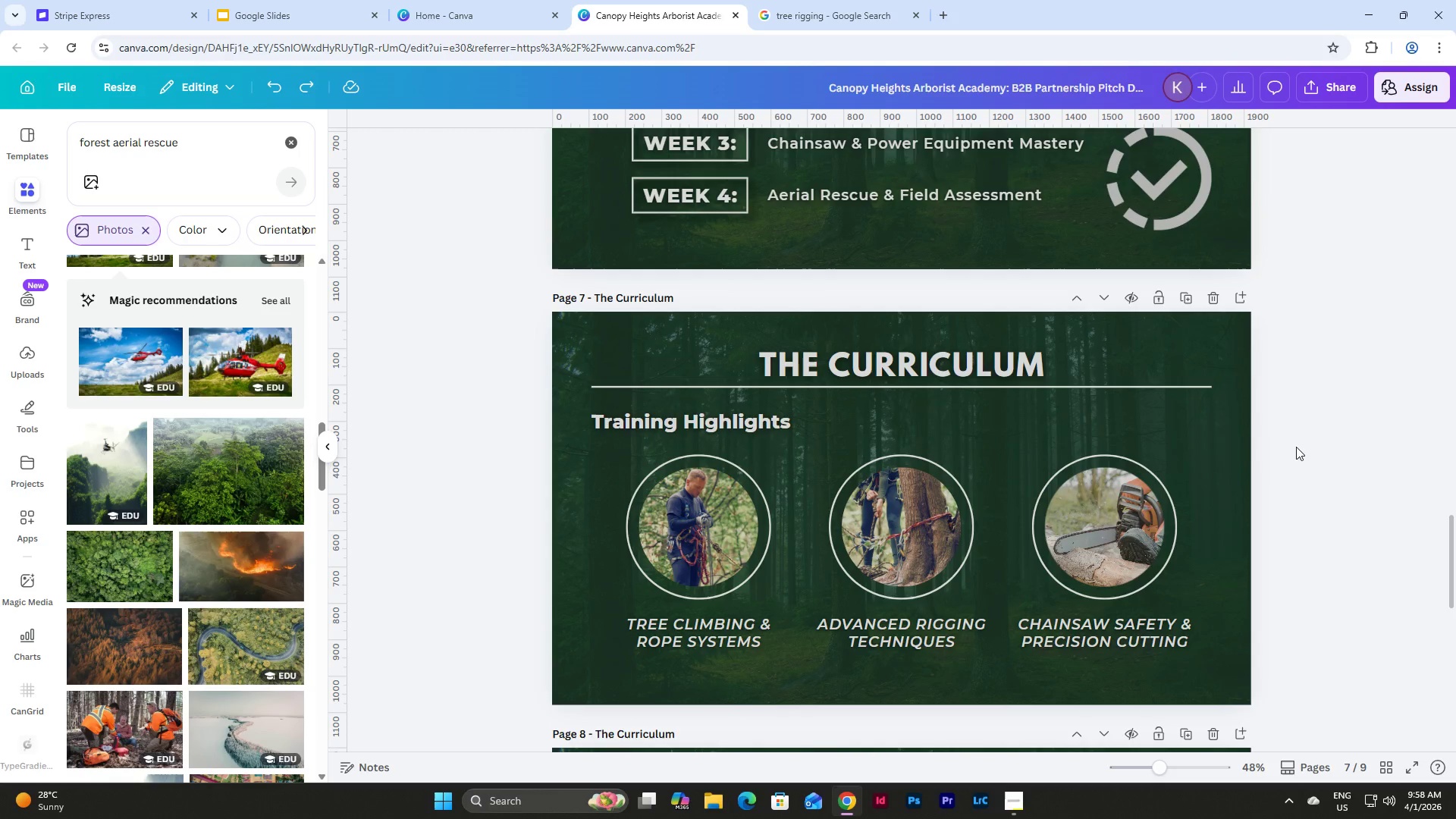 
scroll: coordinate [1296, 447], scroll_direction: up, amount: 15.0
 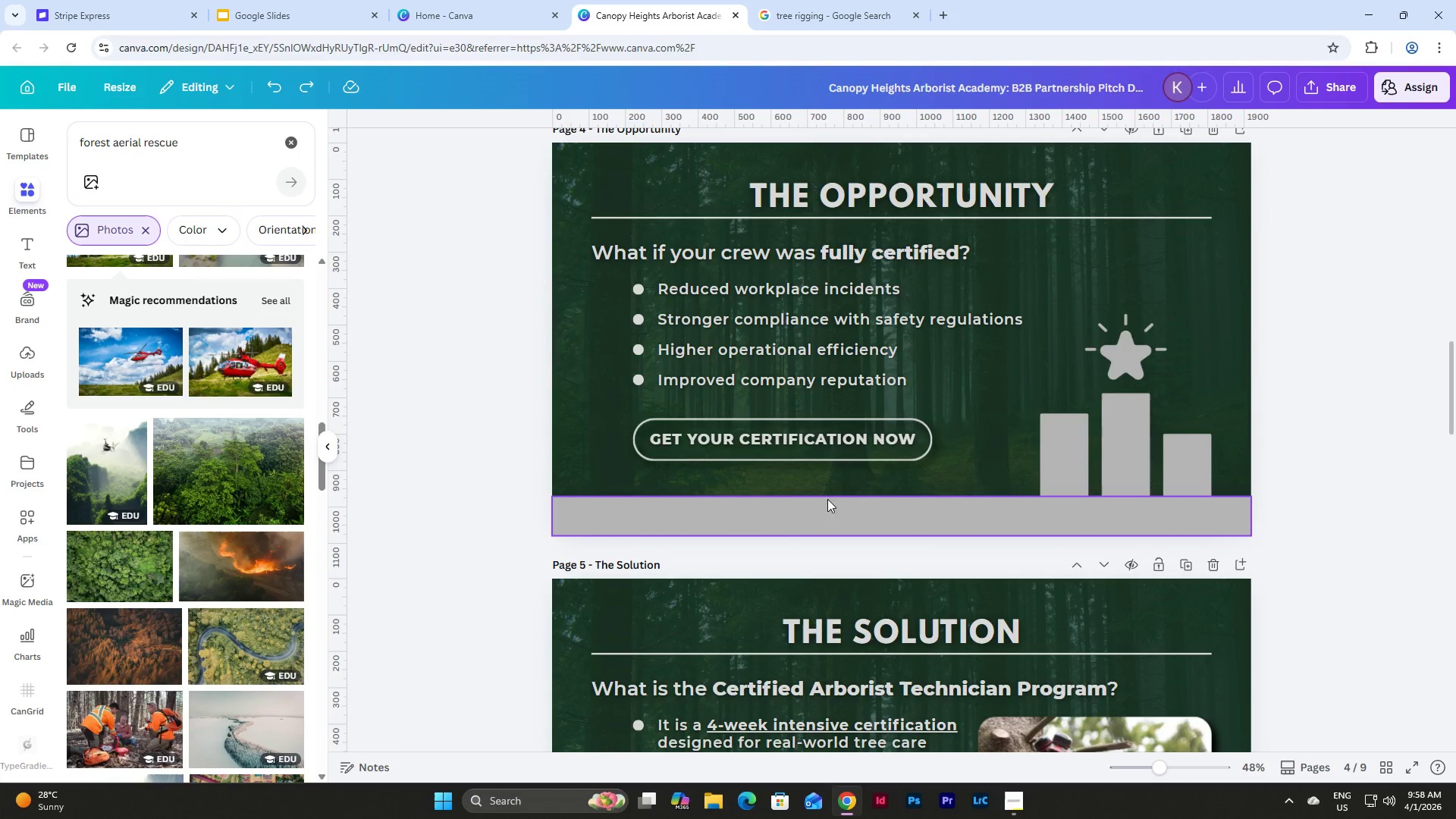 
left_click([808, 511])
 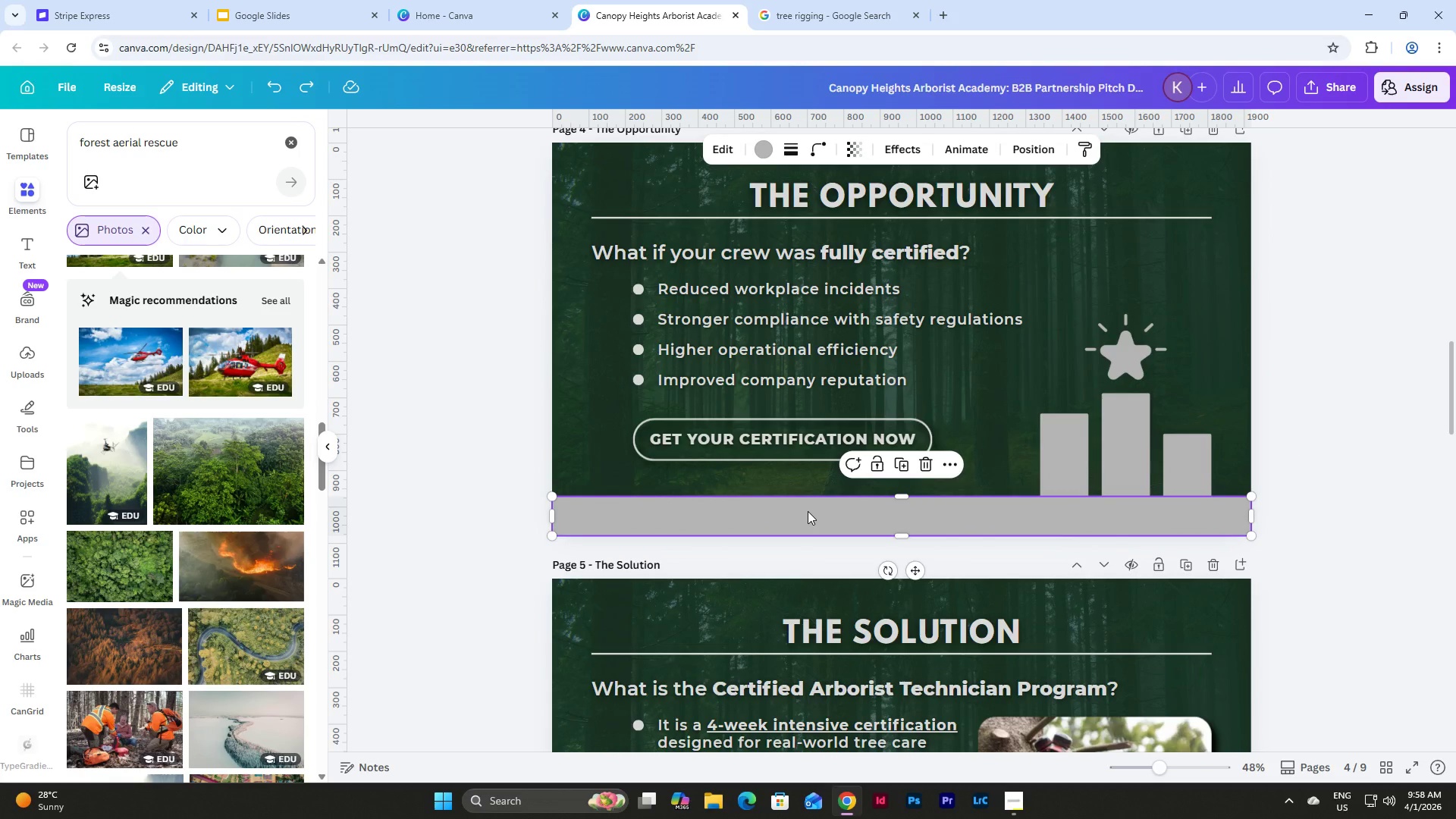 
key(Control+C)
 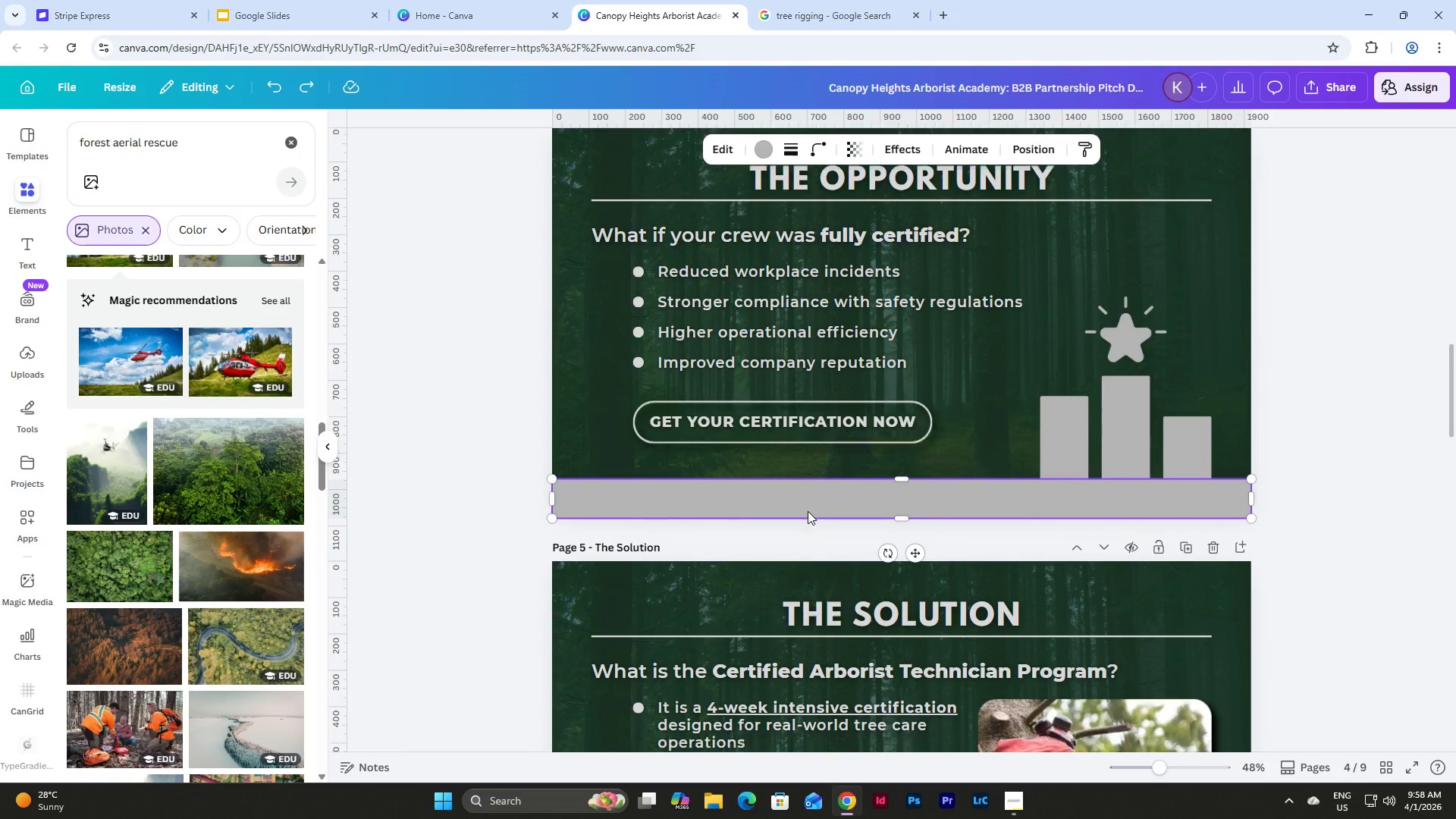 
scroll: coordinate [808, 511], scroll_direction: down, amount: 14.0
 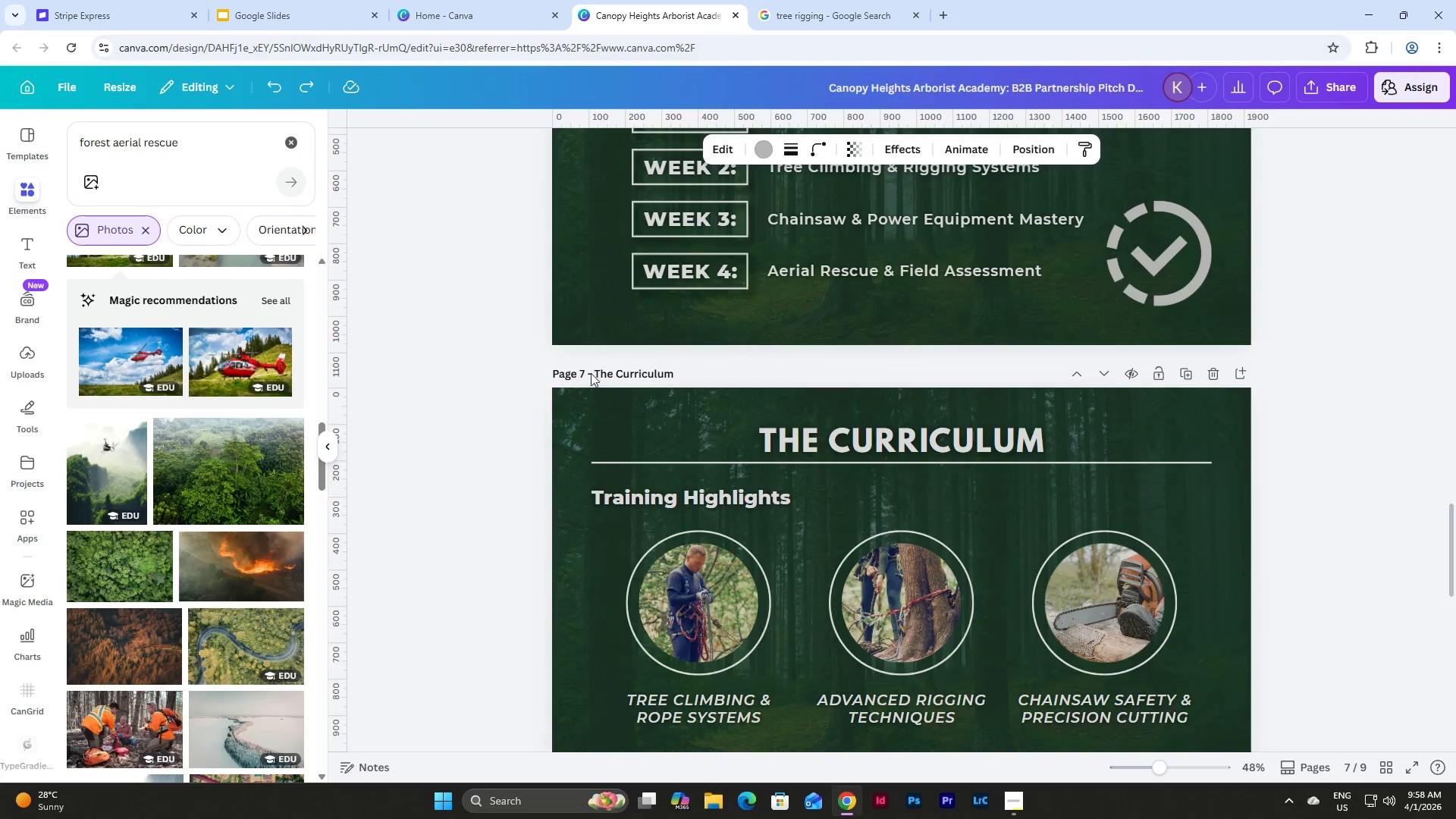 
left_click([579, 318])
 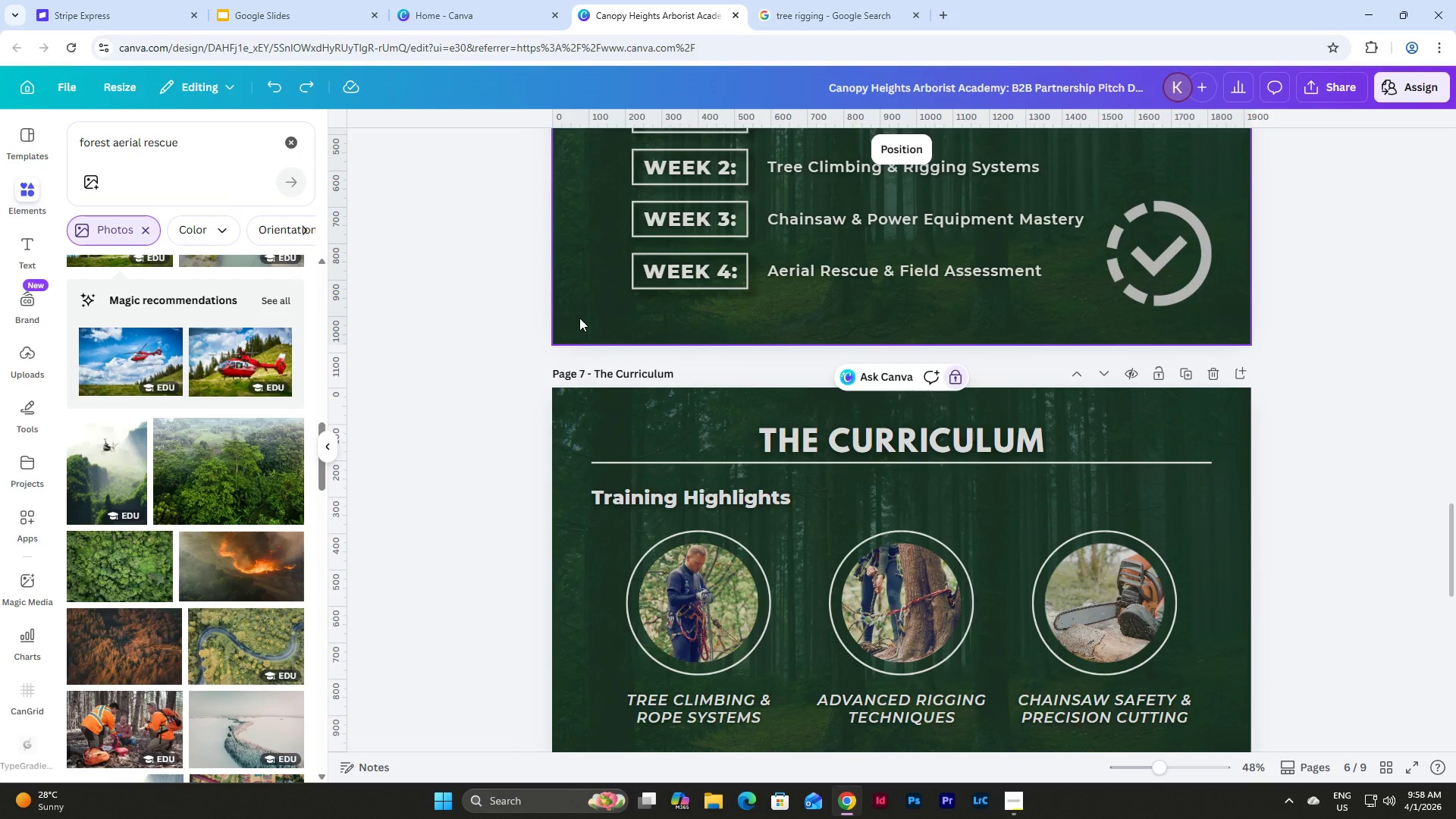 
key(Control+V)
 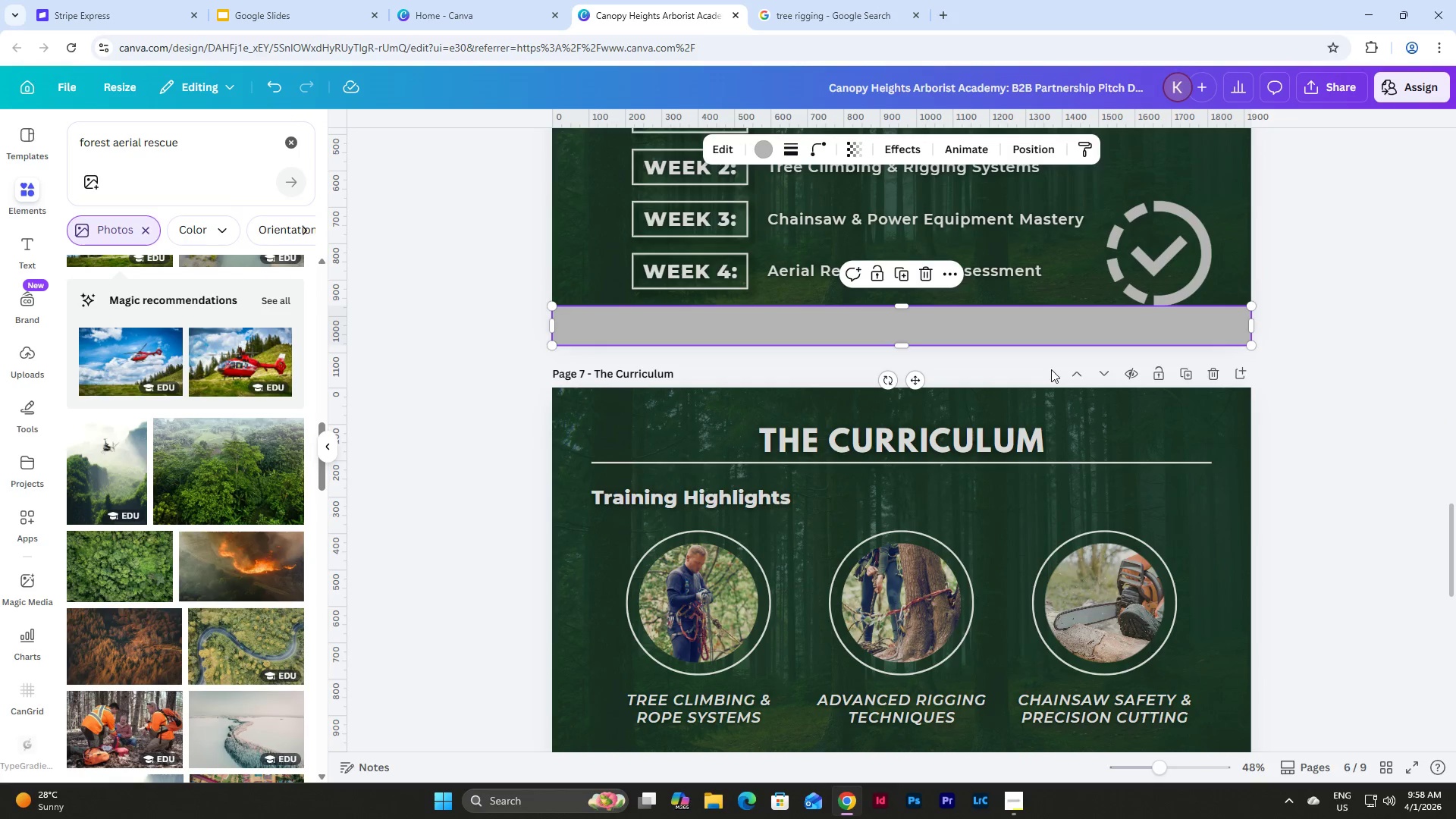 
scroll: coordinate [1051, 369], scroll_direction: up, amount: 2.0
 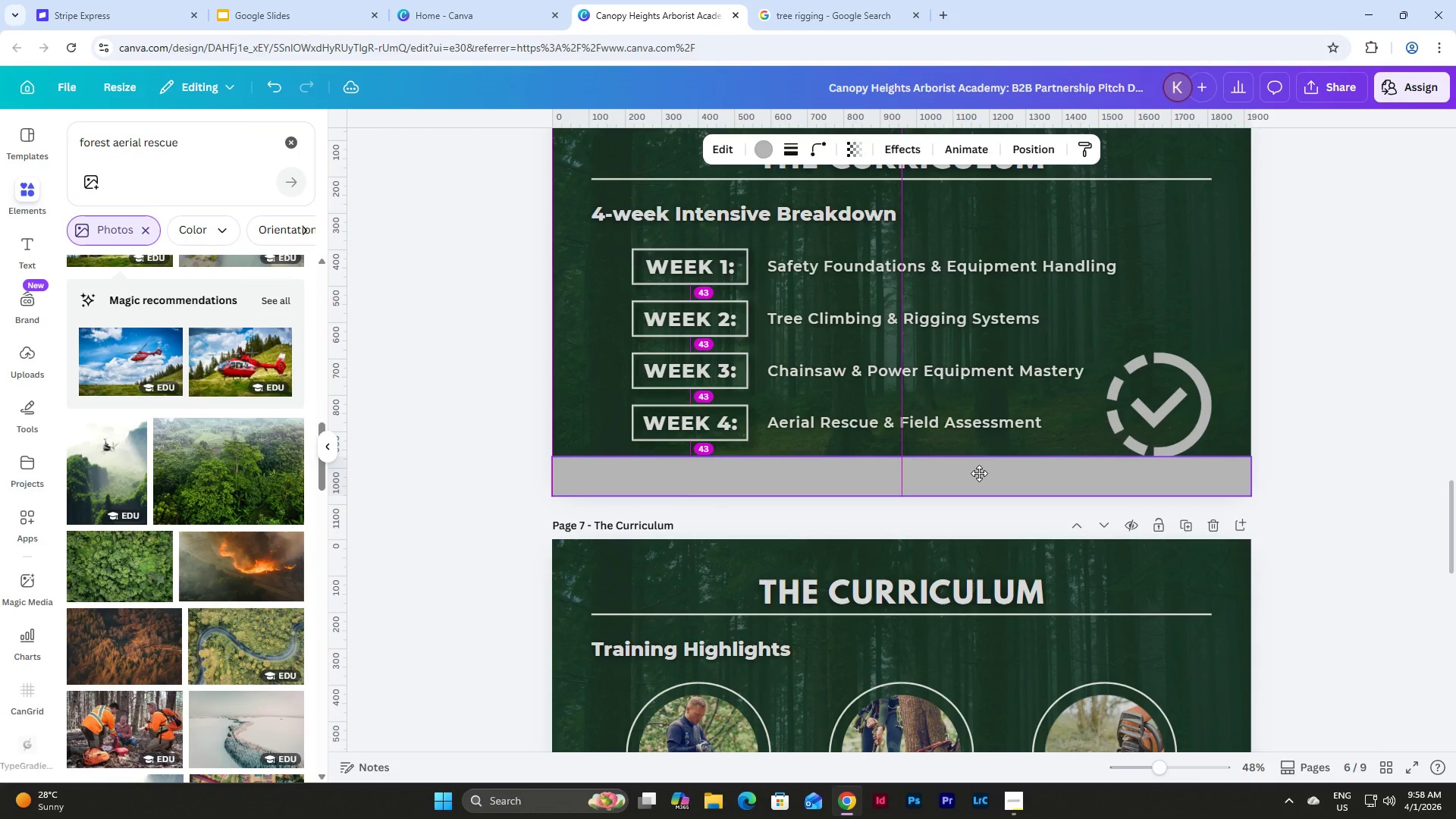 
left_click([1314, 482])
 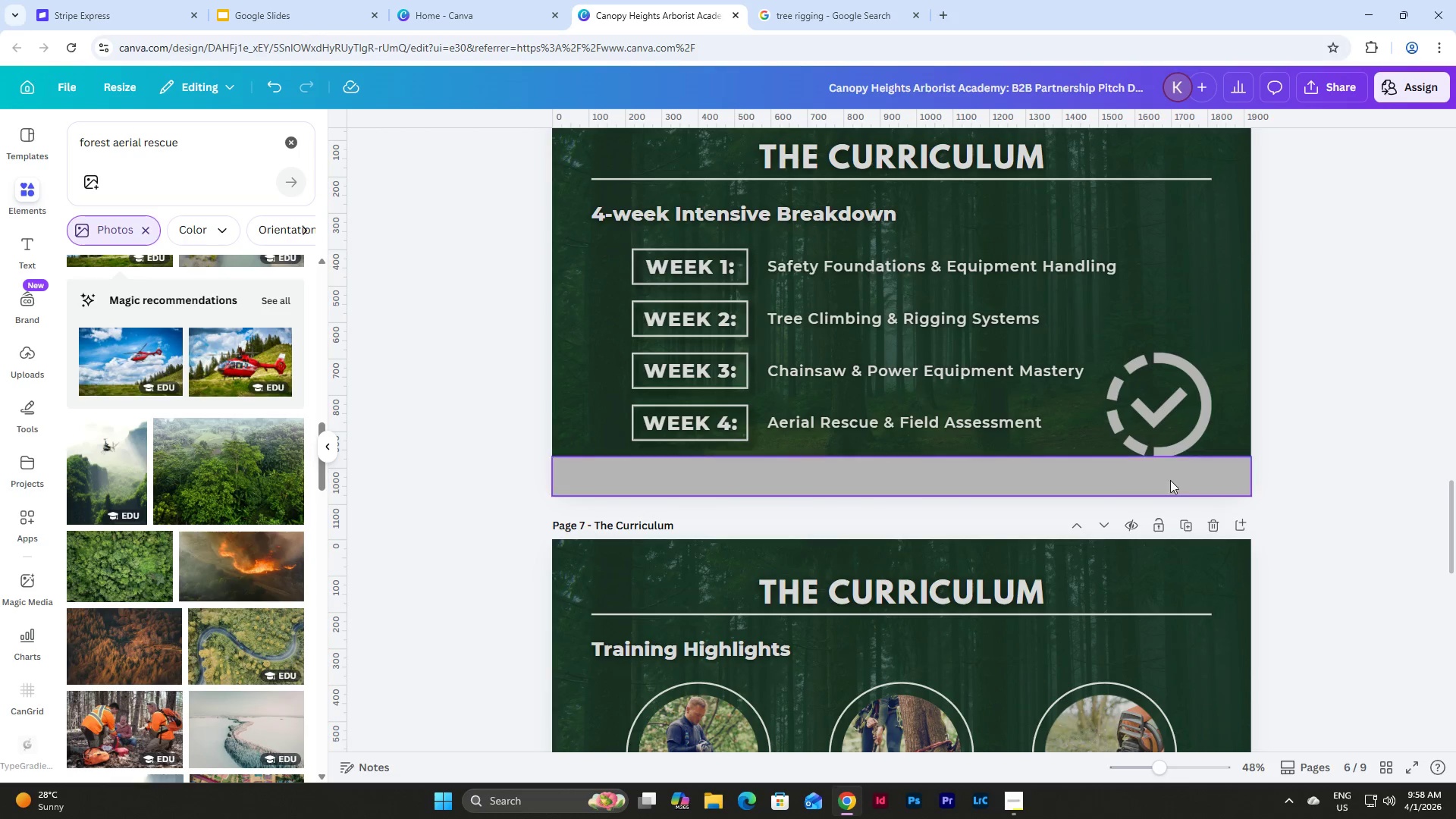 
left_click([1089, 475])
 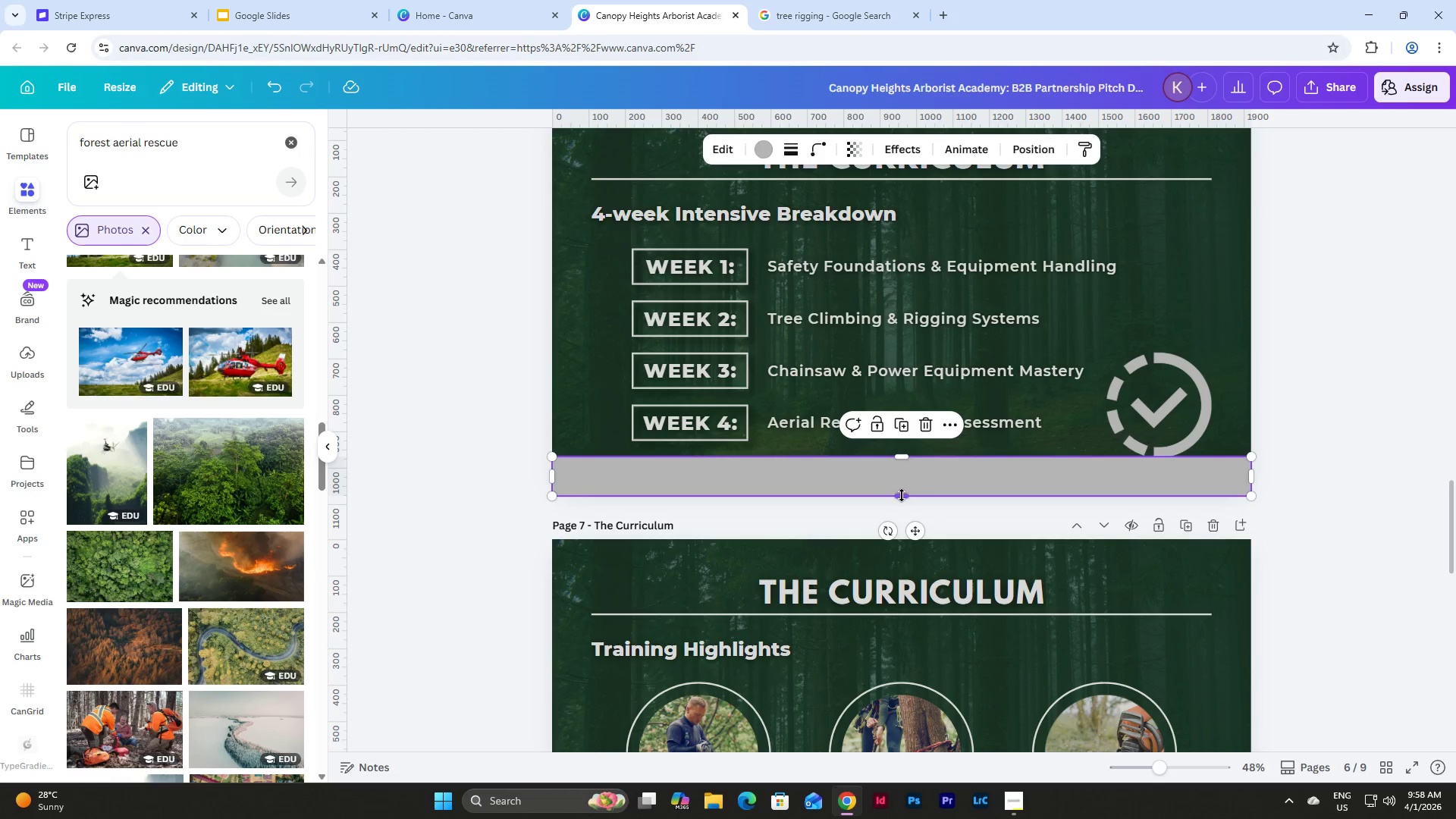 
left_click_drag(start_coordinate=[902, 495], to_coordinate=[904, 500])
 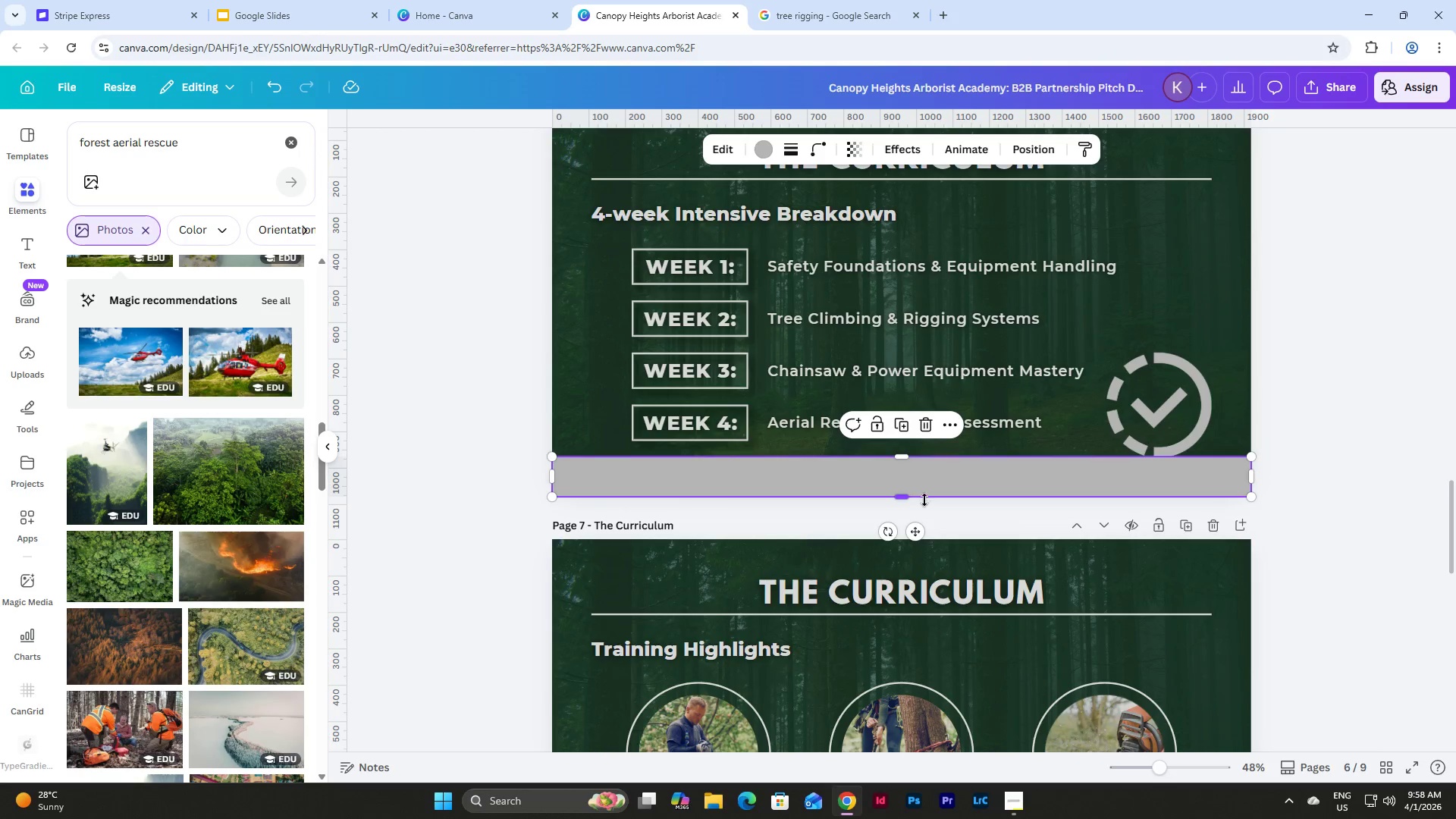 
key(Control+Z)
 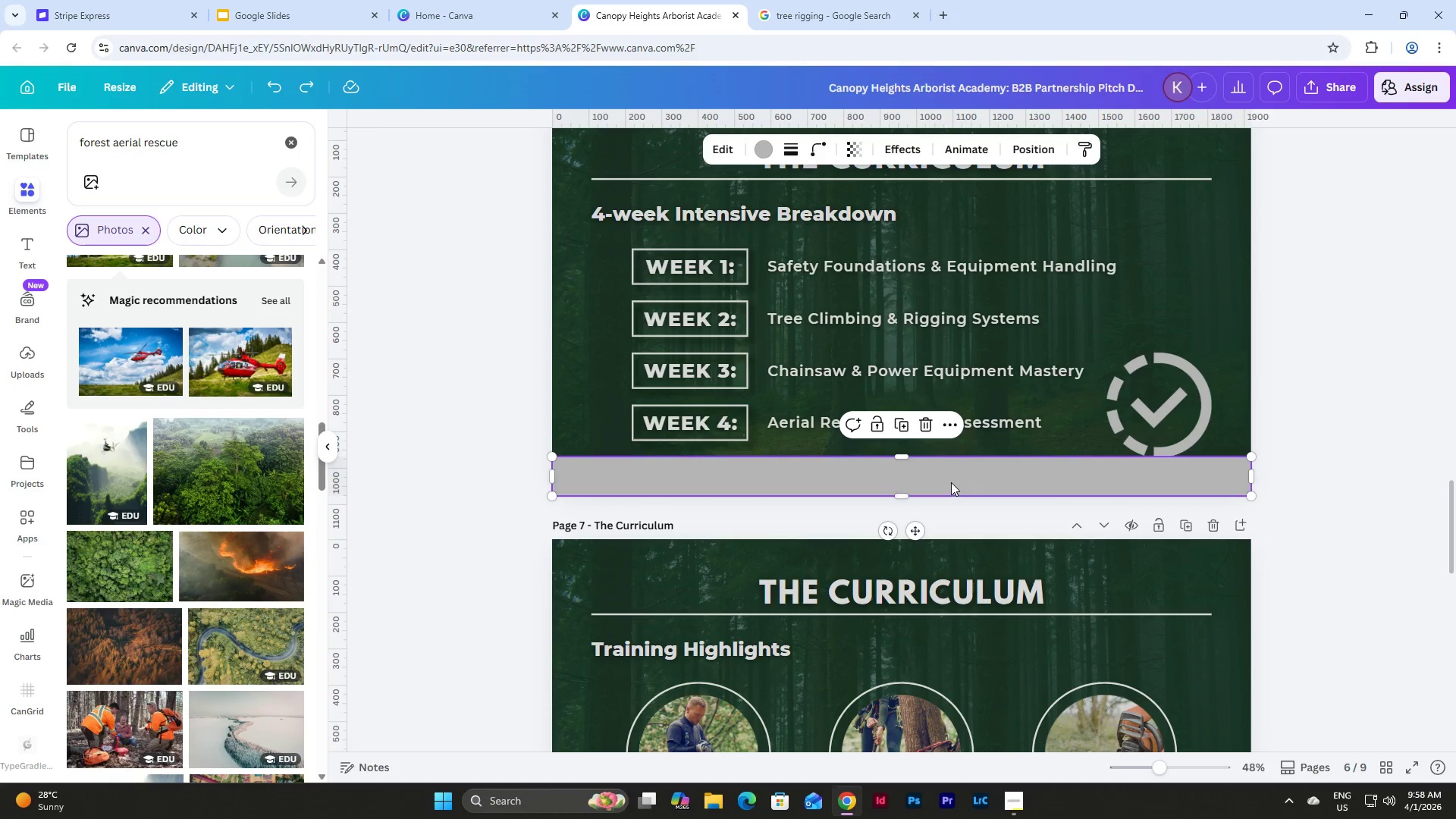 
left_click_drag(start_coordinate=[951, 474], to_coordinate=[951, 479])
 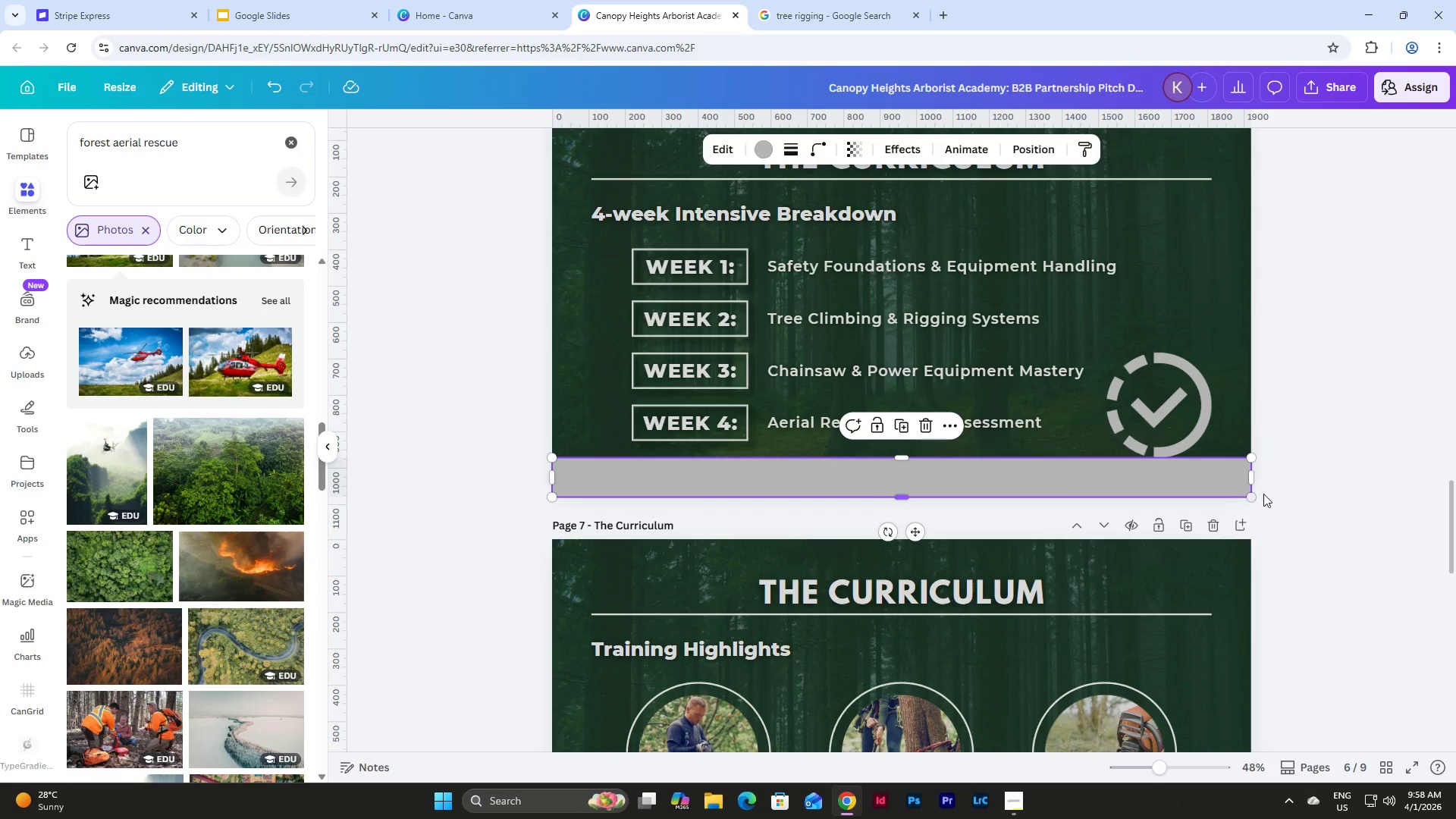 
left_click([1323, 491])
 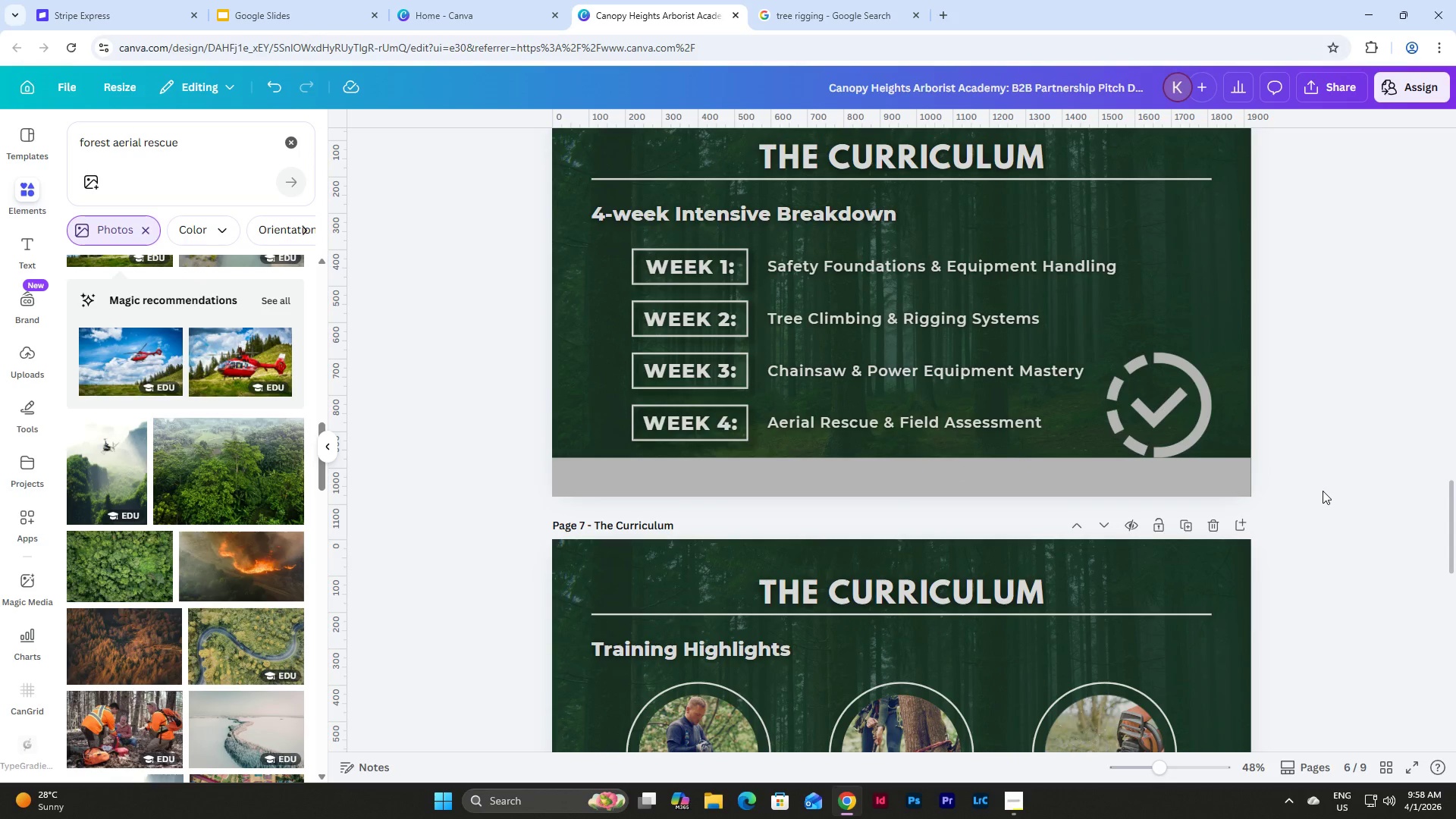 
scroll: coordinate [1323, 491], scroll_direction: up, amount: 2.0
 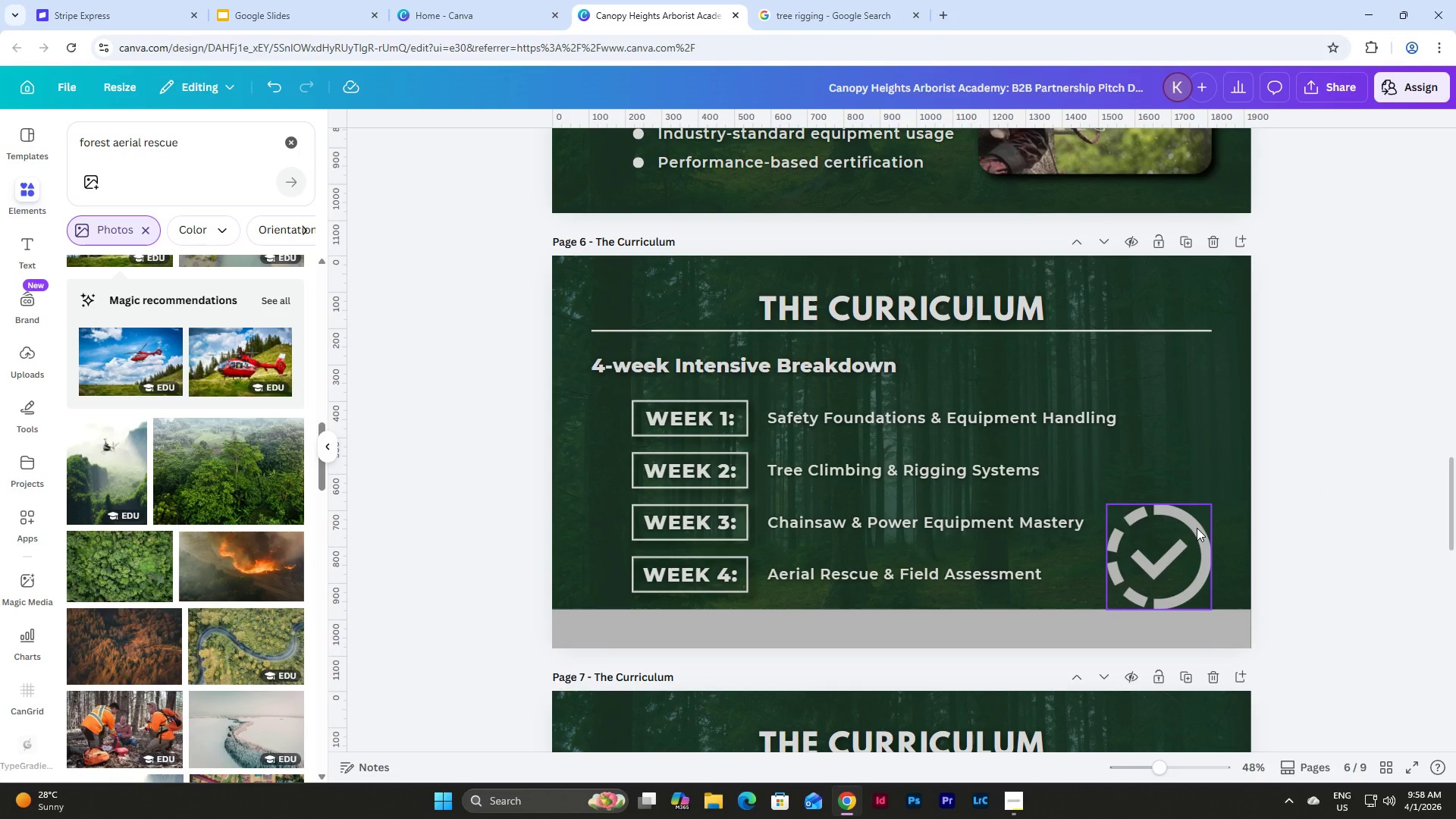 
left_click([1197, 528])
 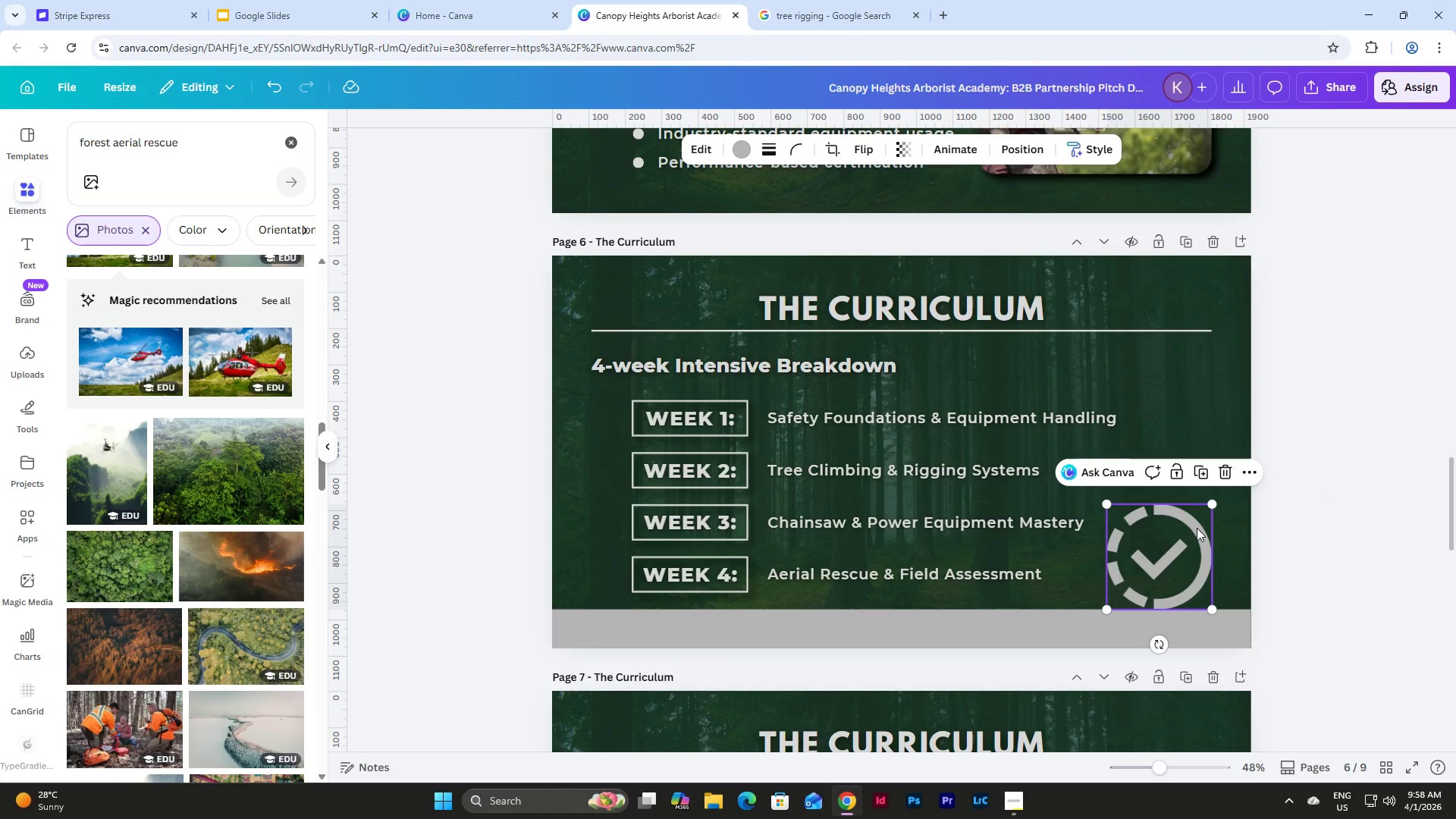 
left_click_drag(start_coordinate=[1197, 528], to_coordinate=[1196, 543])
 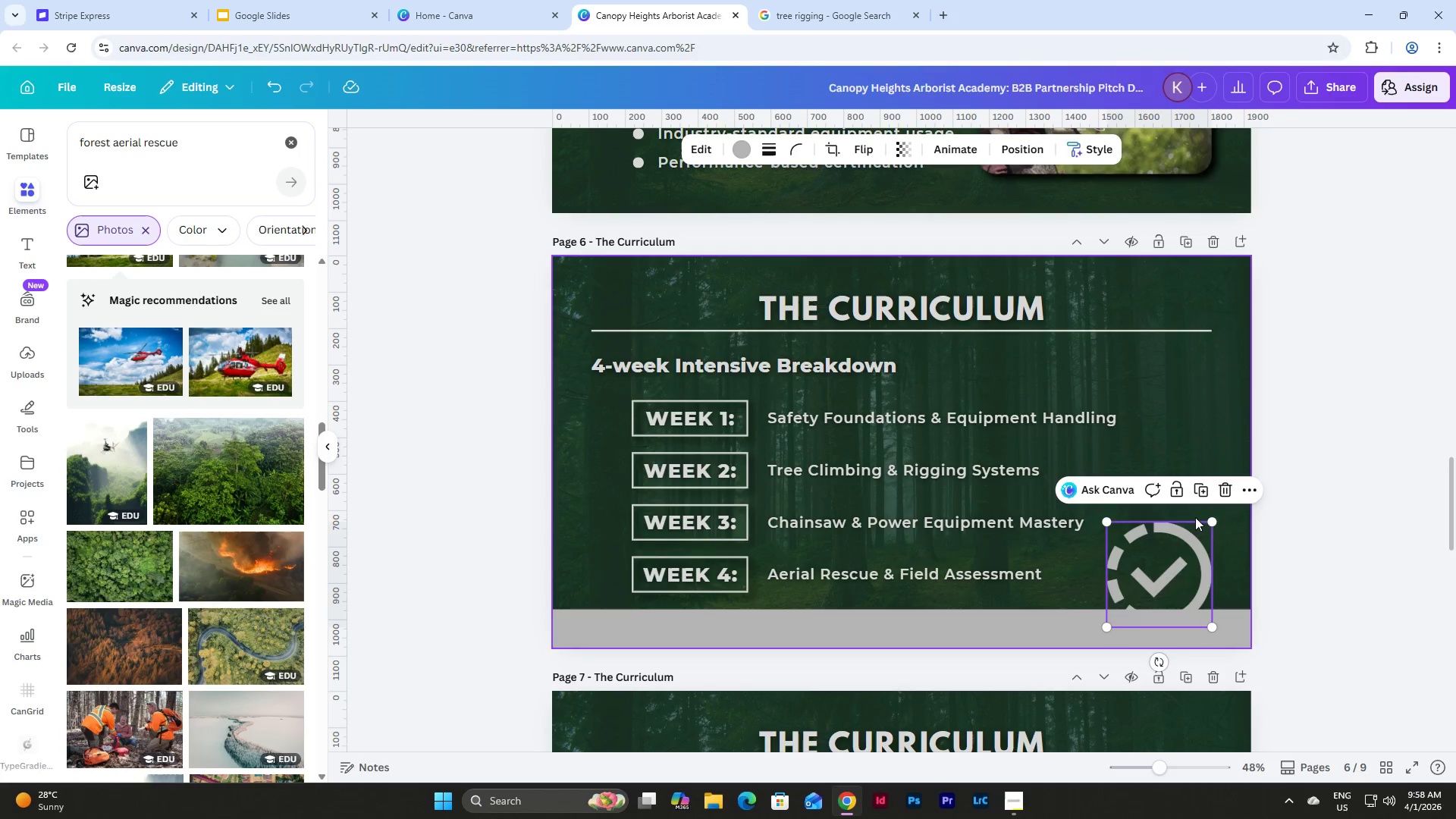 
left_click_drag(start_coordinate=[1106, 520], to_coordinate=[1099, 486])
 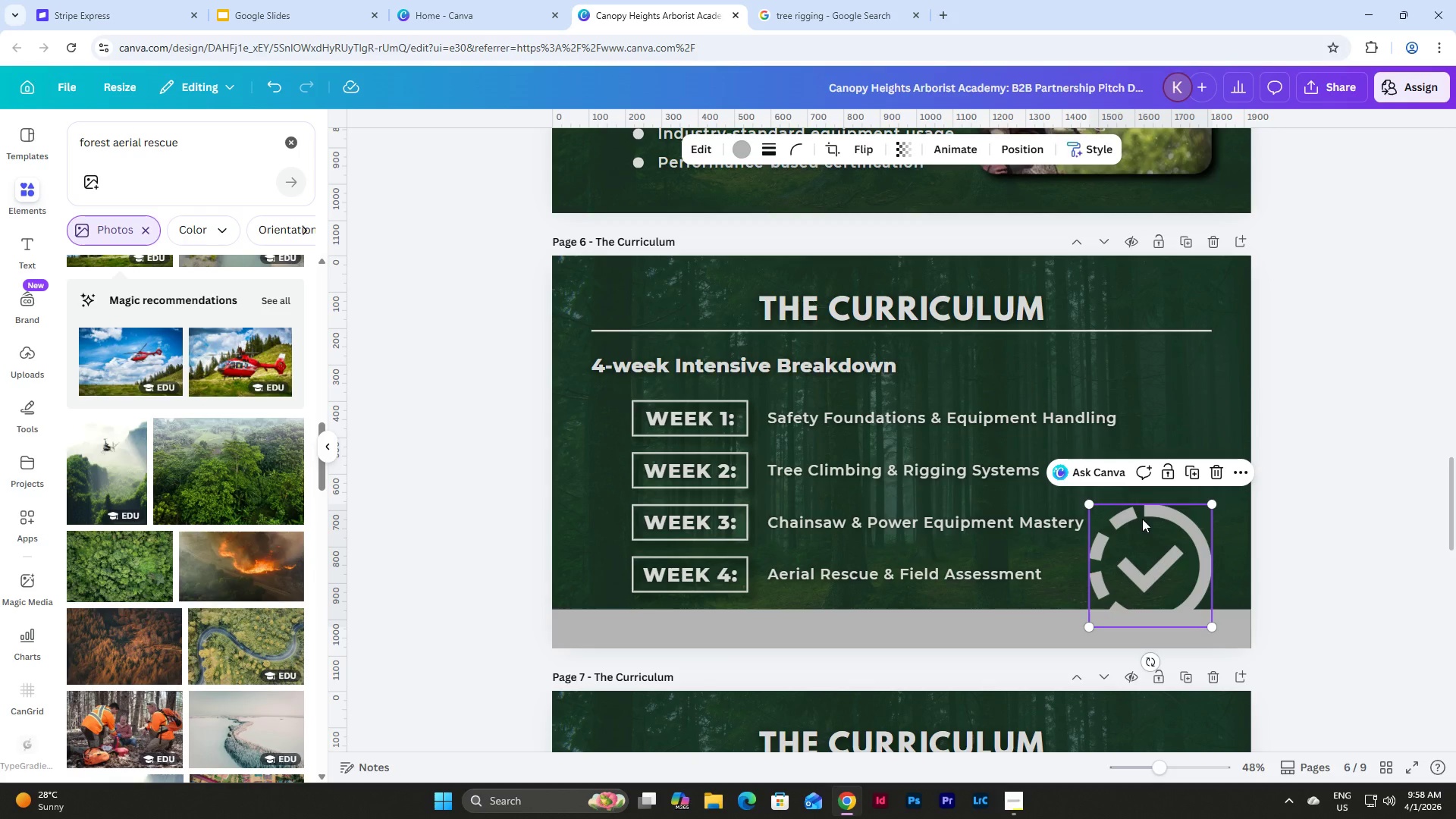 
key(Control+ControlLeft)
 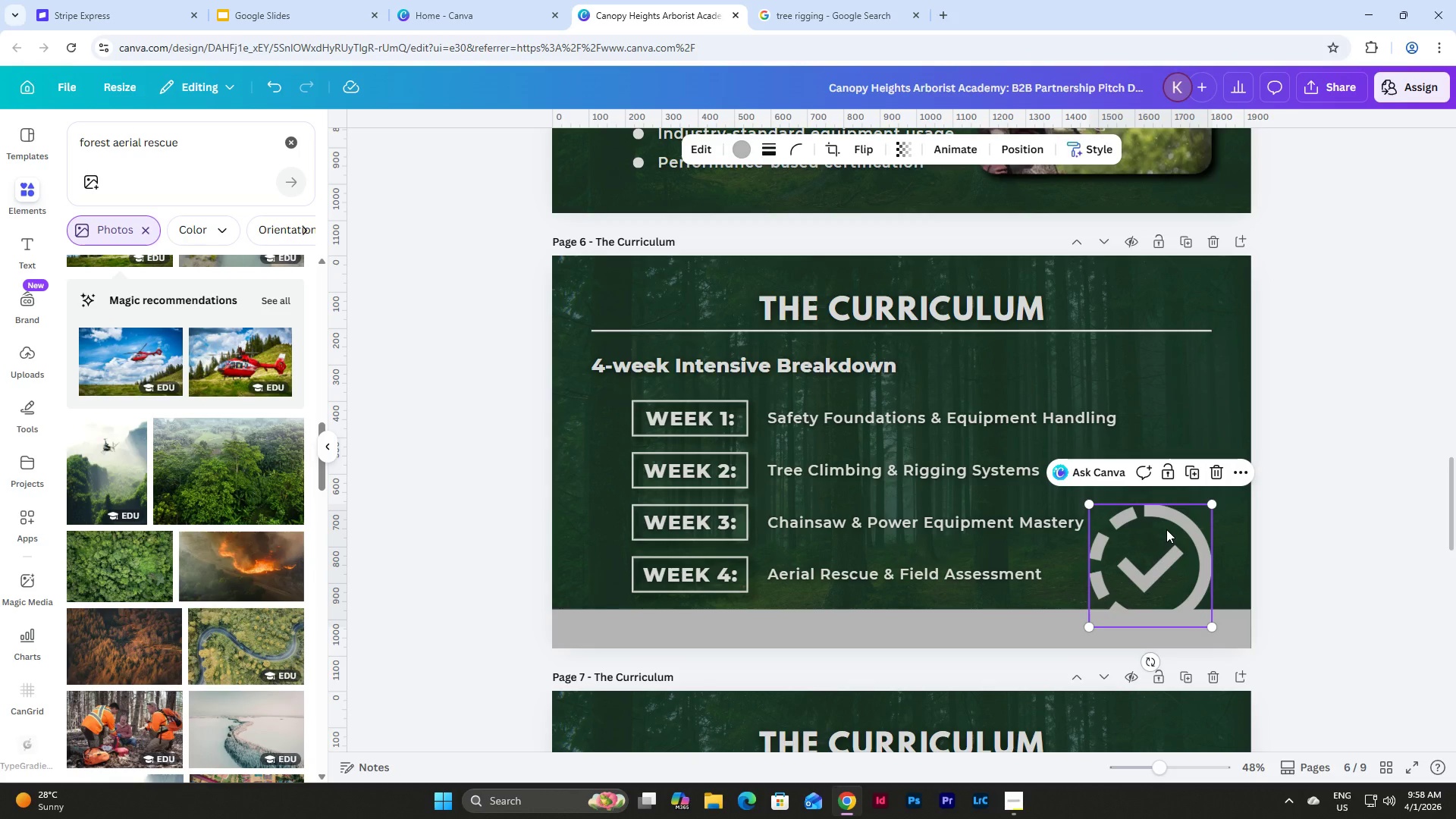 
key(Control+Z)
 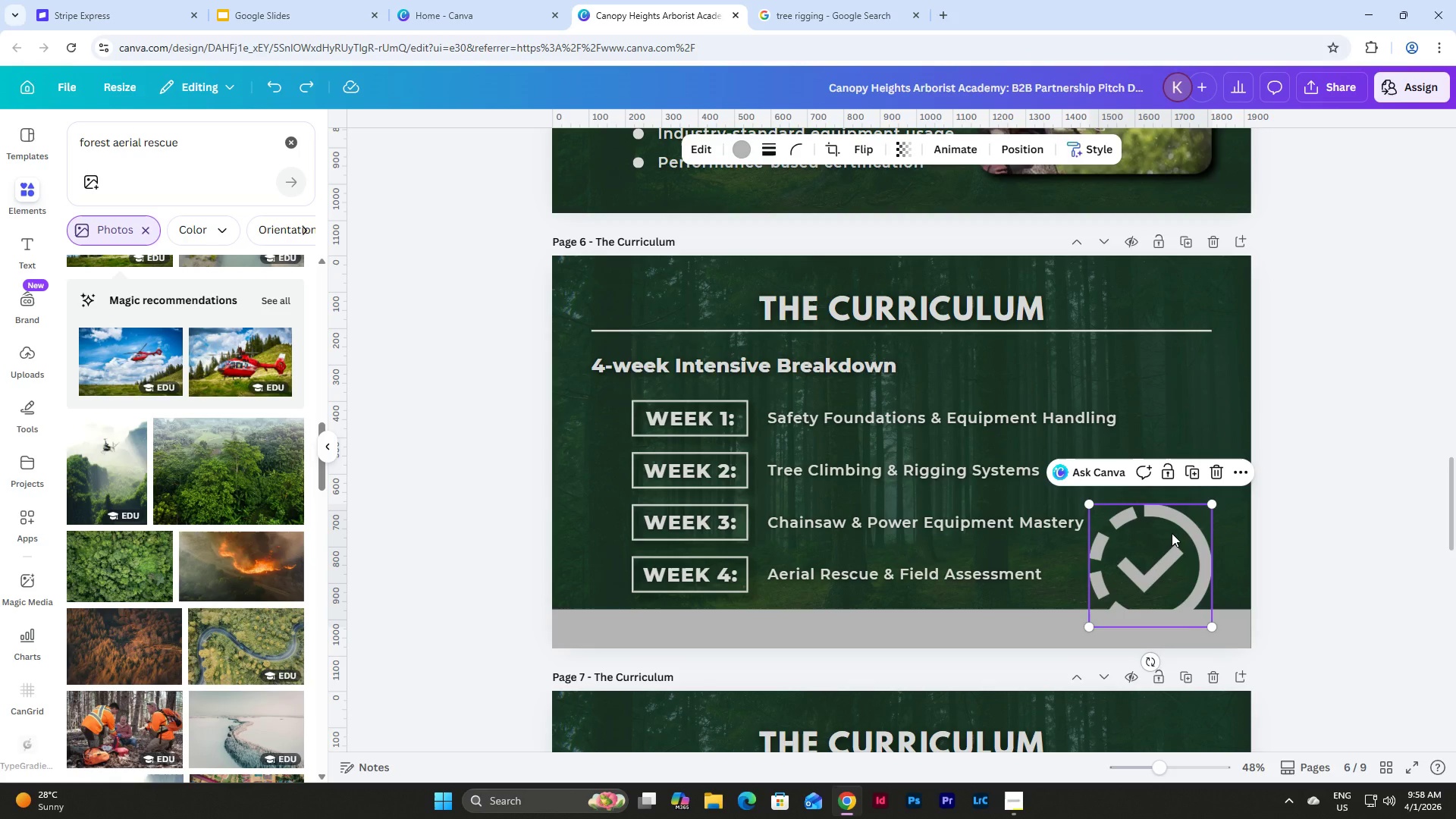 
key(Control+Z)
 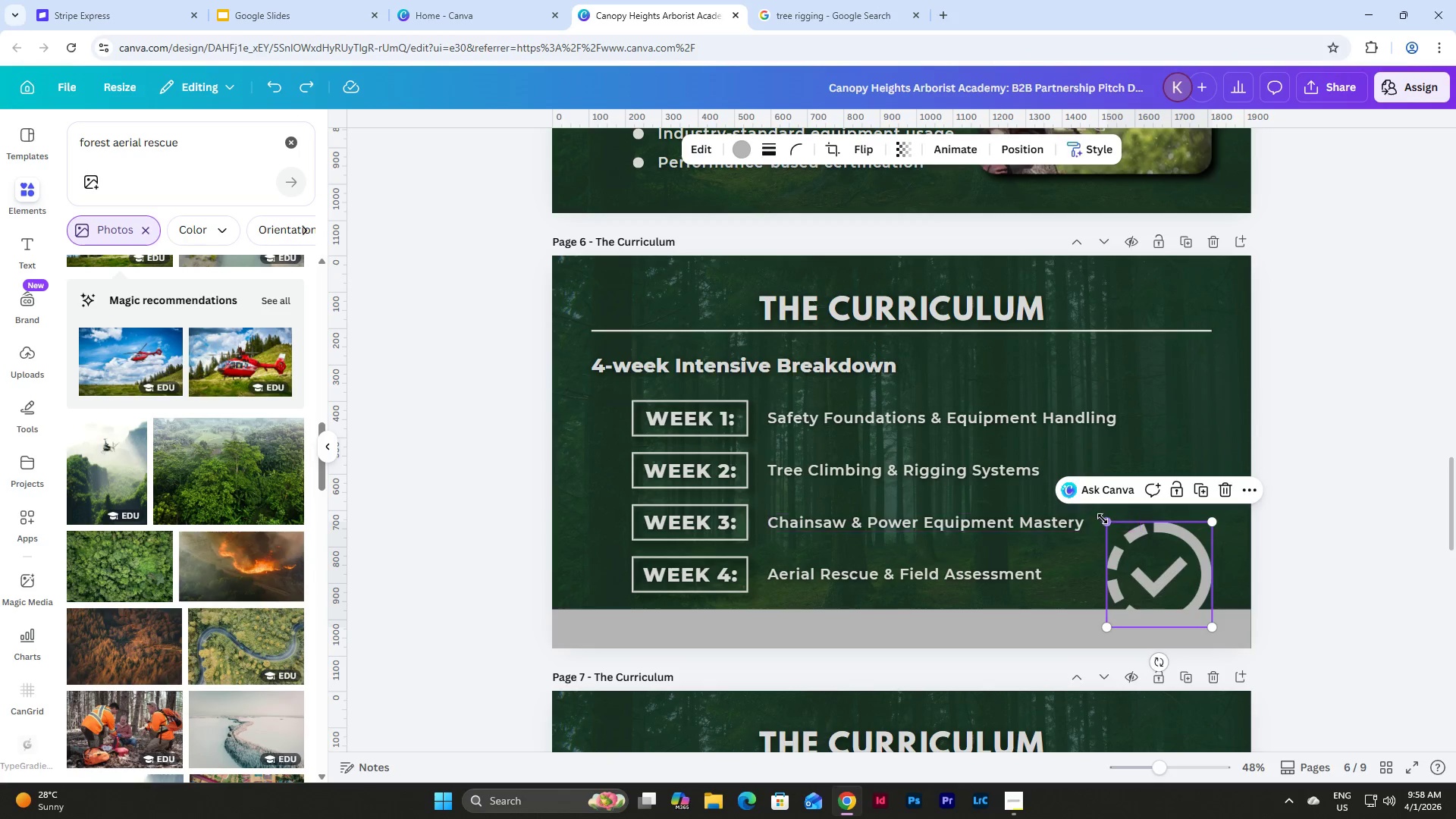 
left_click_drag(start_coordinate=[1102, 519], to_coordinate=[1105, 488])
 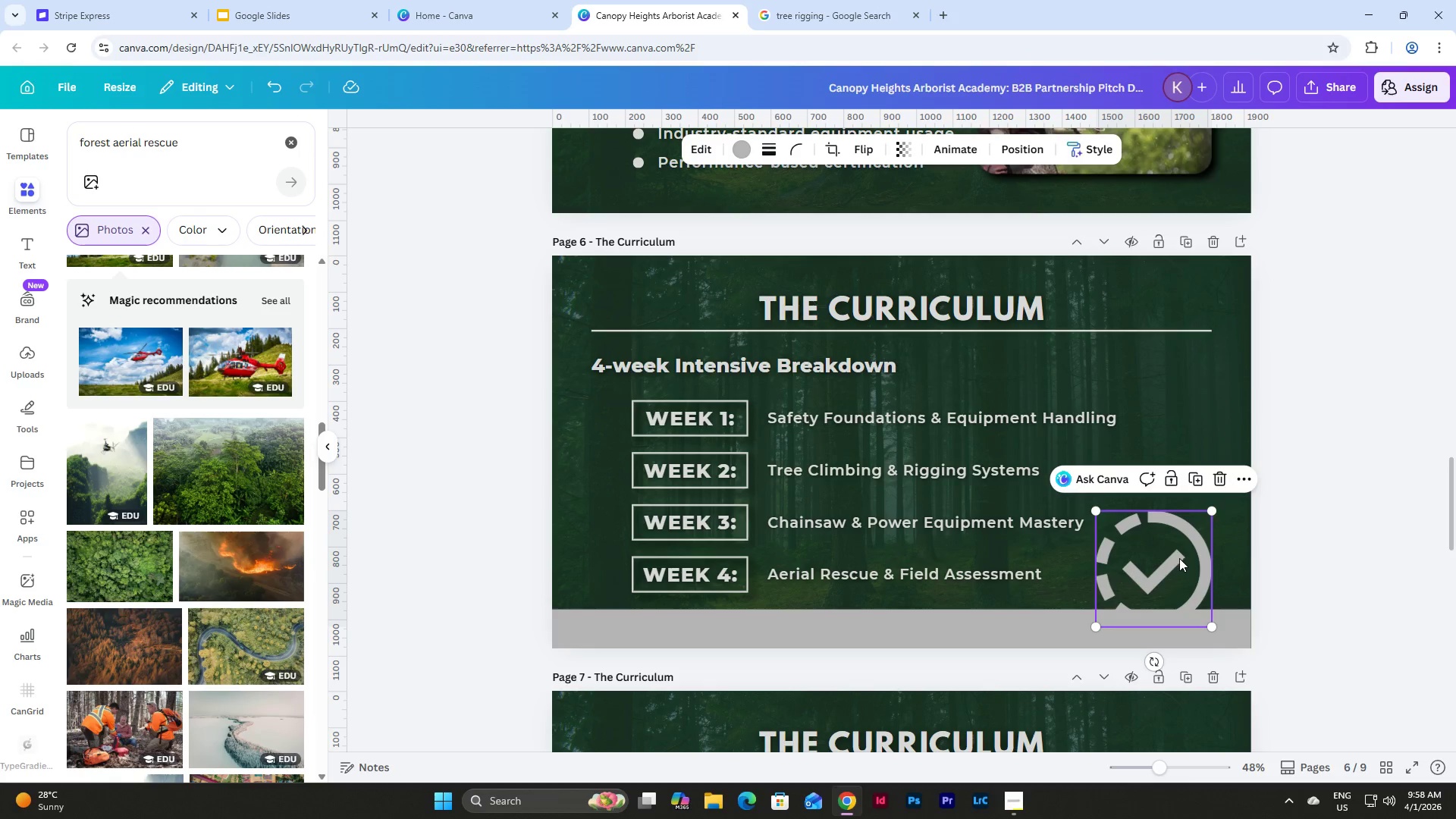 
left_click_drag(start_coordinate=[1179, 554], to_coordinate=[1179, 561])
 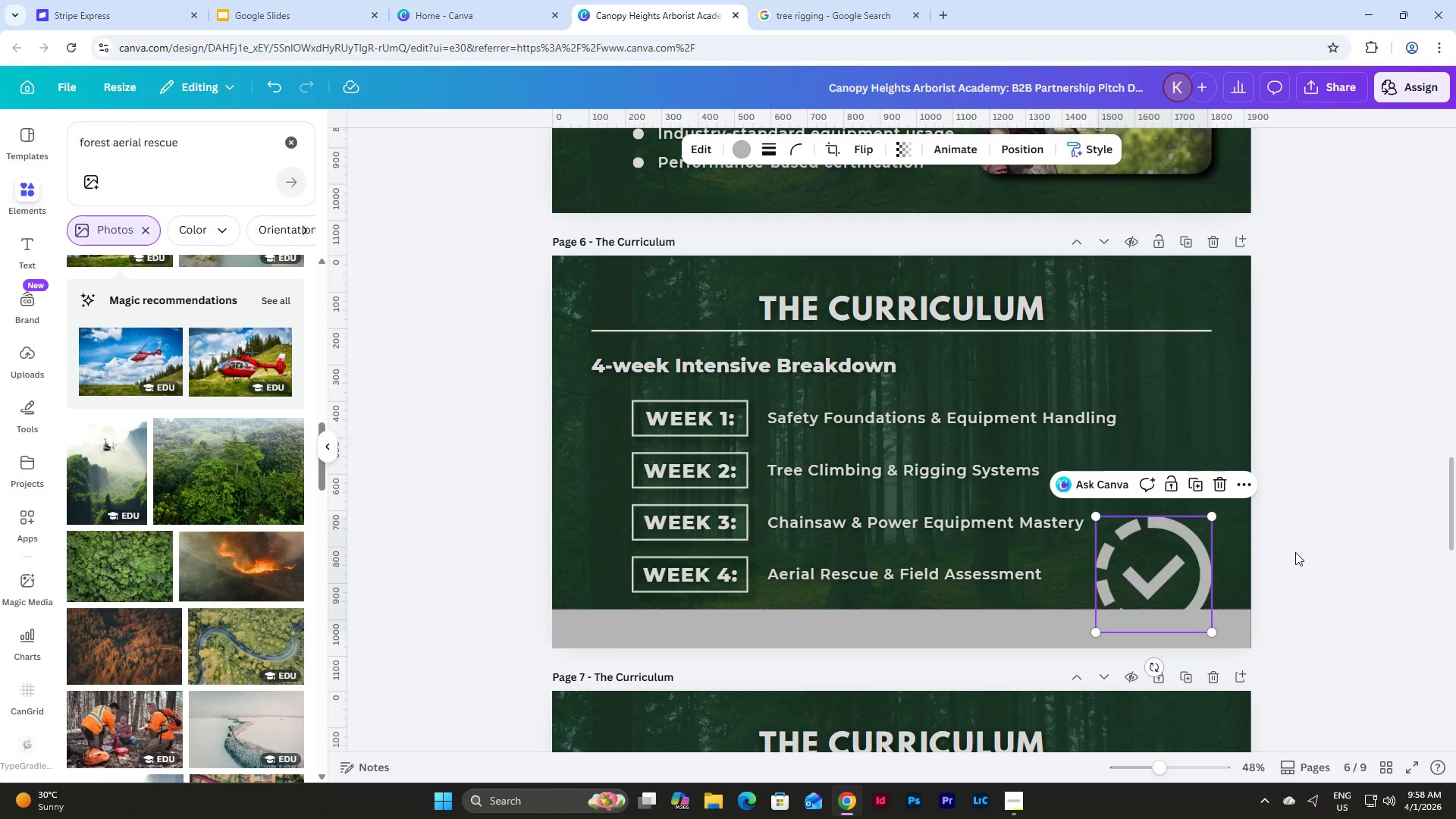 
key(ArrowDown)
 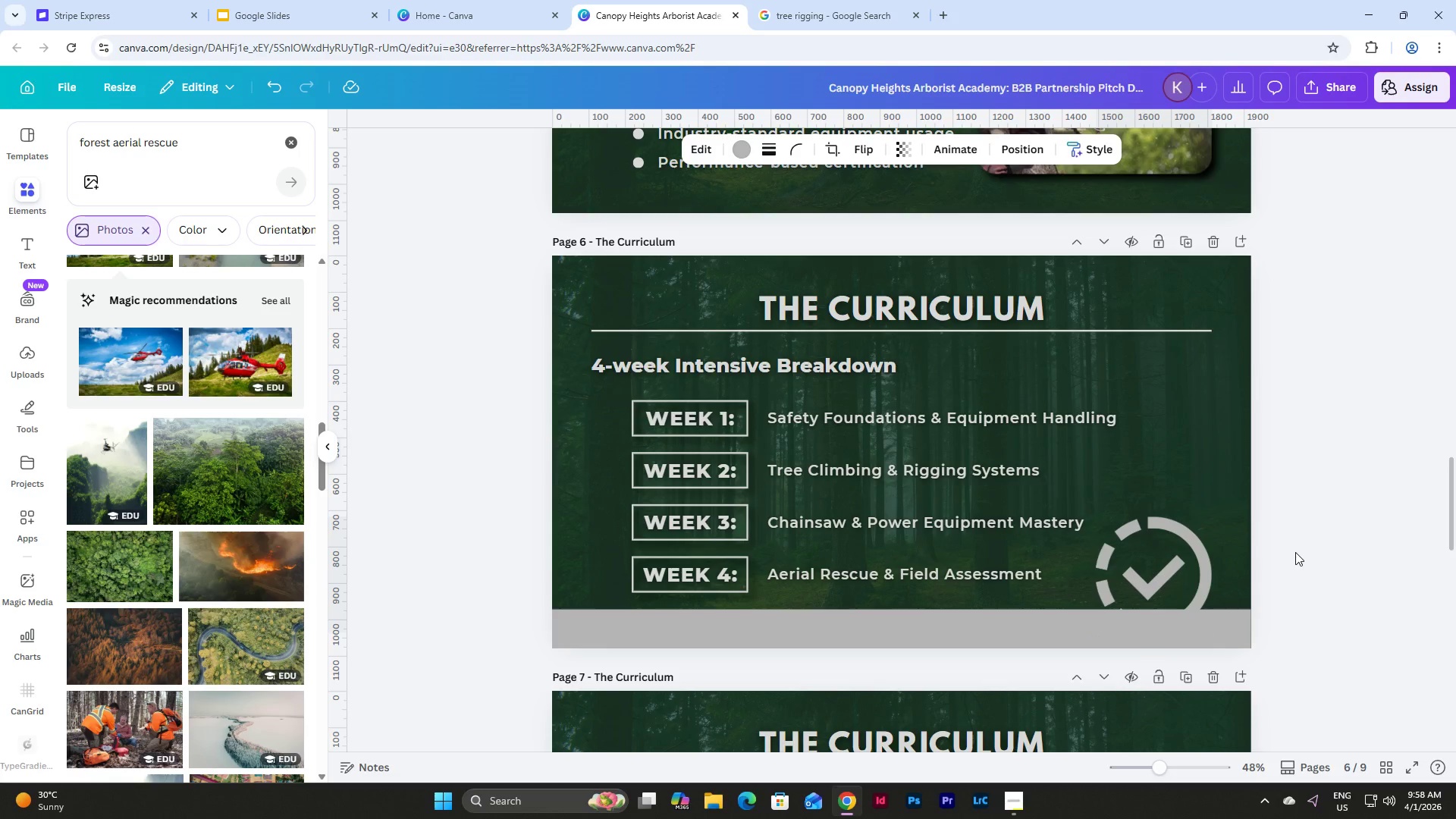 
key(ArrowDown)
 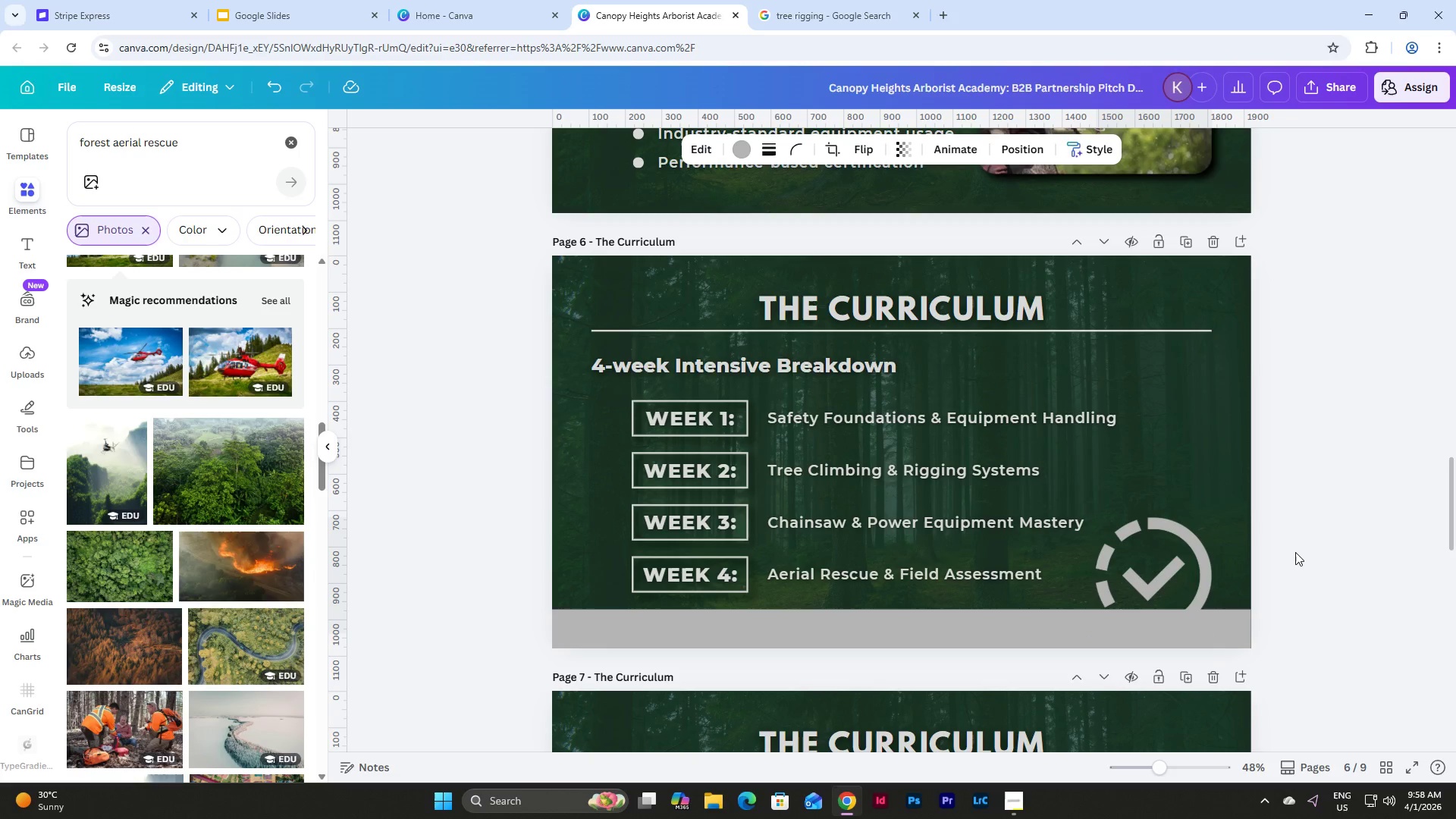 
key(ArrowDown)
 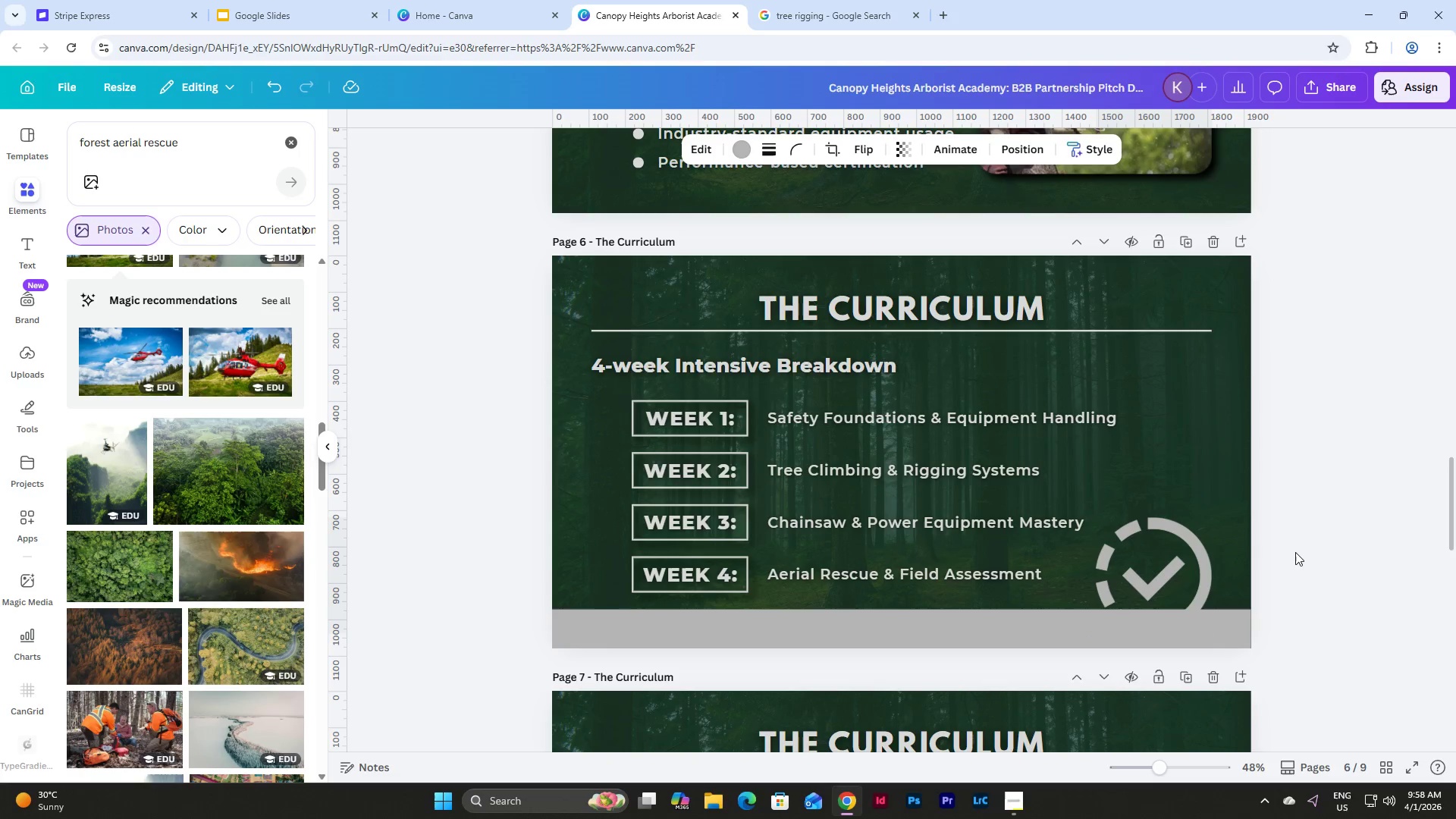 
key(ArrowDown)
 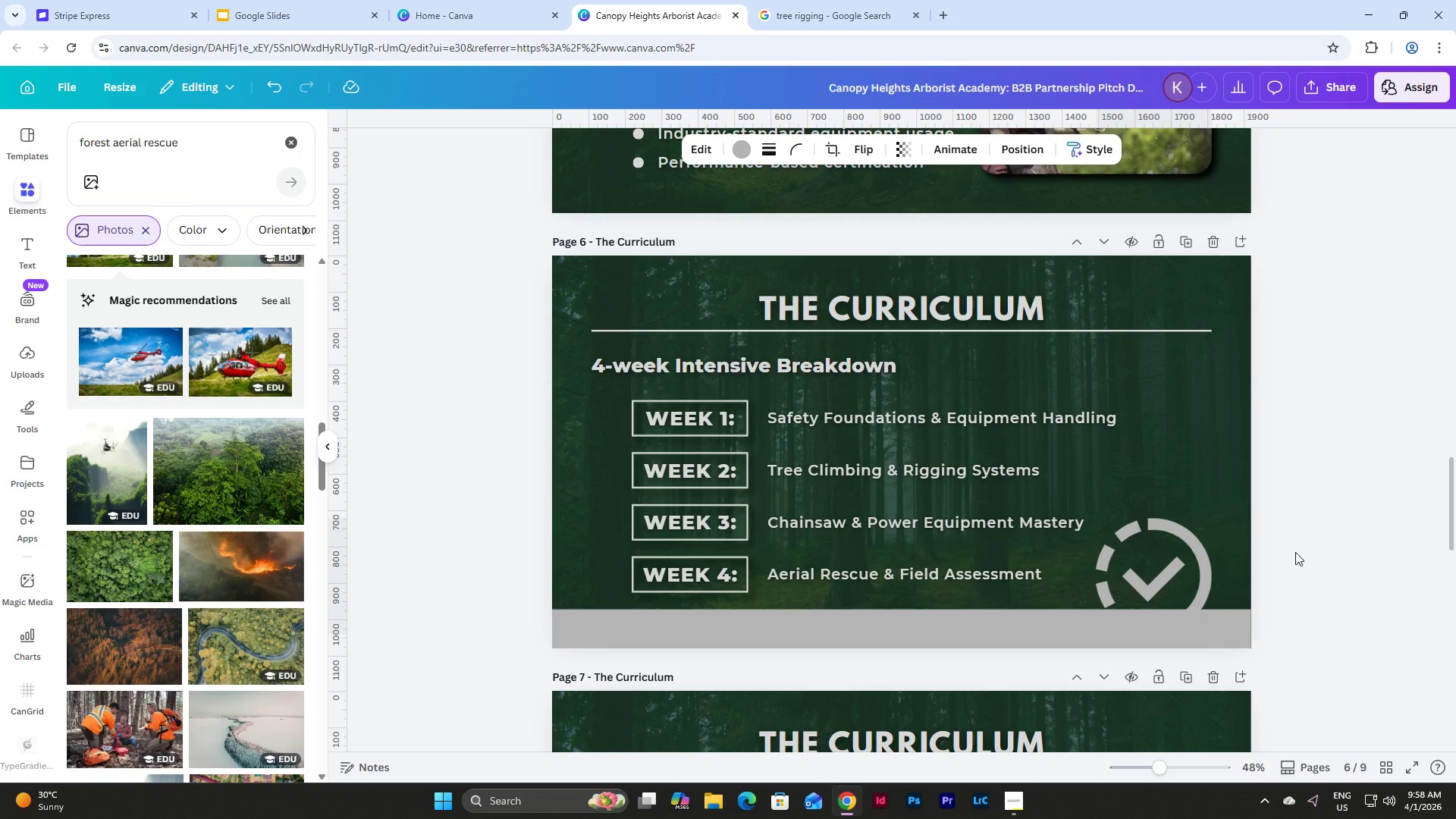 
key(ArrowDown)
 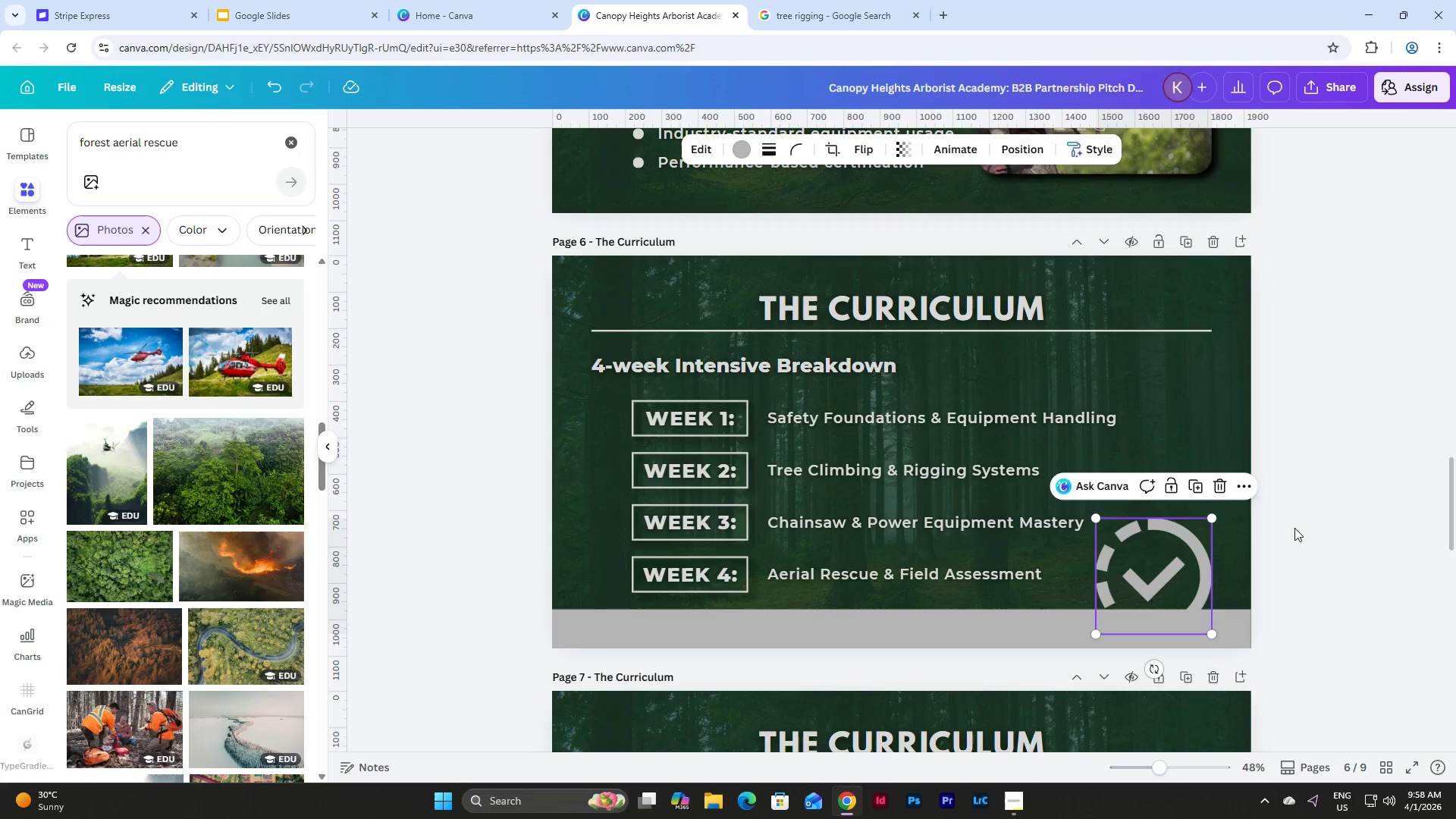 
left_click([1318, 438])
 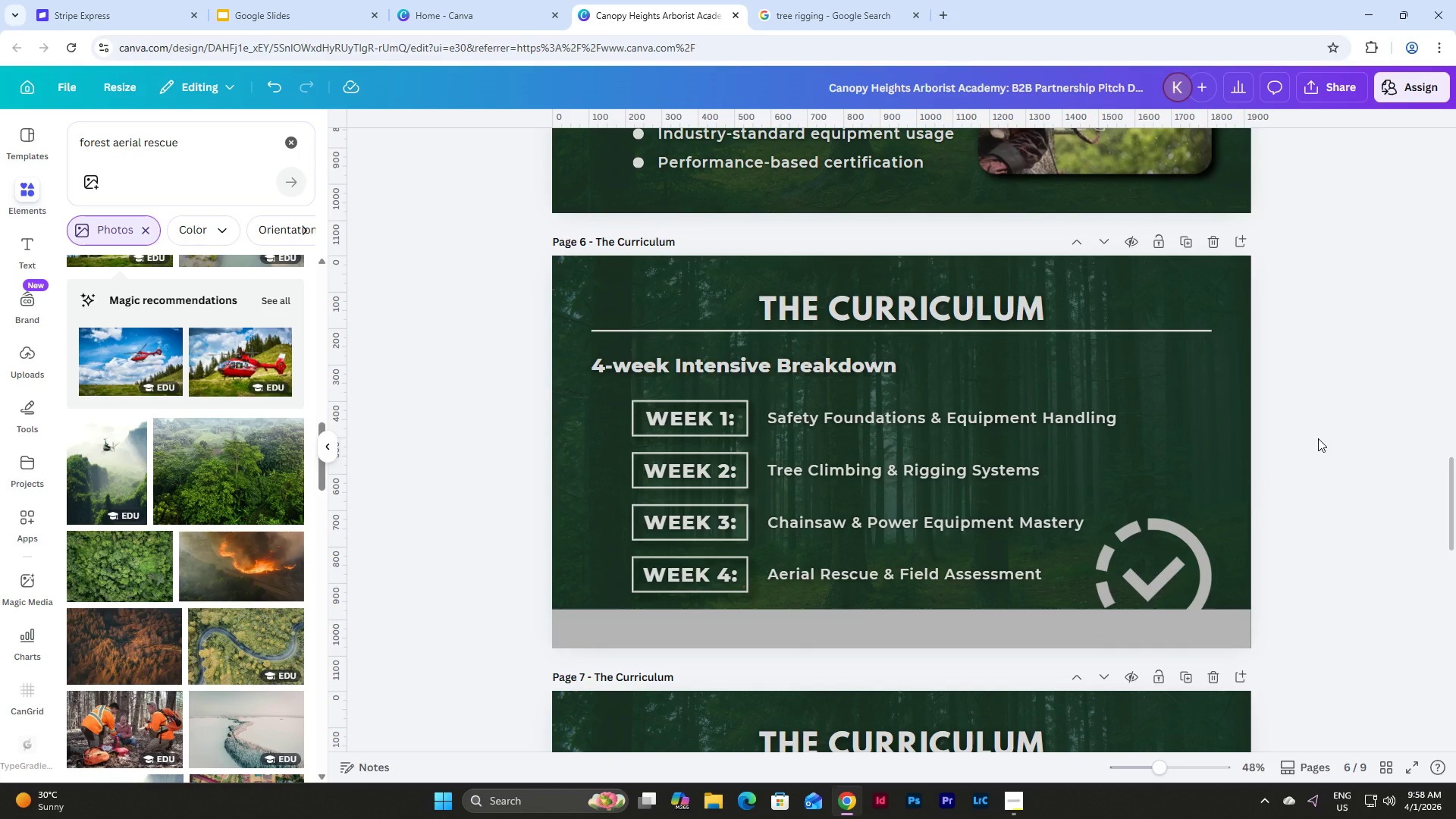 
scroll: coordinate [1318, 438], scroll_direction: up, amount: 3.0
 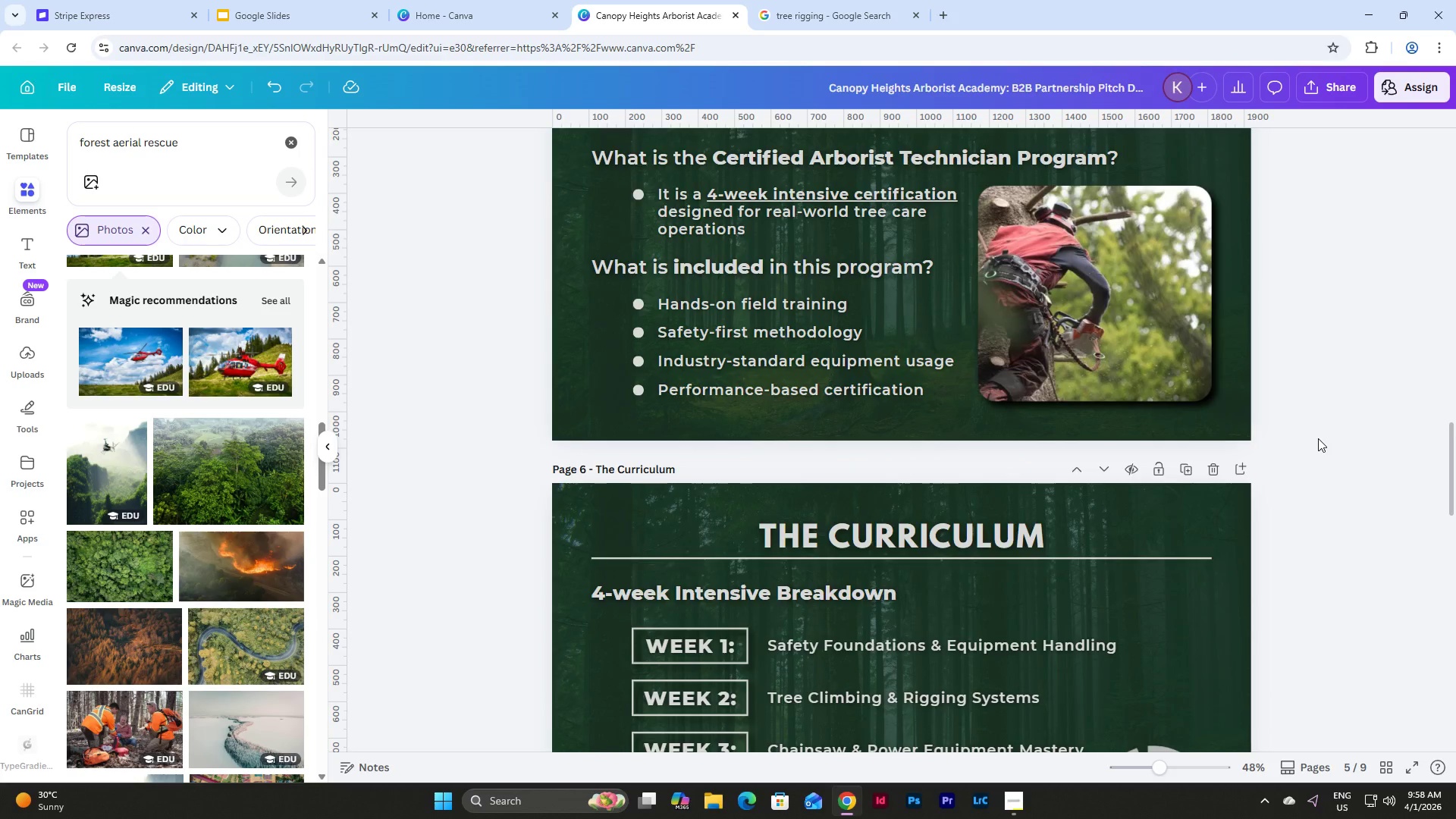 
scroll: coordinate [1318, 438], scroll_direction: down, amount: 5.0
 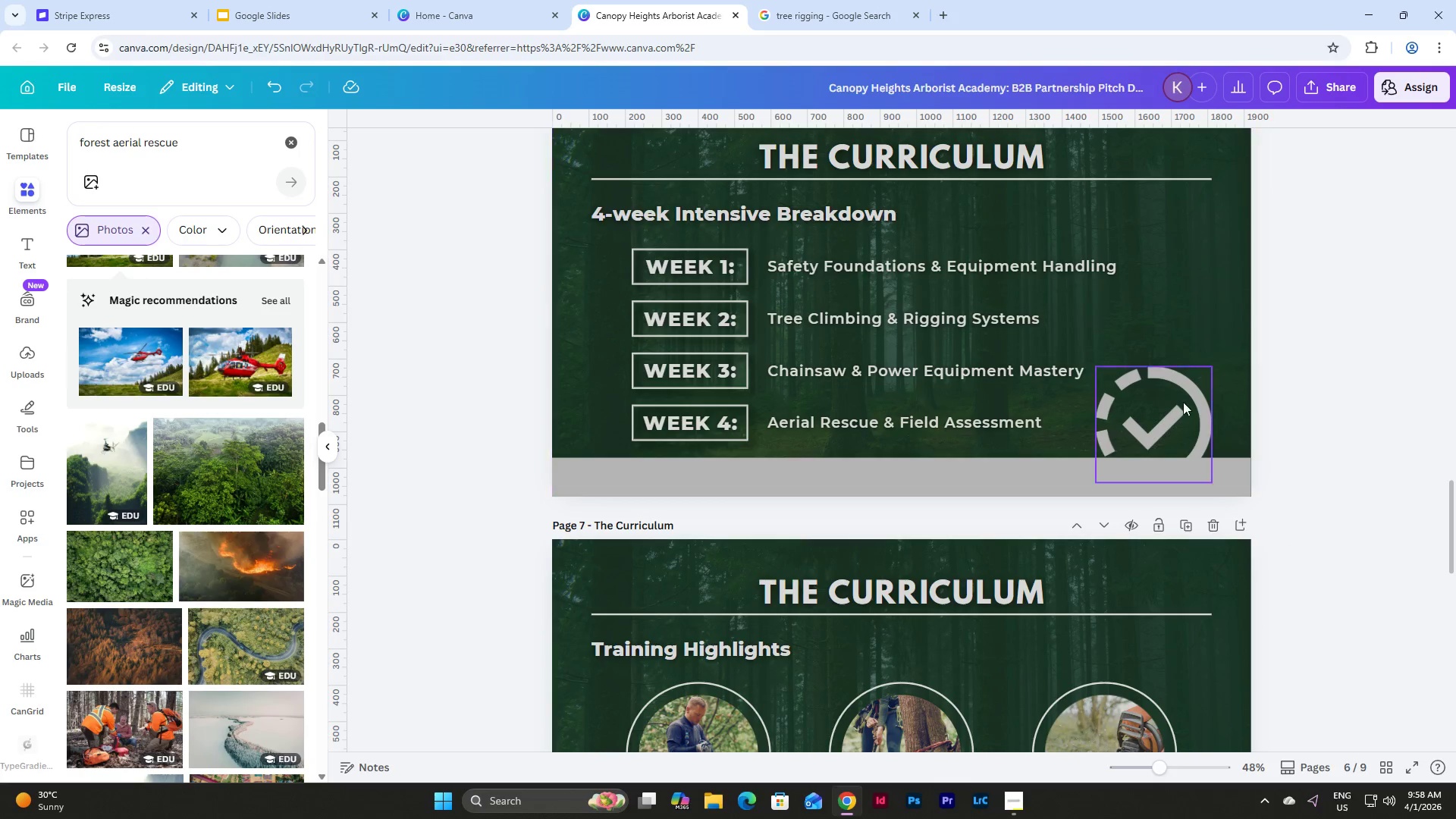 
left_click([1178, 400])
 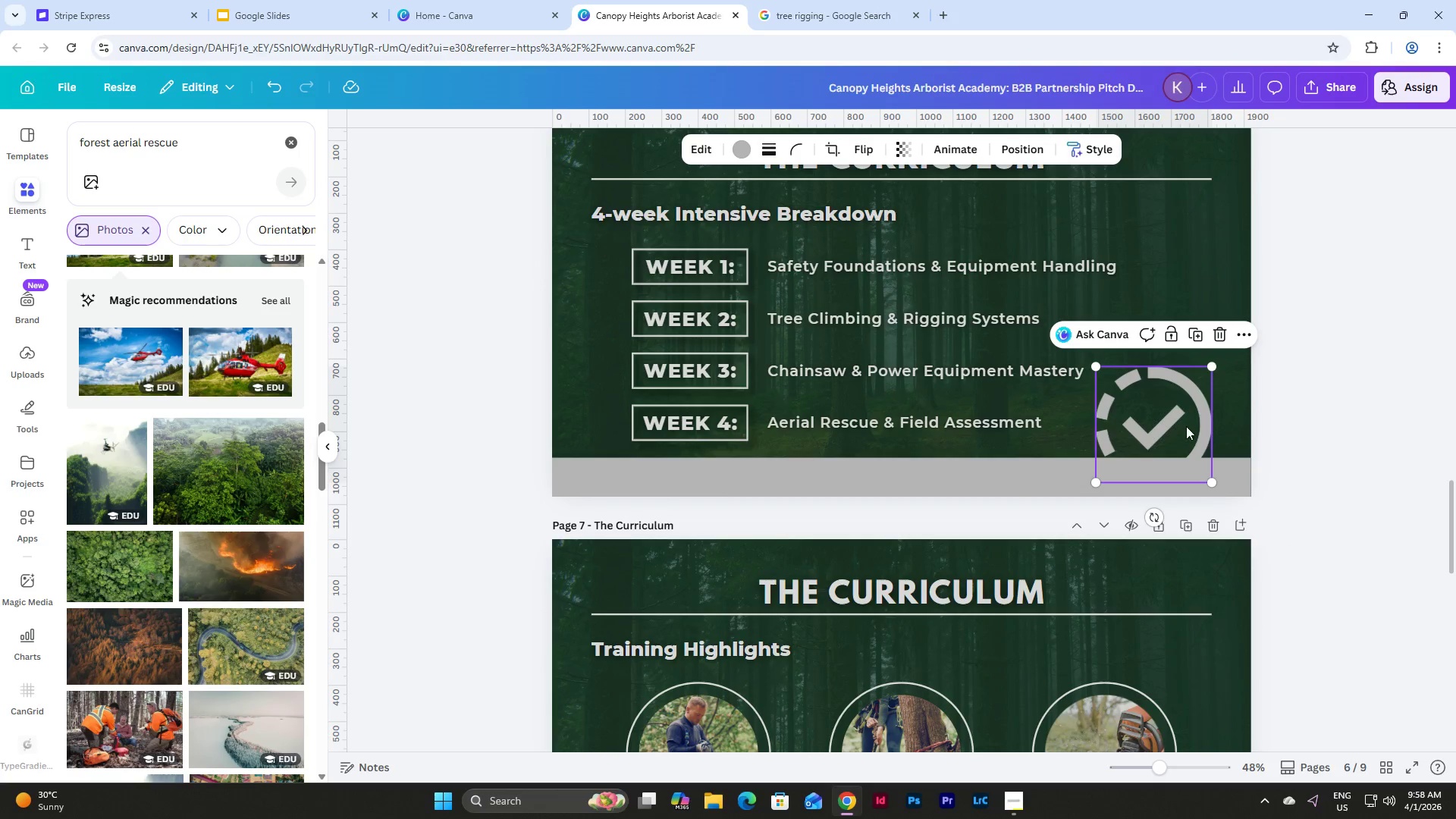 
left_click_drag(start_coordinate=[1186, 428], to_coordinate=[1185, 397])
 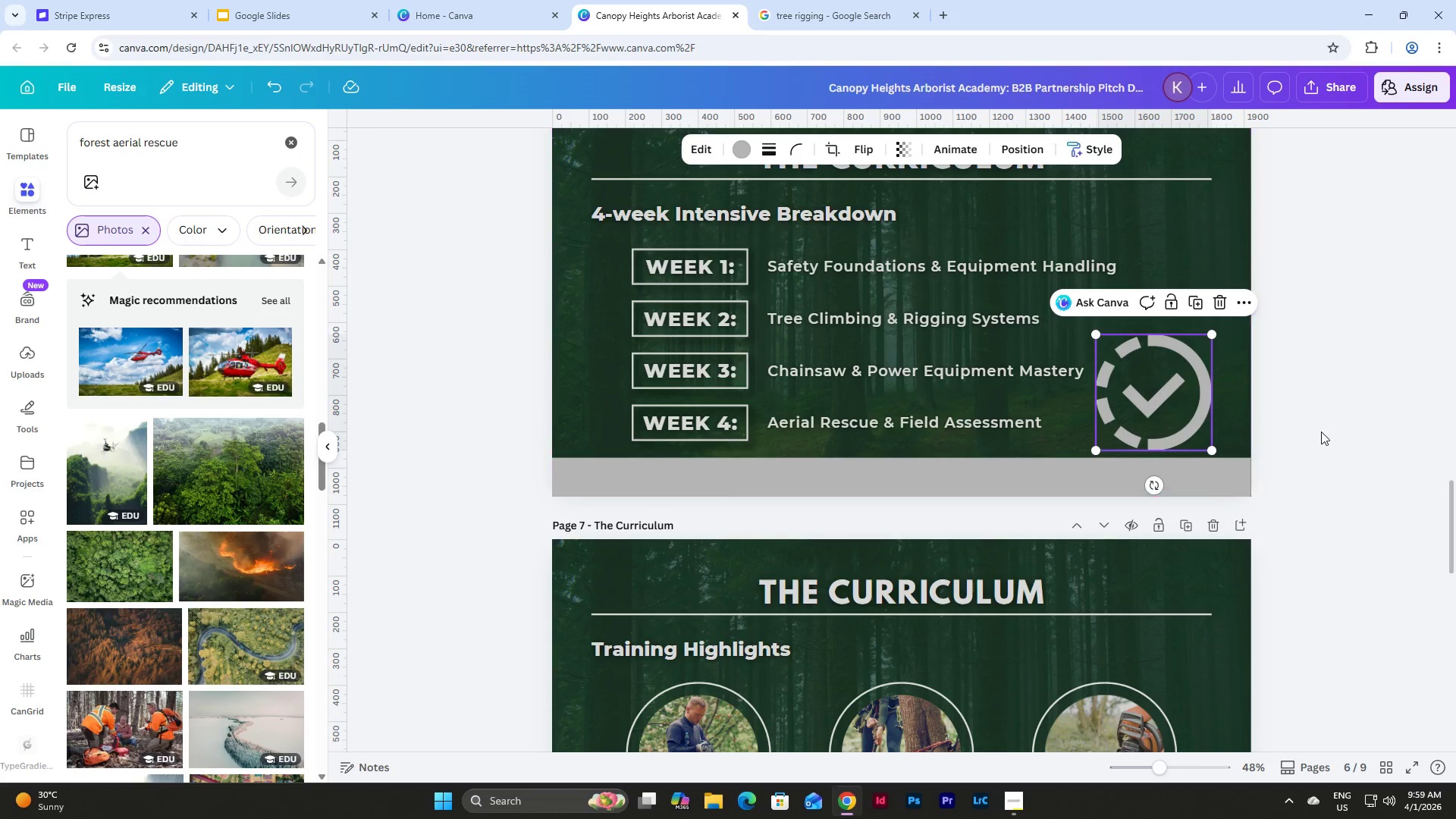 
left_click([1322, 431])
 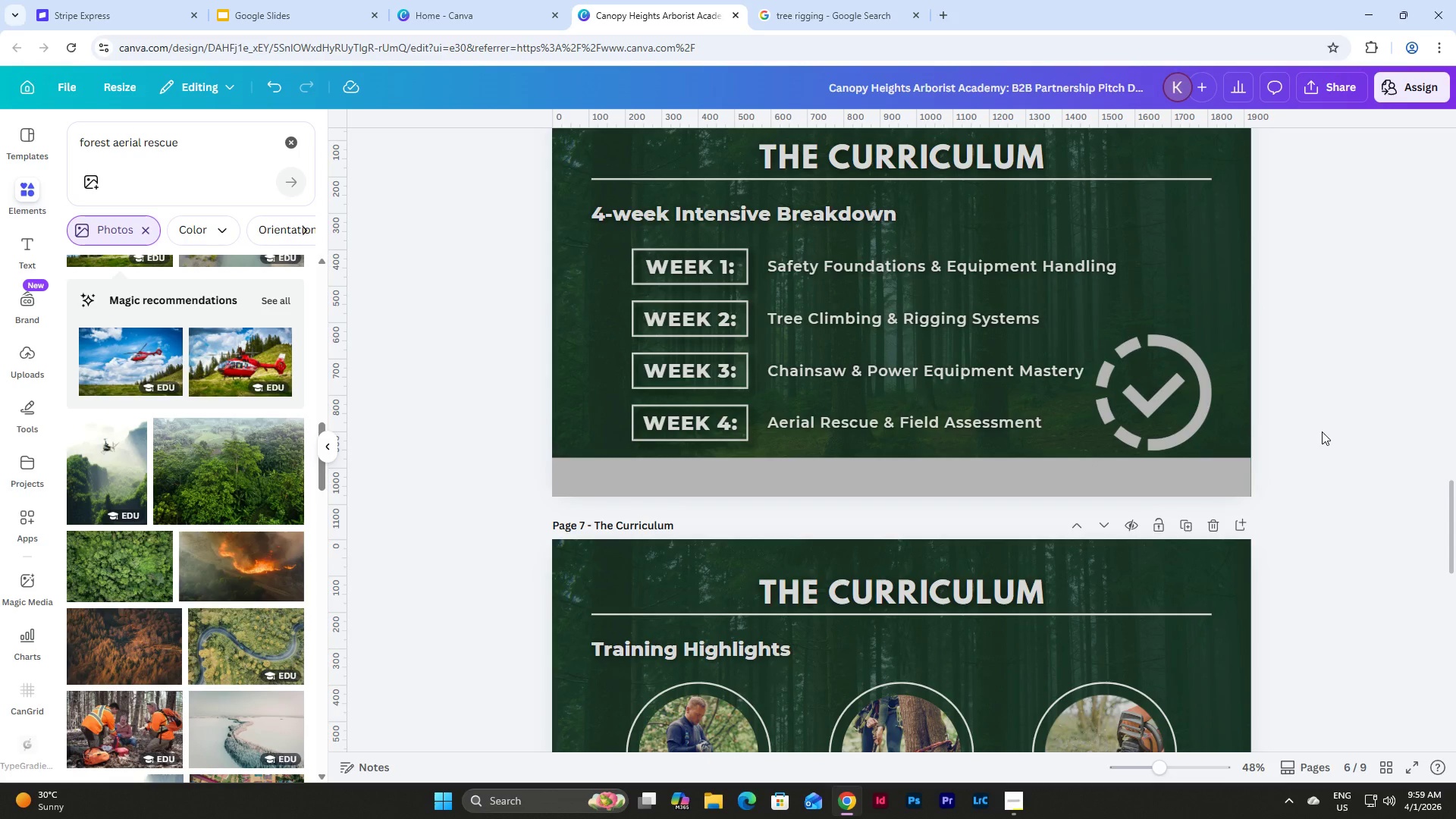 
scroll: coordinate [1322, 431], scroll_direction: up, amount: 1.0
 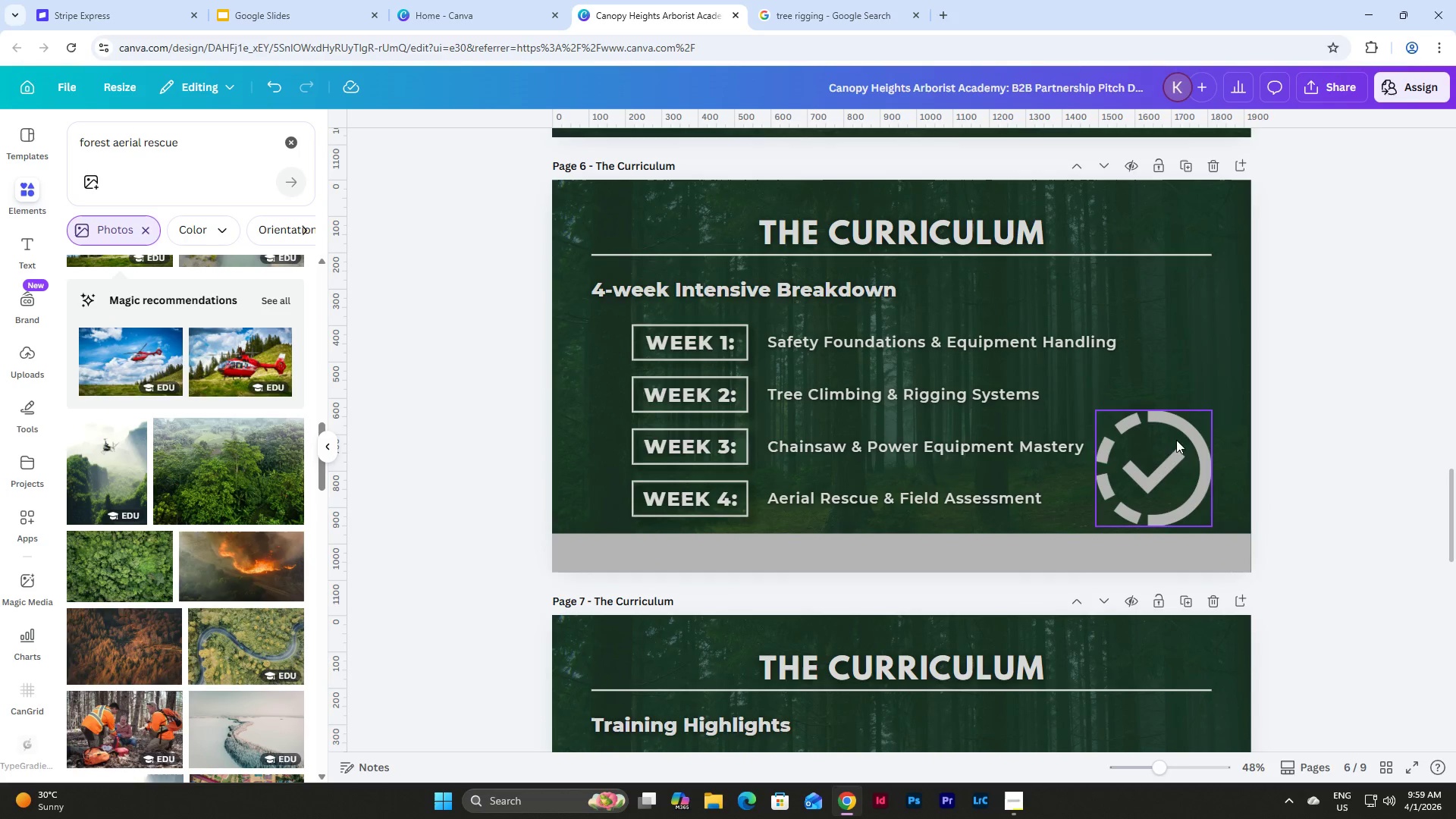 
left_click([1170, 444])
 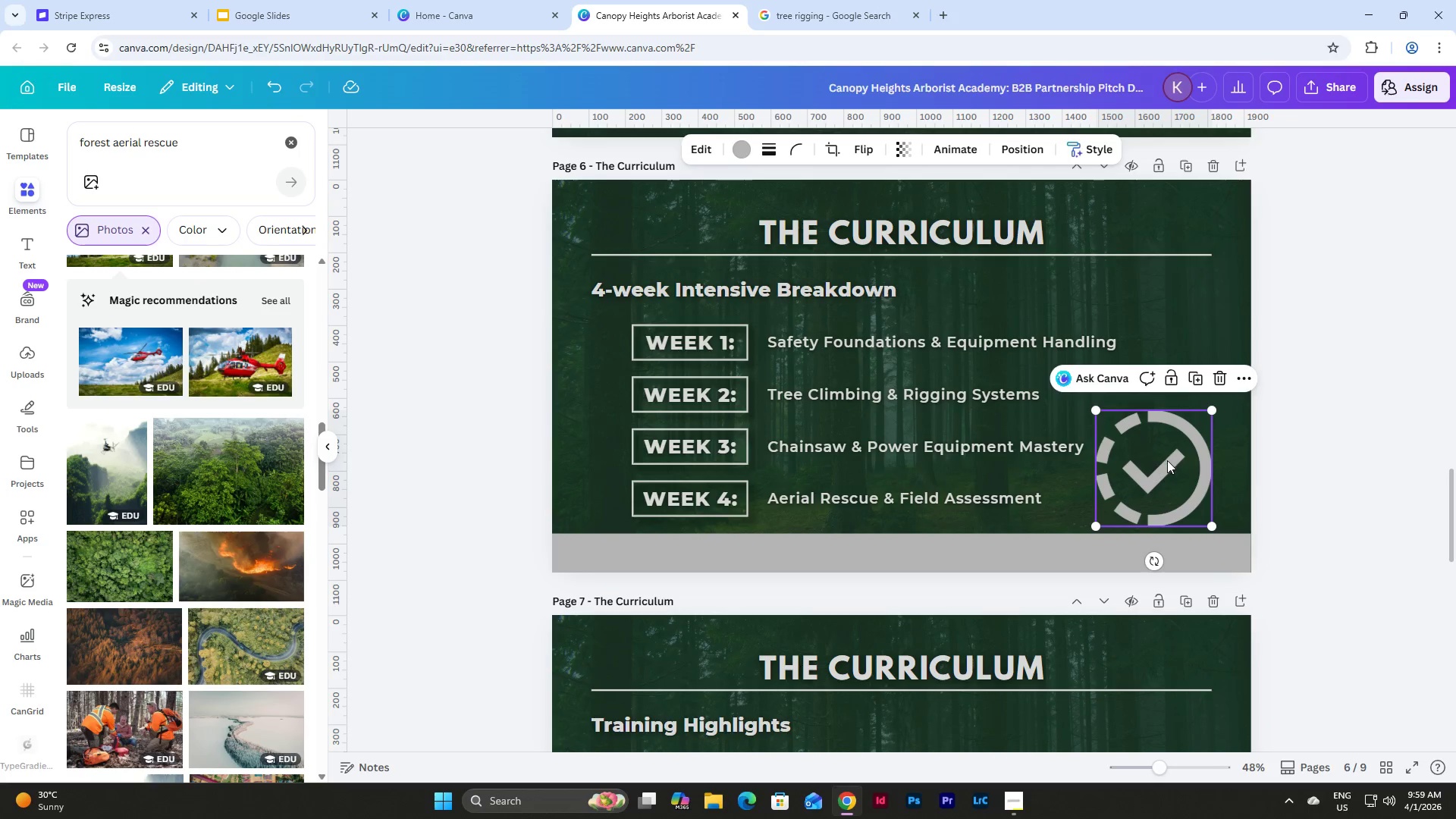 
left_click_drag(start_coordinate=[1167, 461], to_coordinate=[1168, 447])
 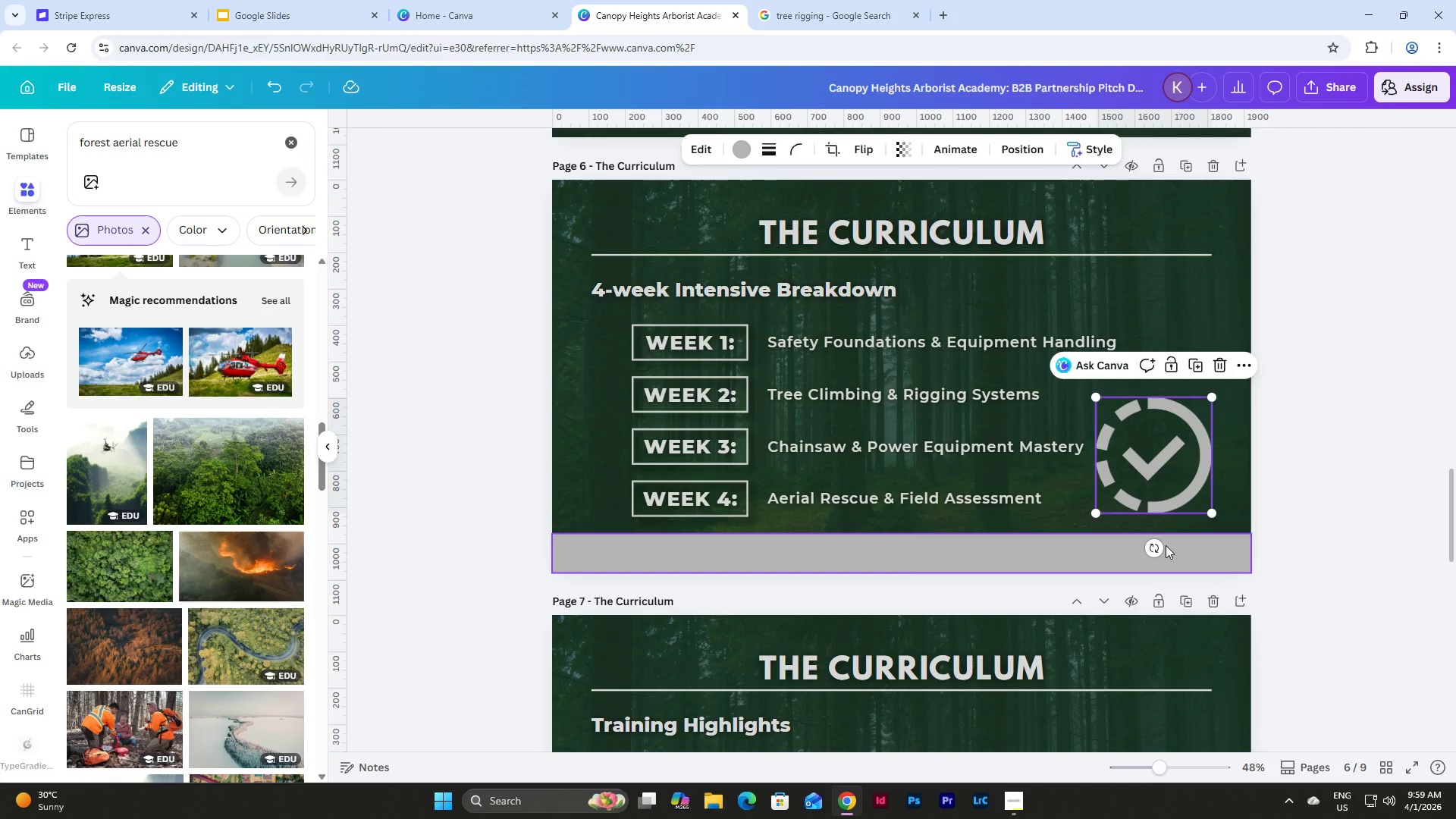 
left_click([1166, 545])
 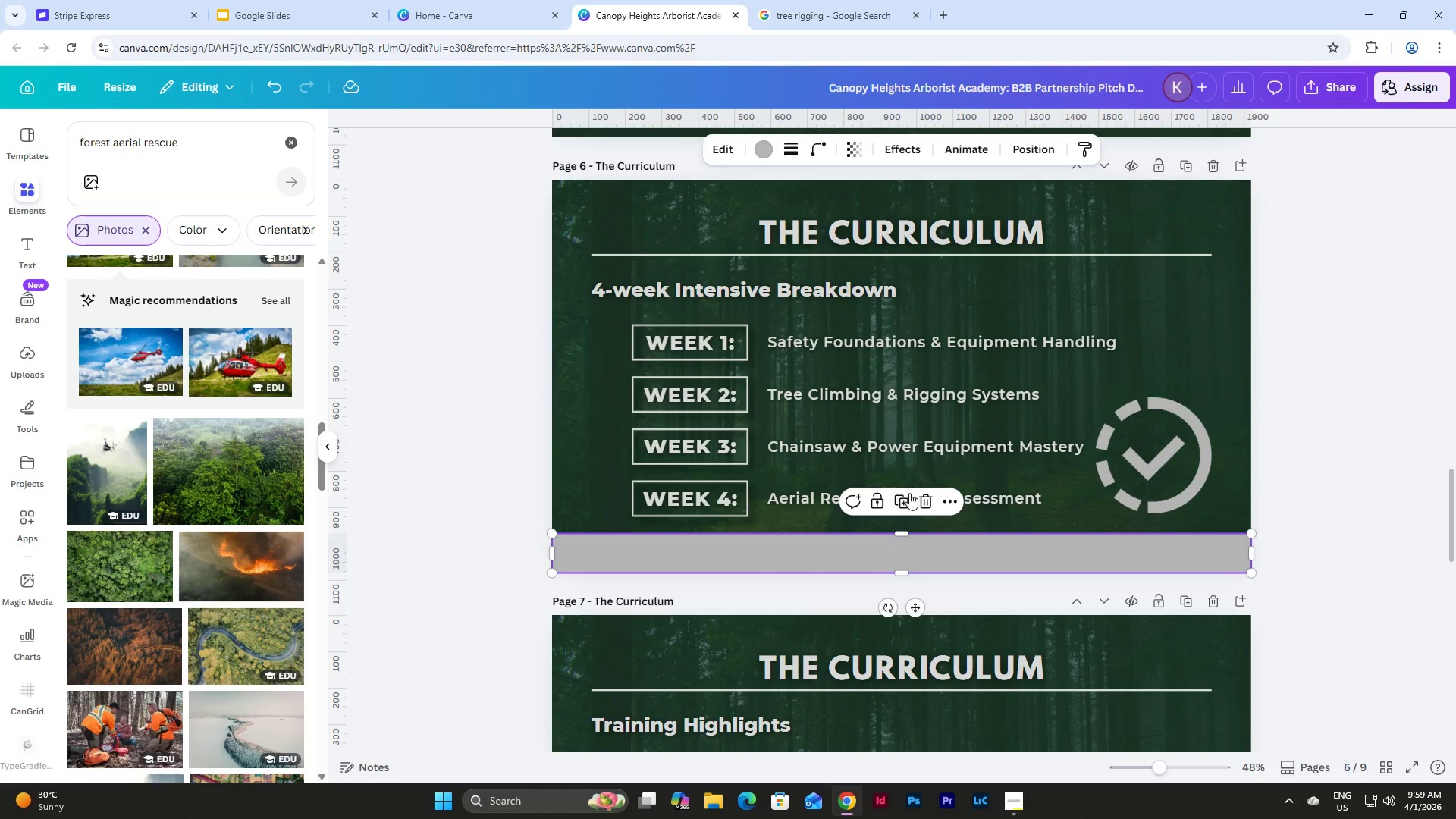 
left_click([930, 503])
 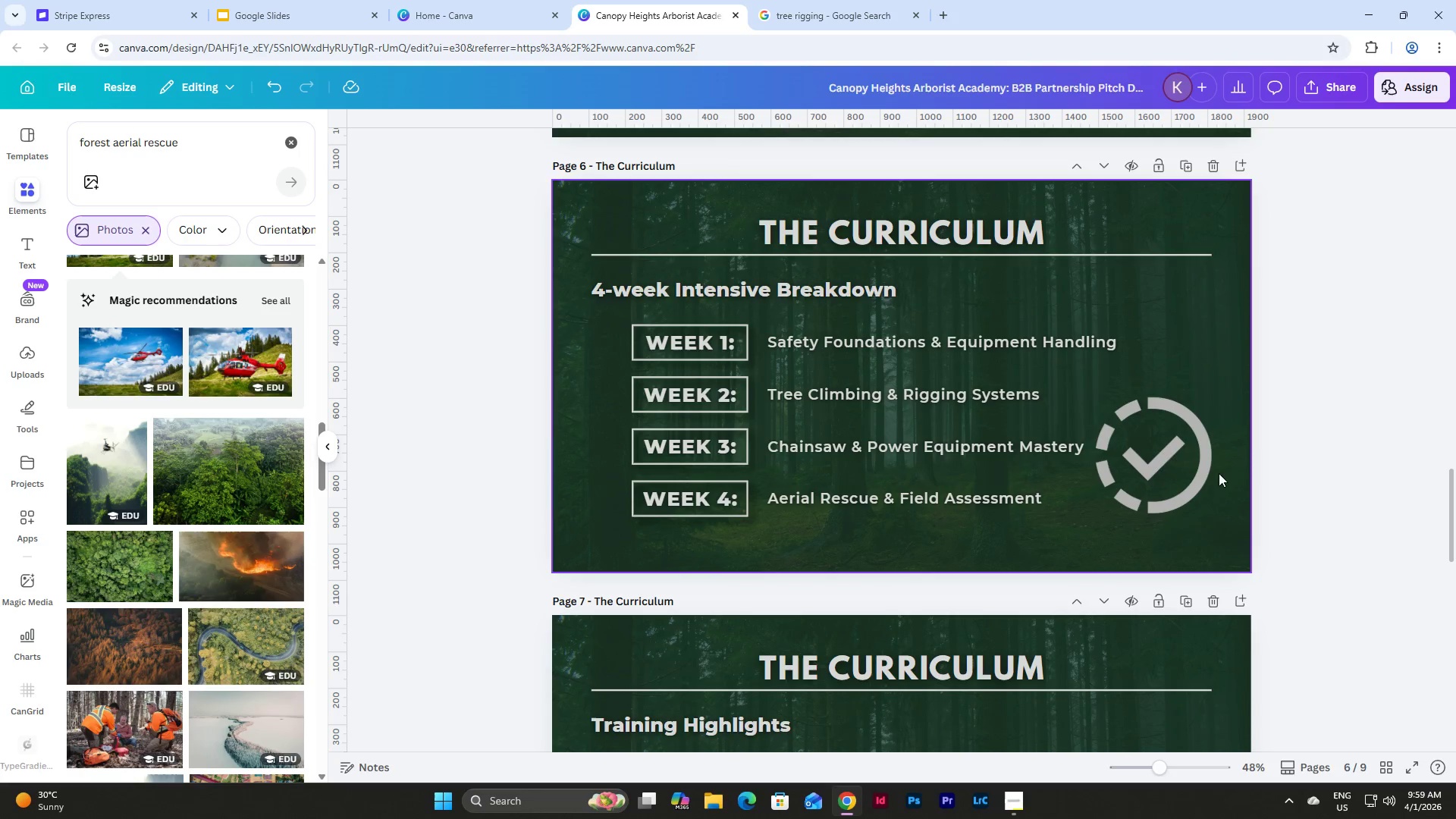 
left_click([1203, 447])
 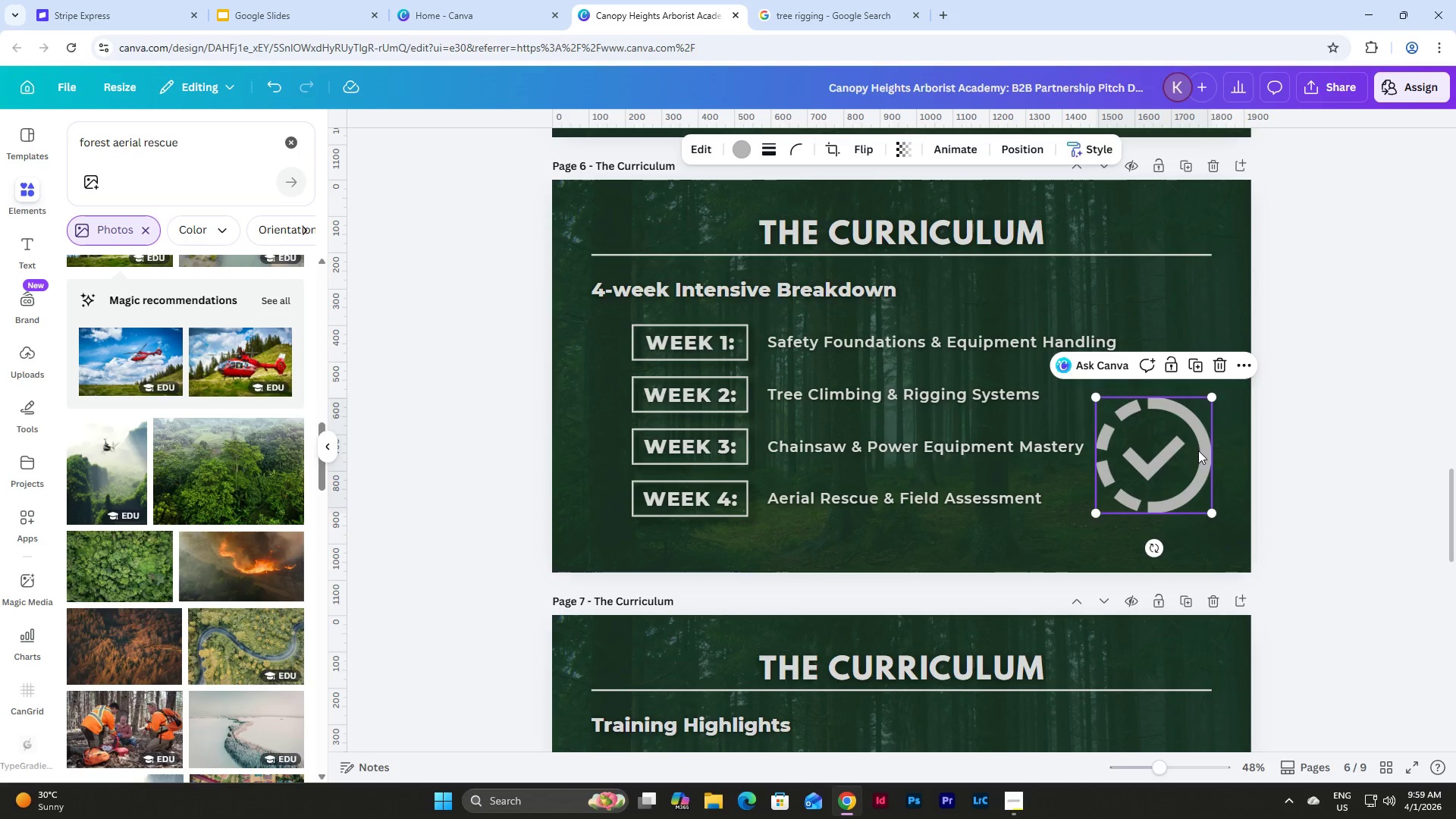 
left_click_drag(start_coordinate=[1198, 450], to_coordinate=[1198, 472])
 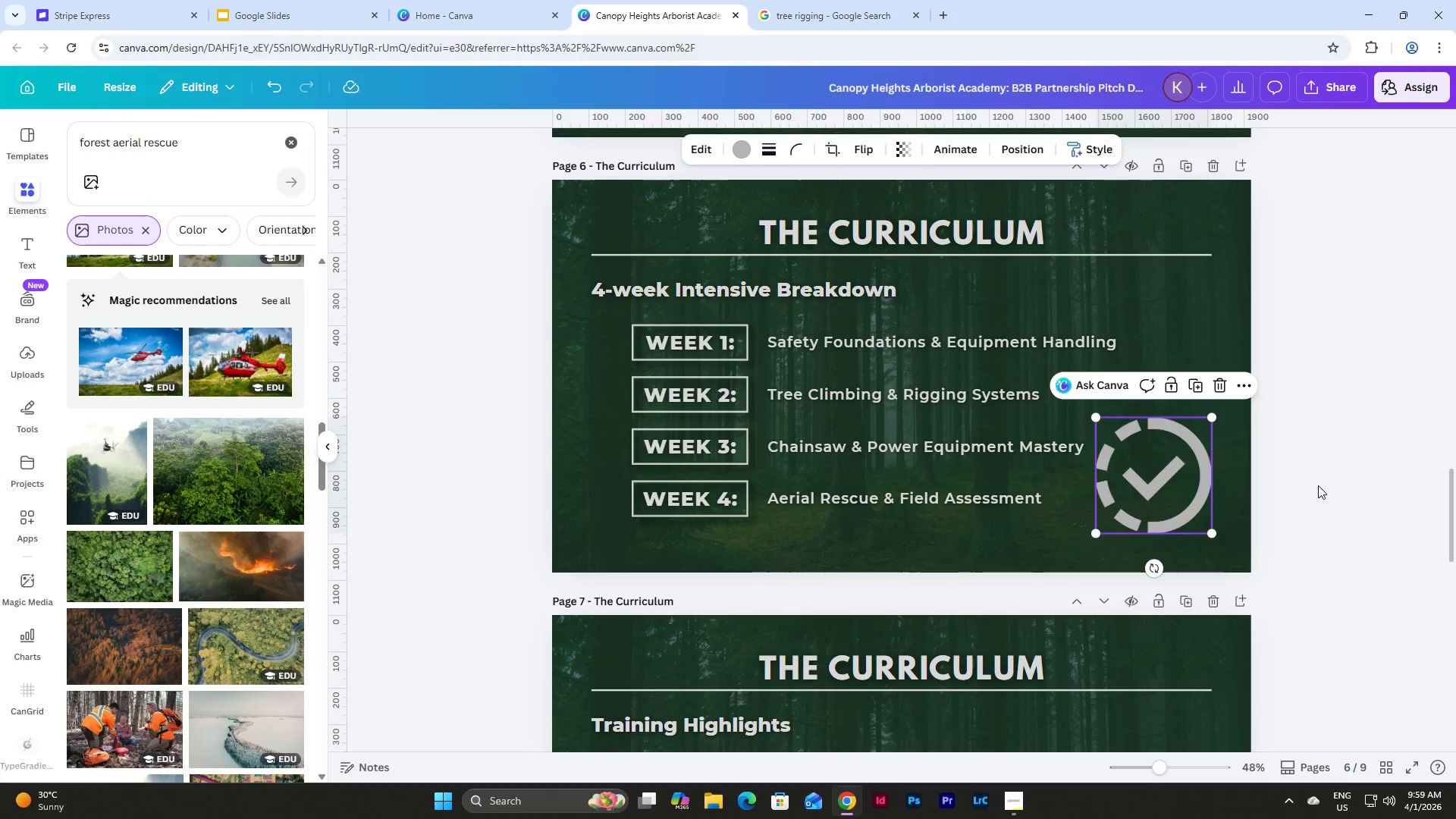 
left_click([1321, 485])
 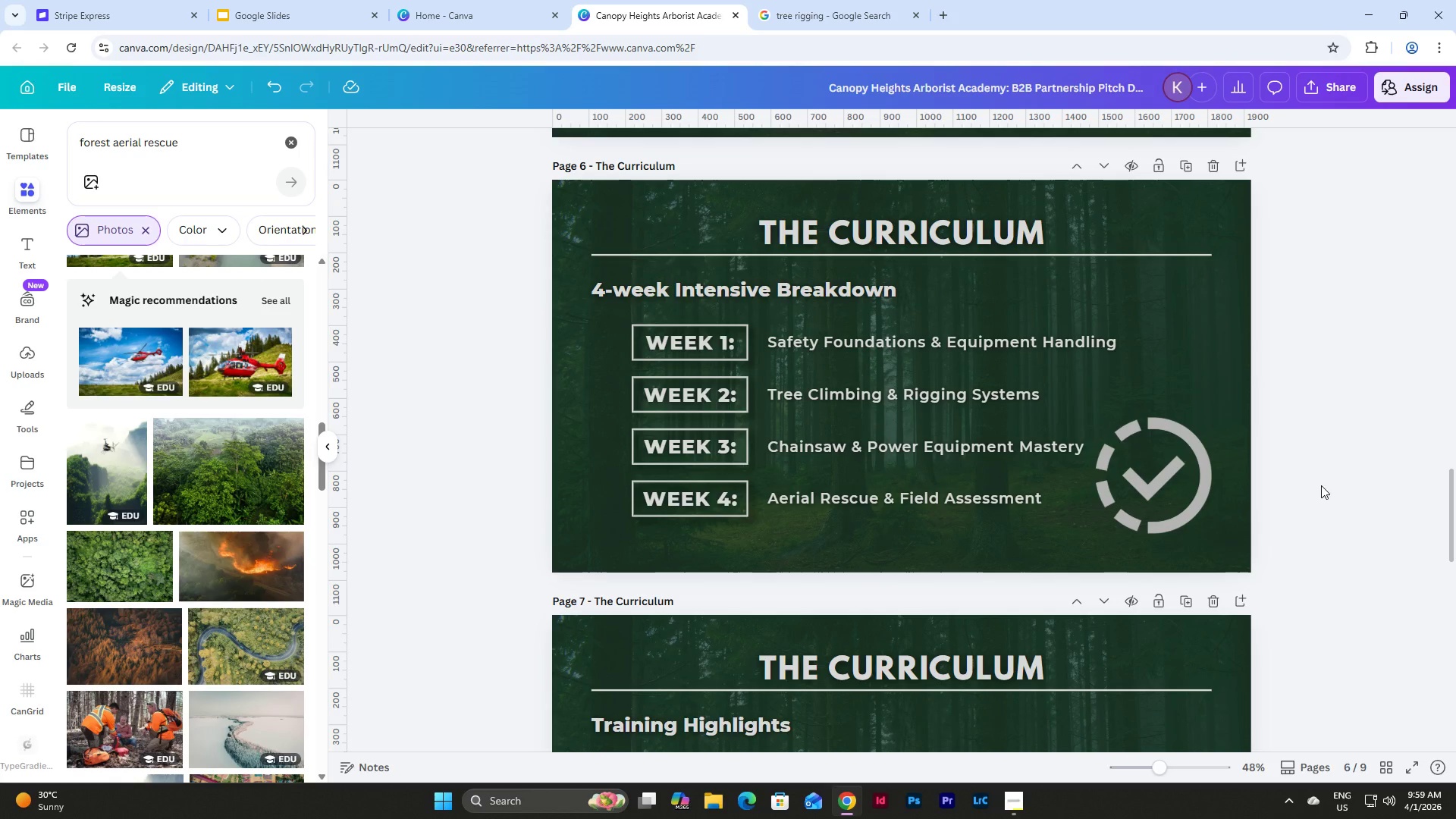 
scroll: coordinate [1321, 485], scroll_direction: up, amount: 1.0
 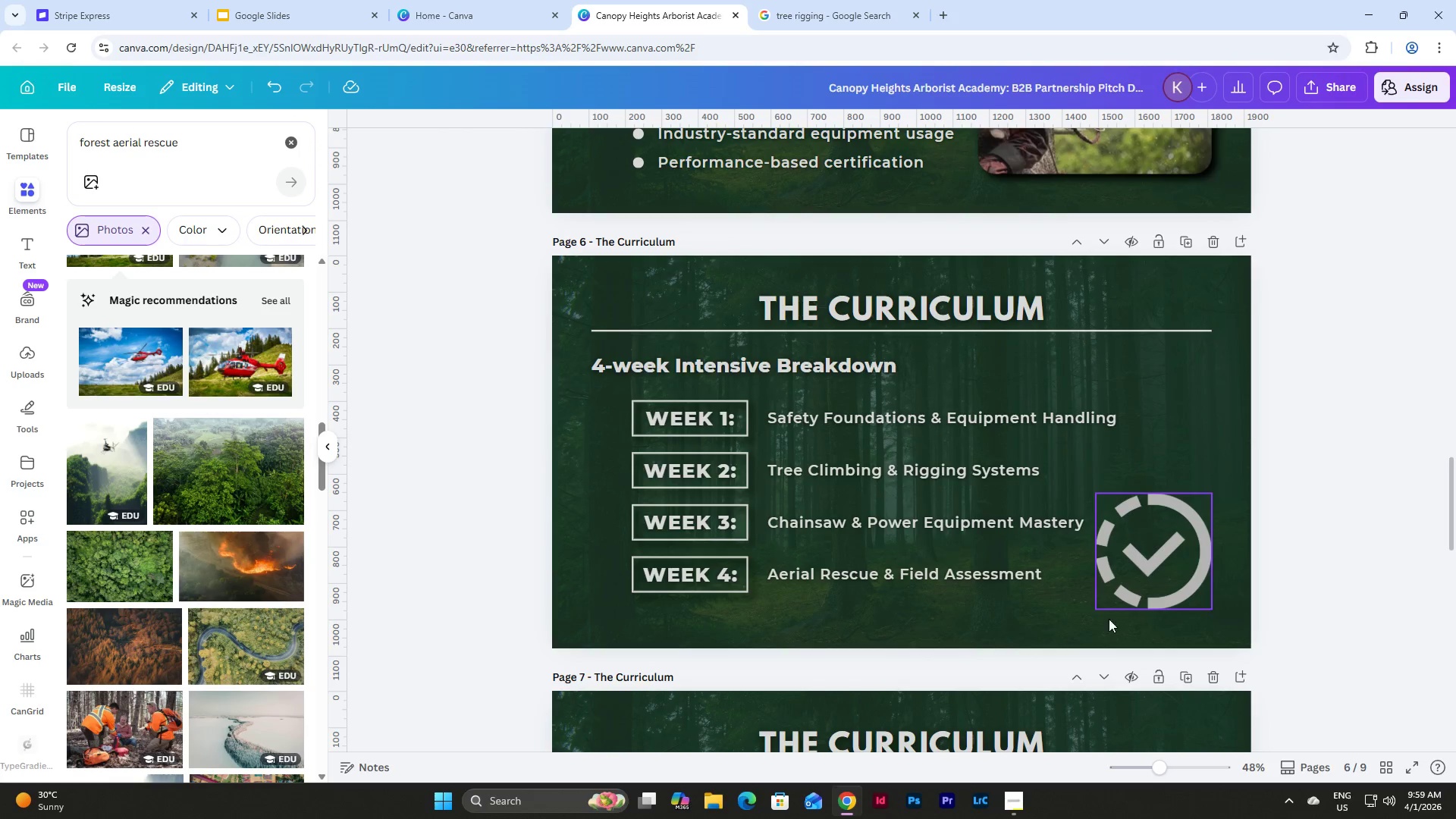 
left_click_drag(start_coordinate=[995, 607], to_coordinate=[629, 400])
 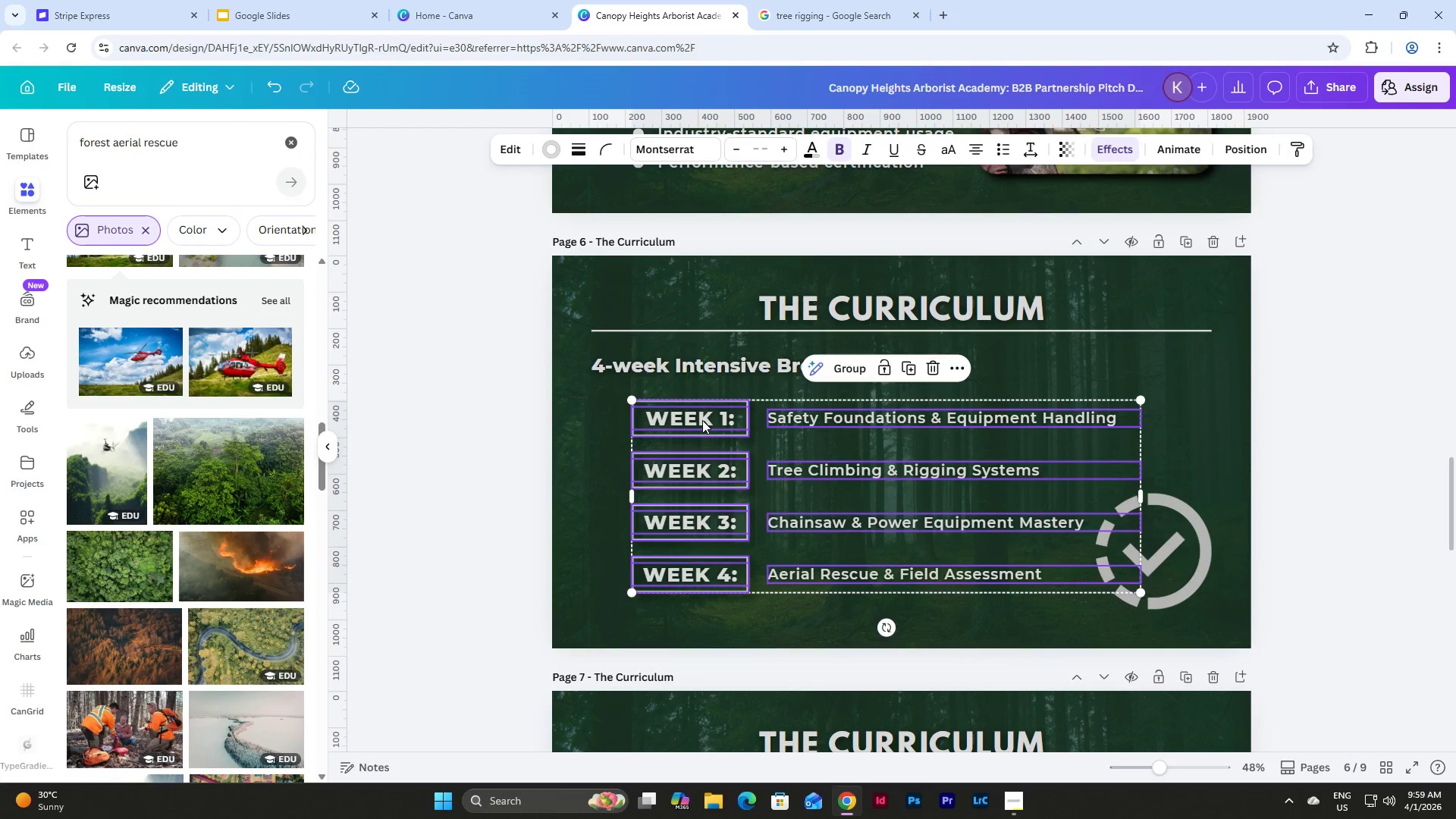 
left_click_drag(start_coordinate=[702, 420], to_coordinate=[688, 422])
 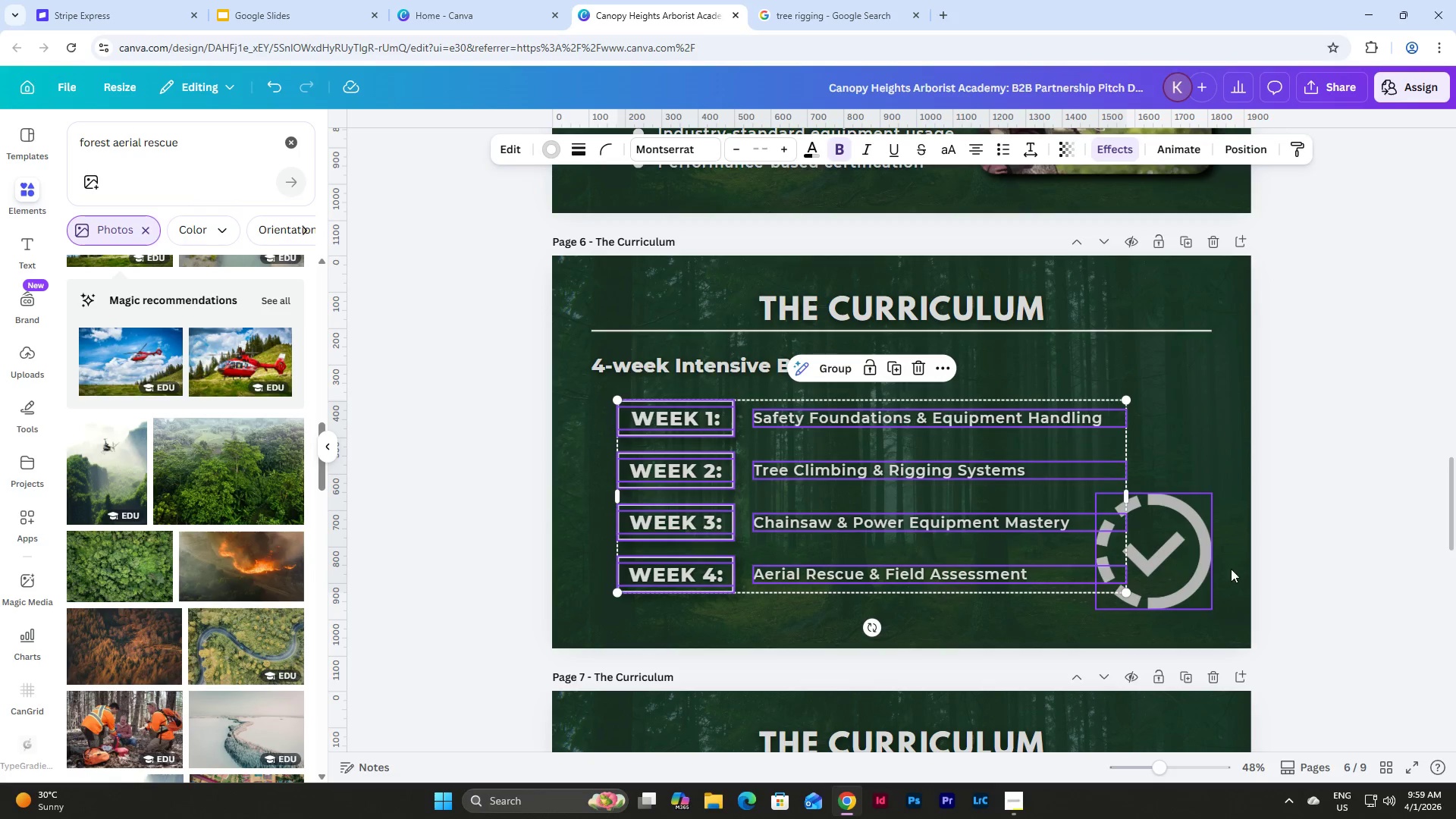 
left_click([1279, 575])
 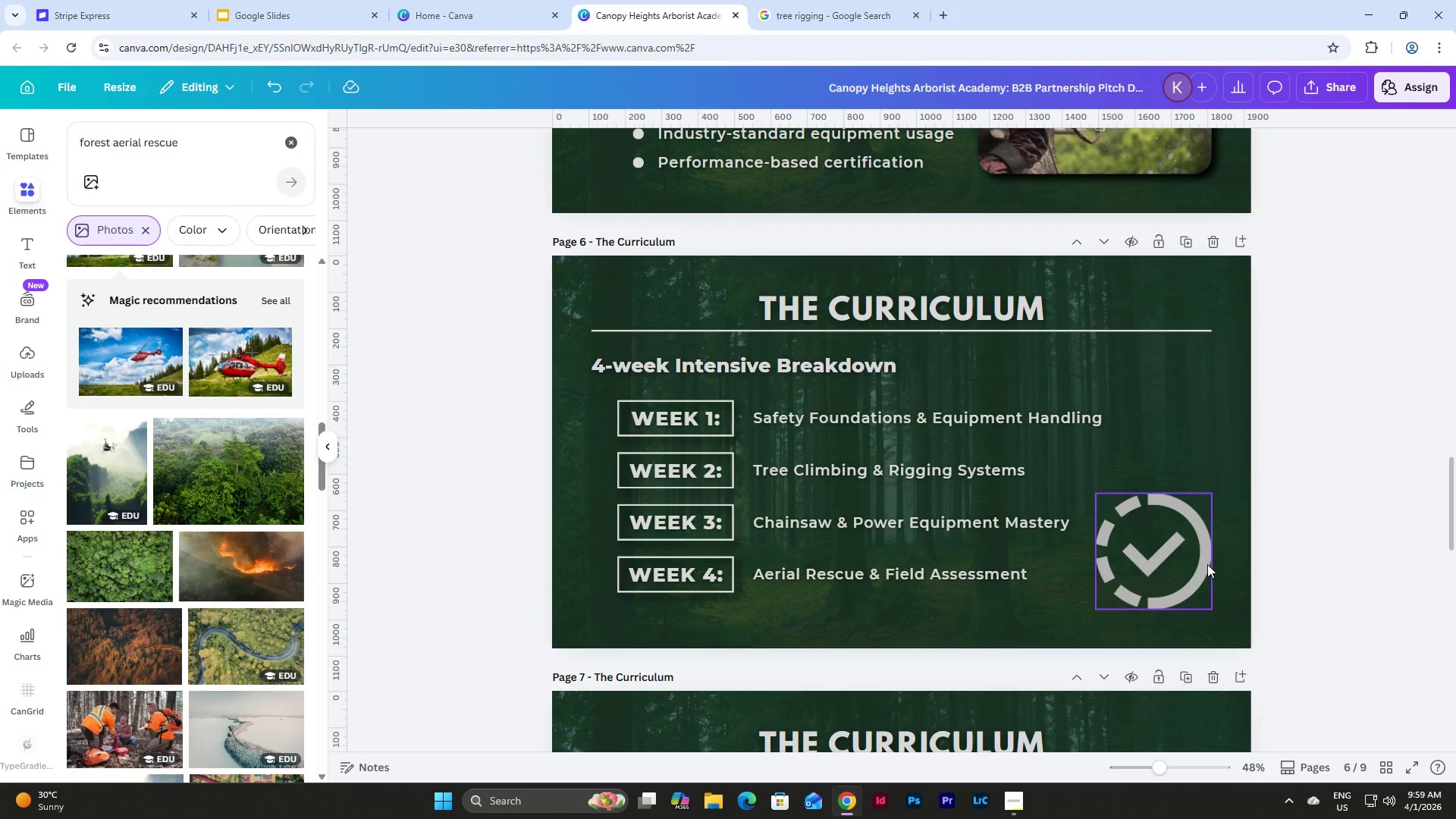 
left_click([1207, 564])
 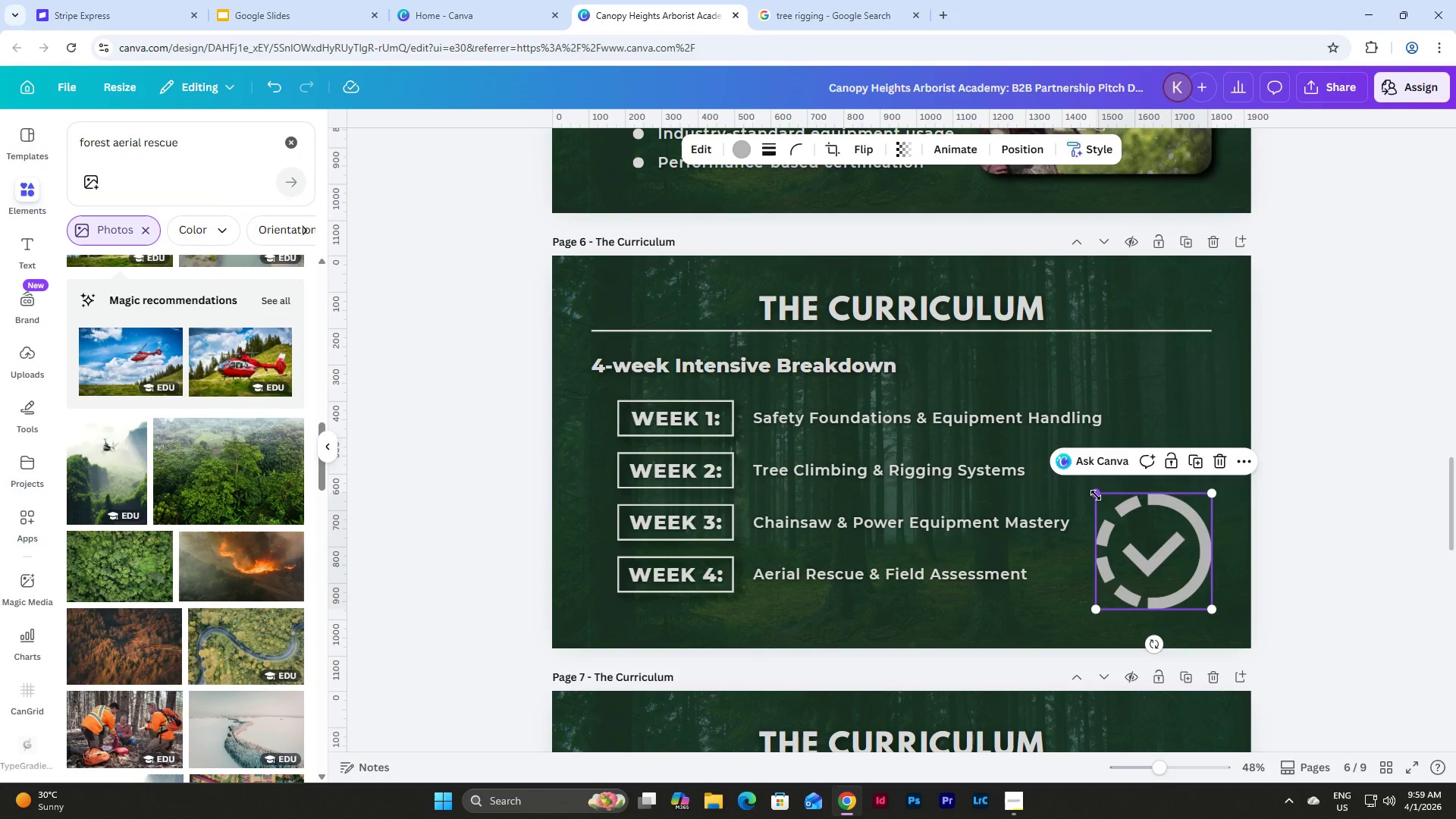 
left_click_drag(start_coordinate=[1095, 494], to_coordinate=[1090, 490])
 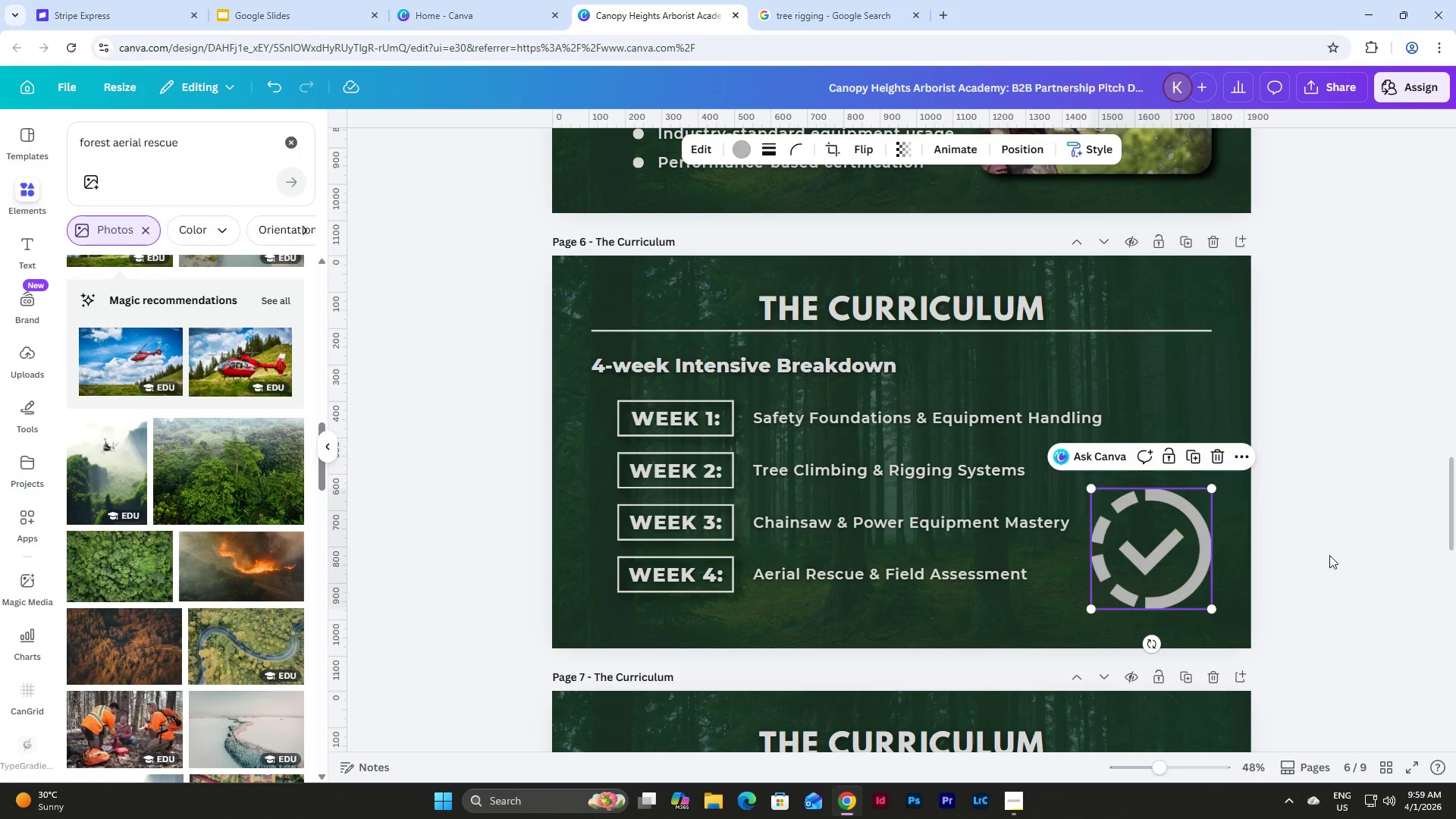 
left_click([1336, 555])
 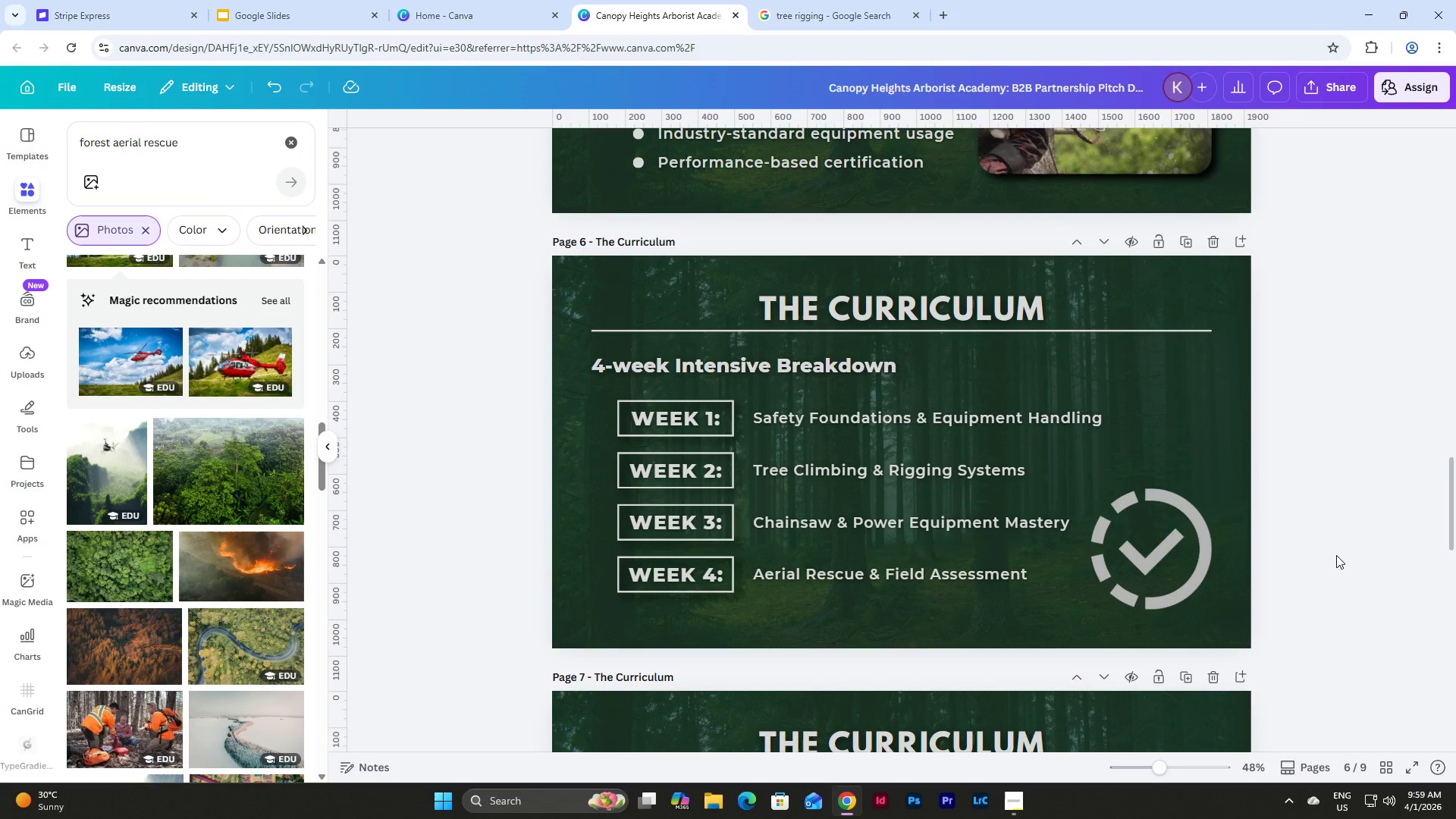 
scroll: coordinate [1336, 555], scroll_direction: up, amount: 1.0
 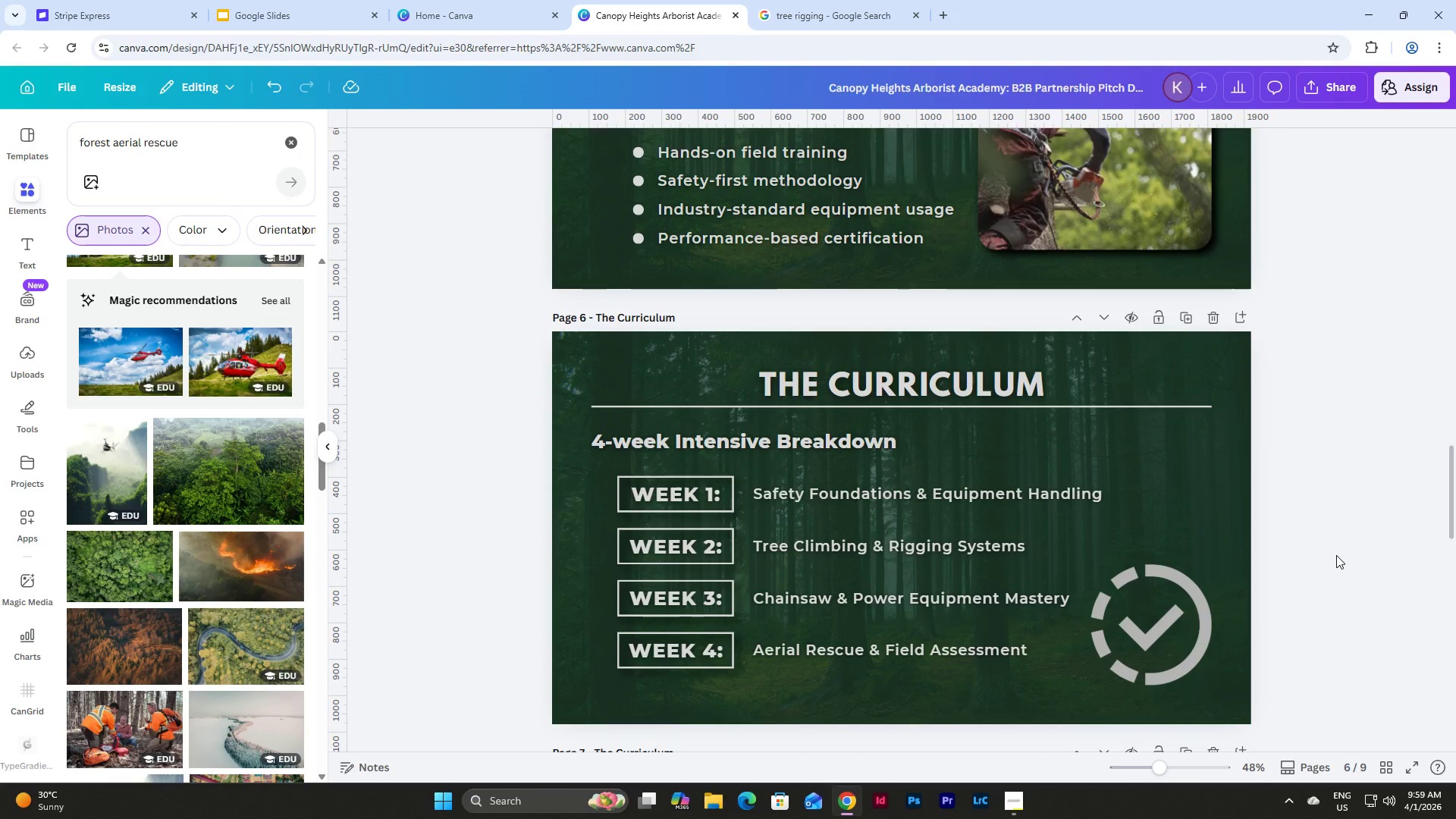 
scroll: coordinate [1336, 555], scroll_direction: down, amount: 4.0
 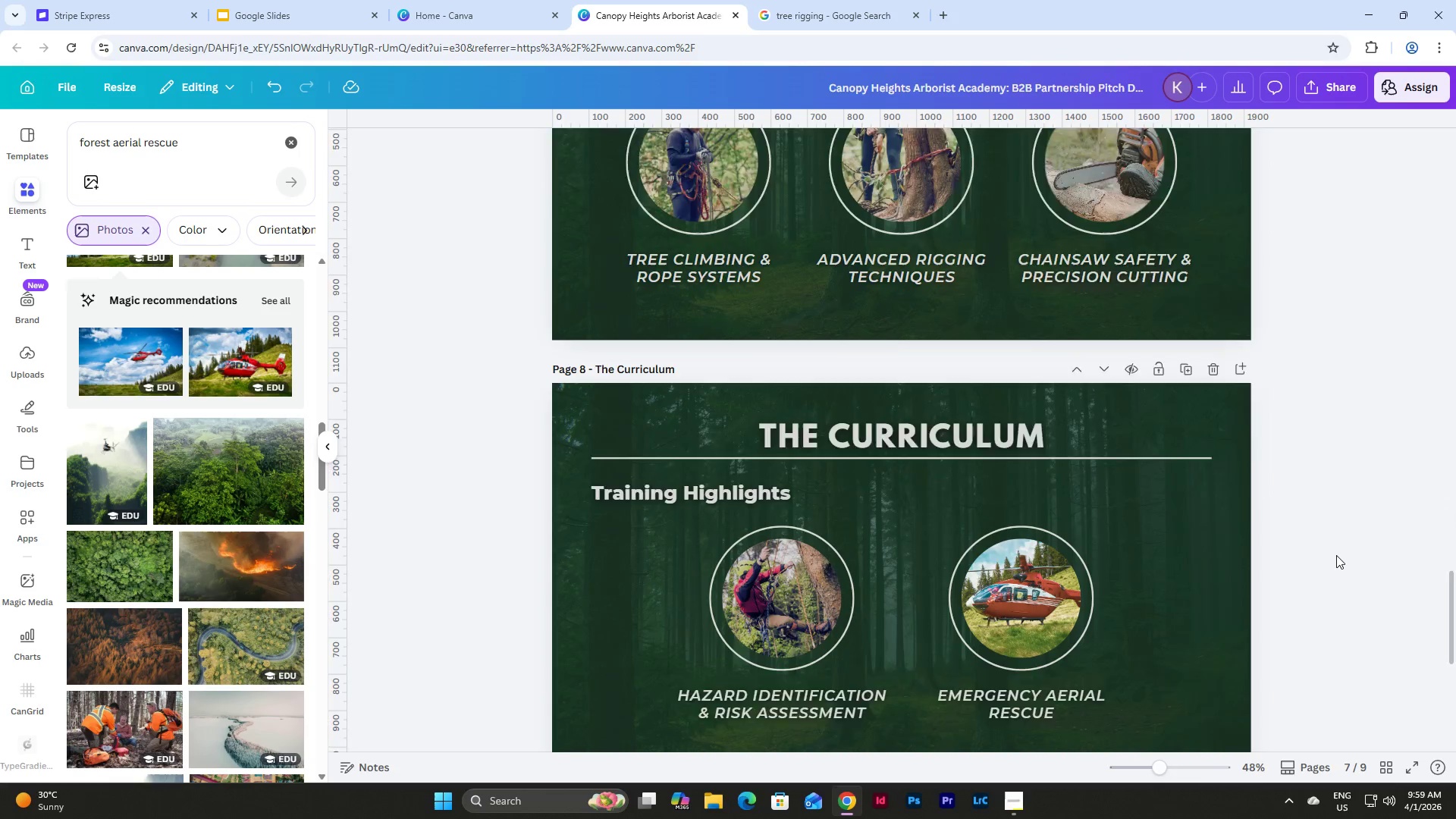 
scroll: coordinate [1336, 555], scroll_direction: up, amount: 4.0
 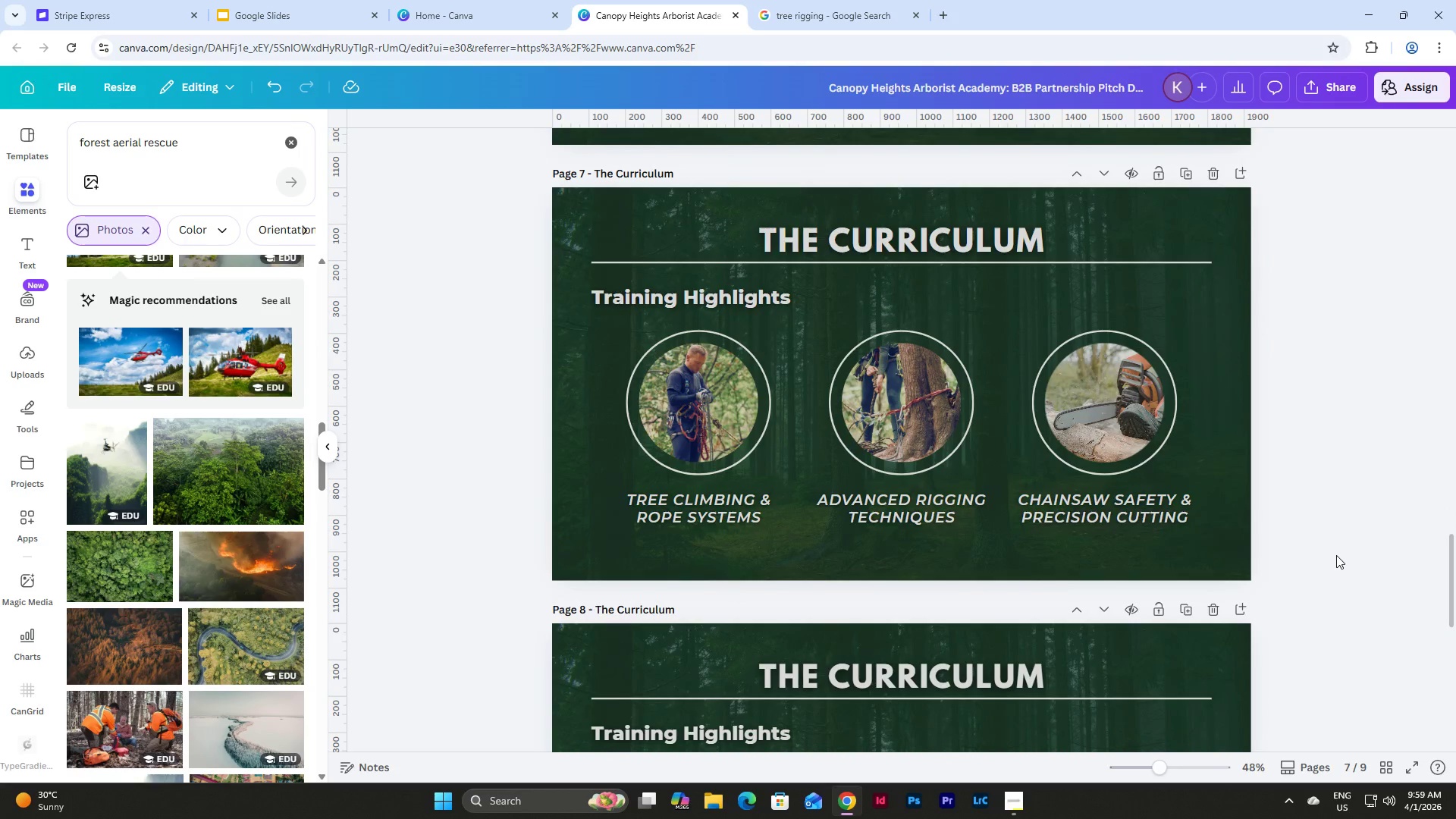 
scroll: coordinate [1336, 555], scroll_direction: down, amount: 12.0
 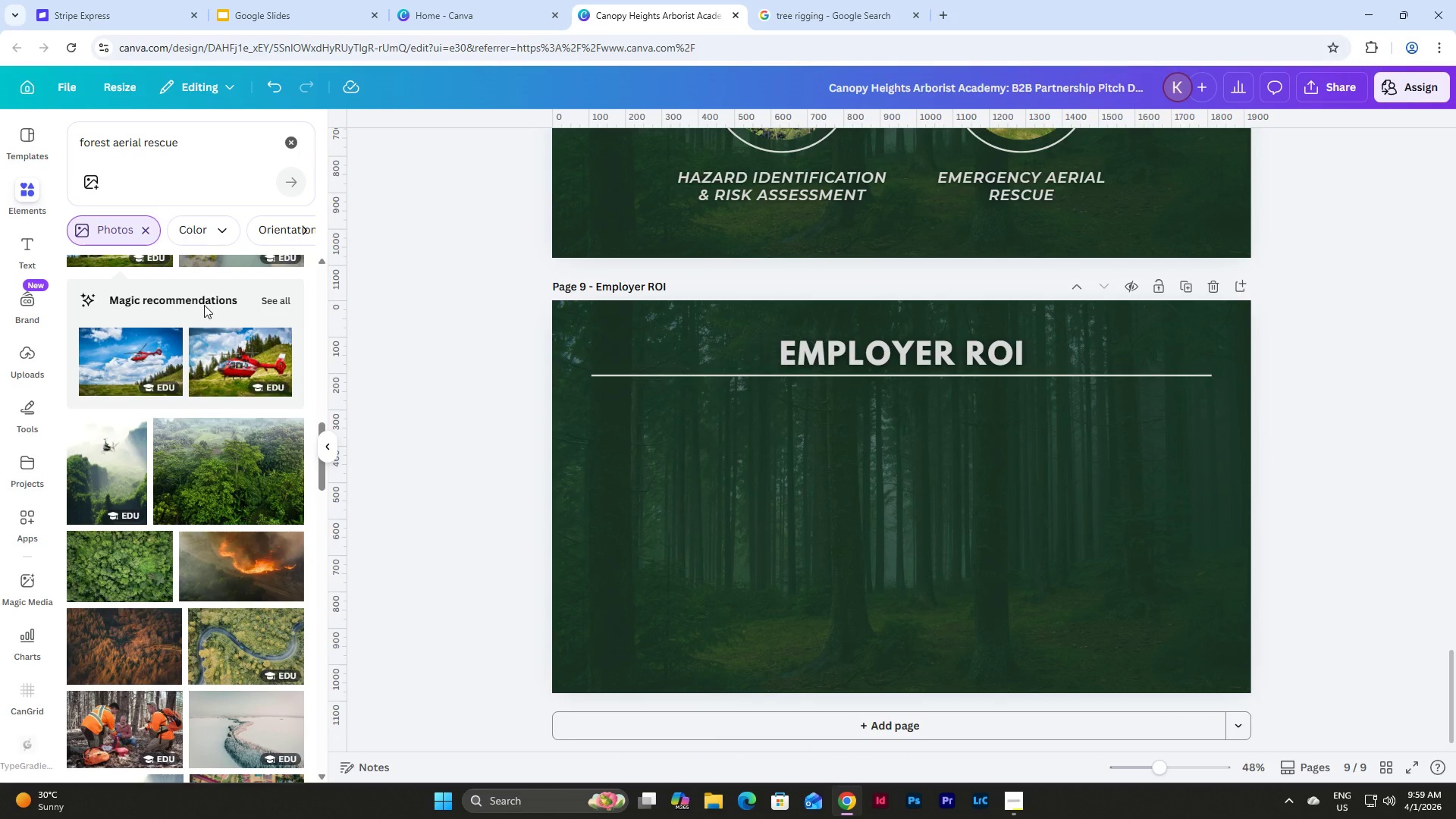 
wait(15.24)
 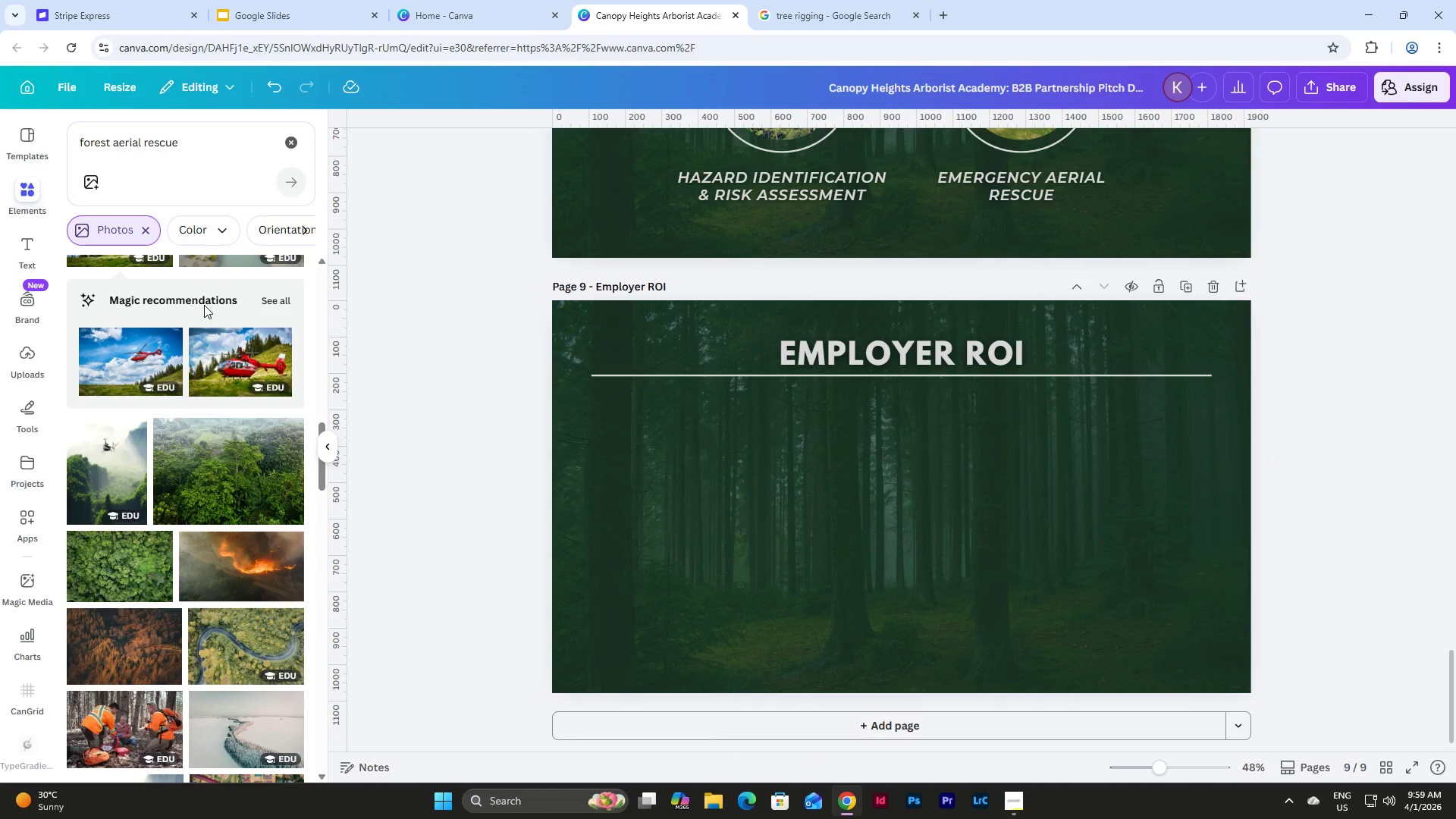 
left_click_drag(start_coordinate=[174, 149], to_coordinate=[177, 149])
 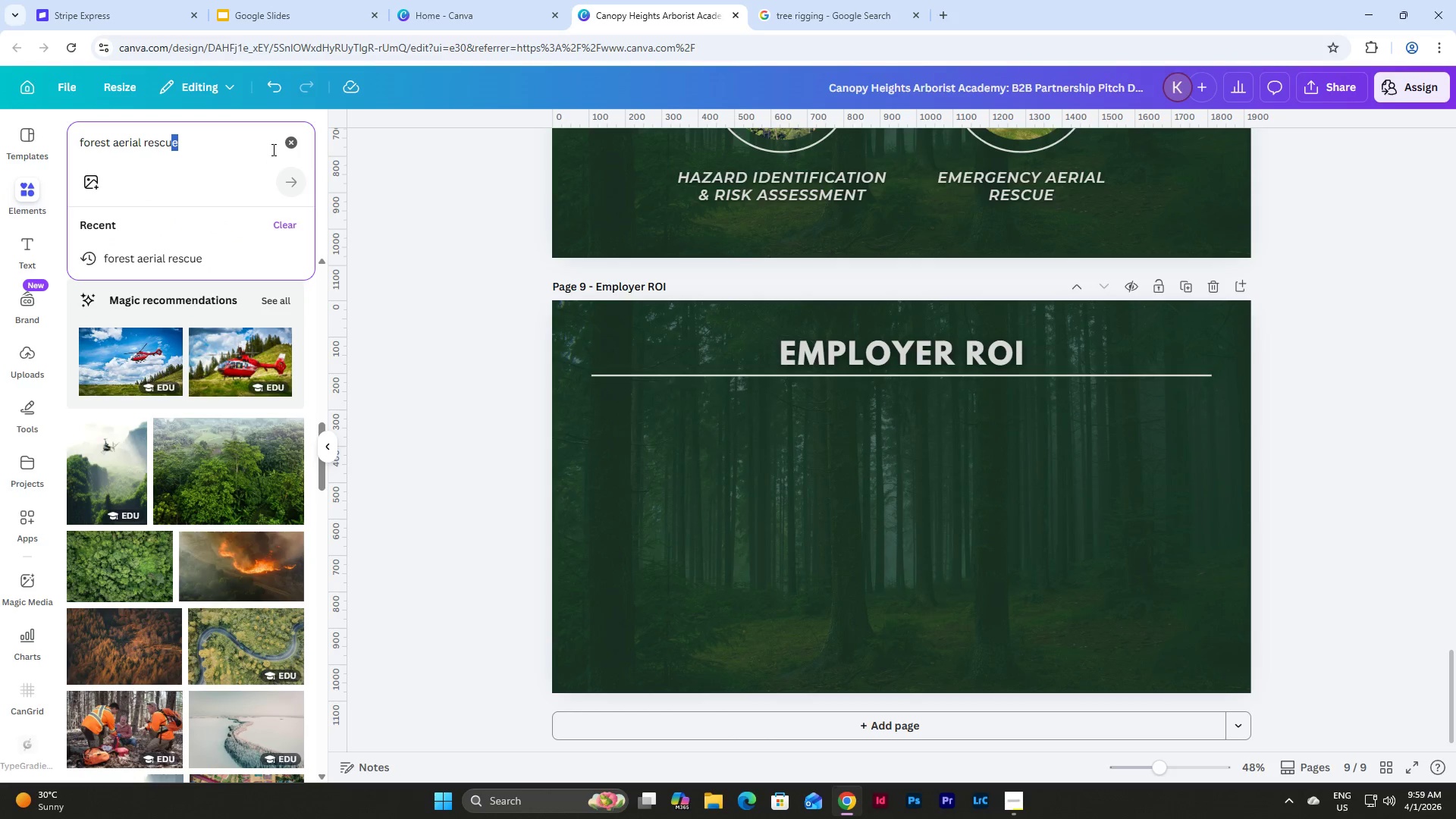 
left_click([291, 143])
 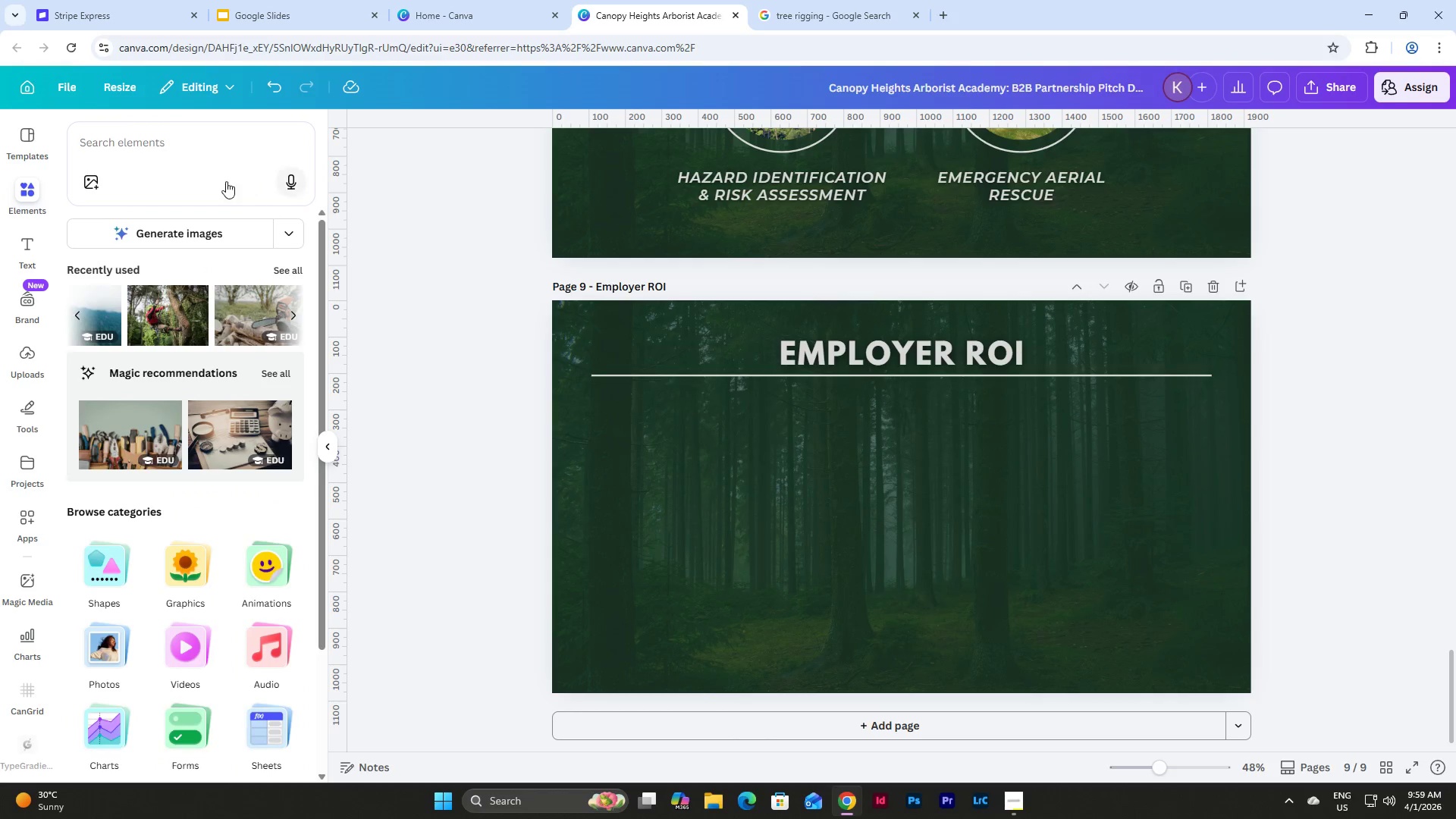 
left_click([199, 145])
 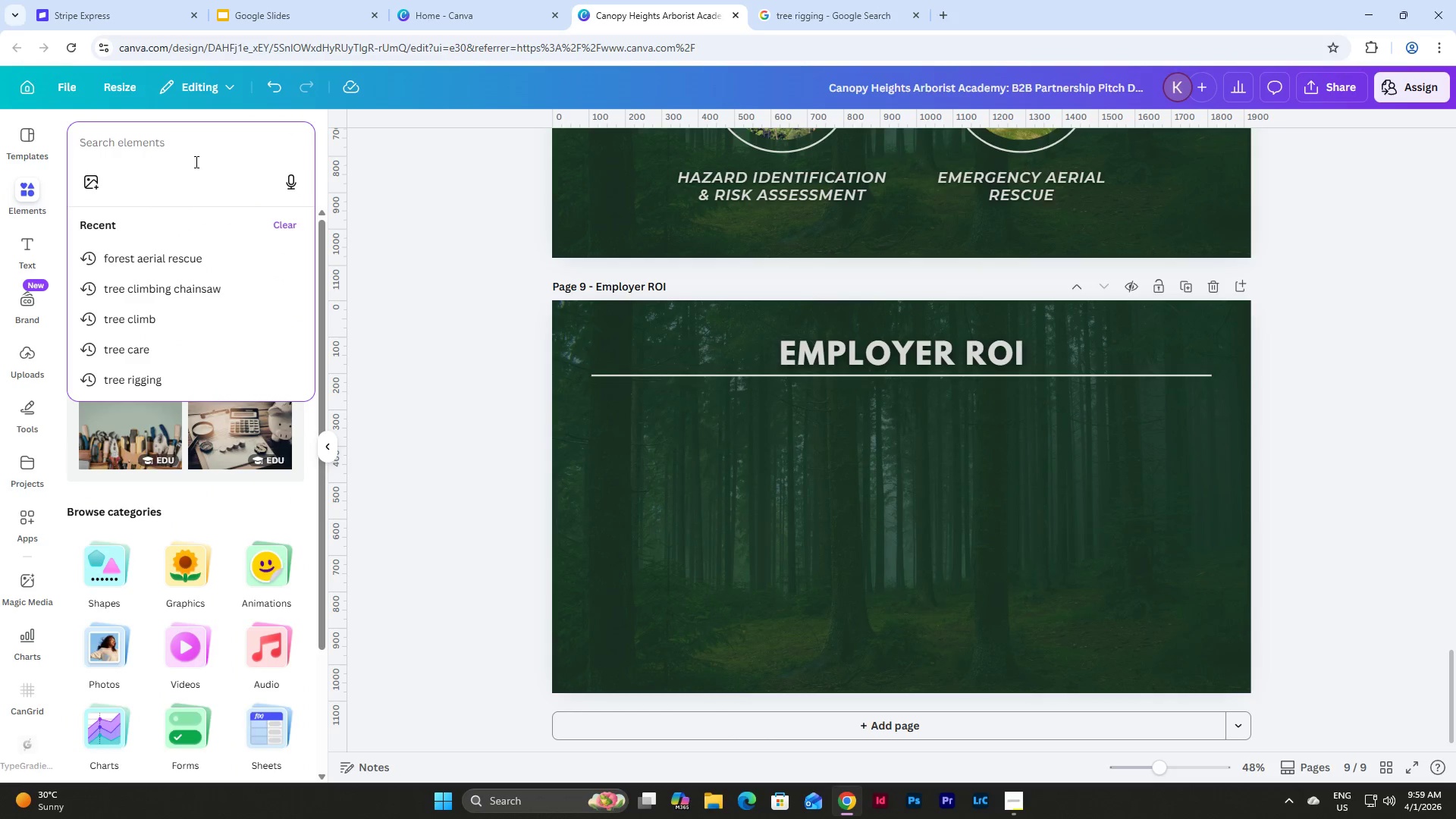 
type(cha)
 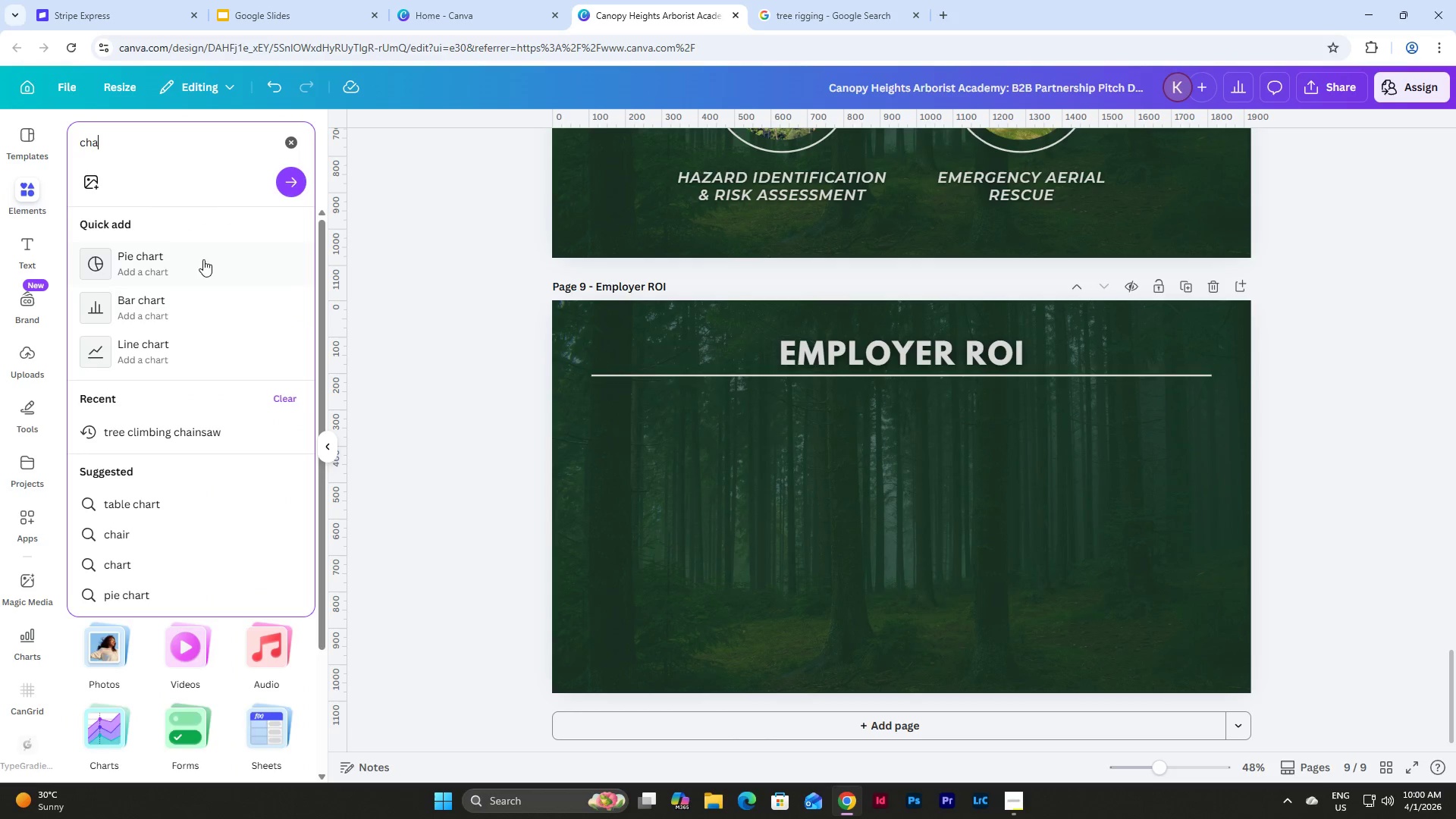 
left_click([174, 323])
 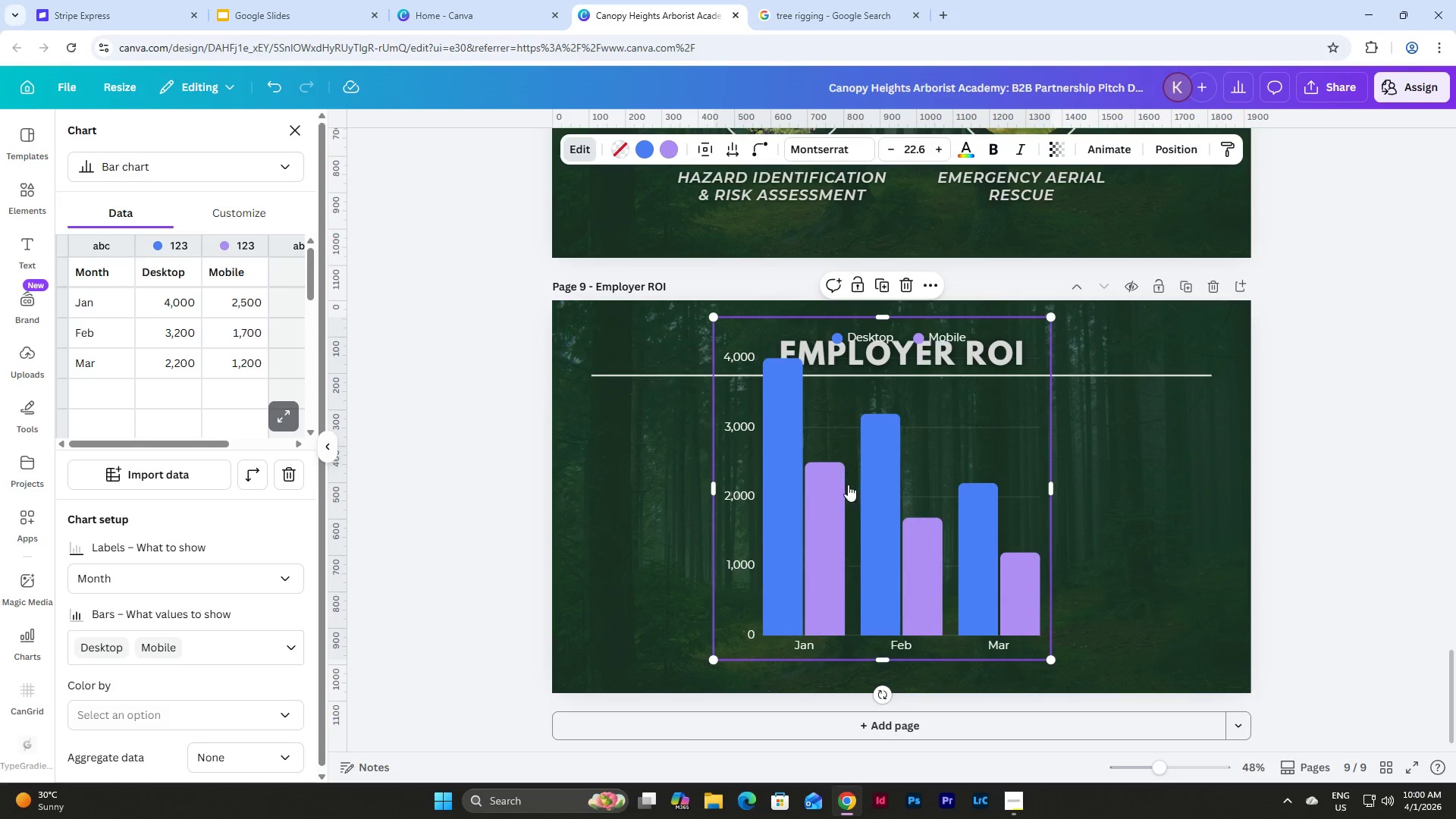 
left_click([1082, 509])
 